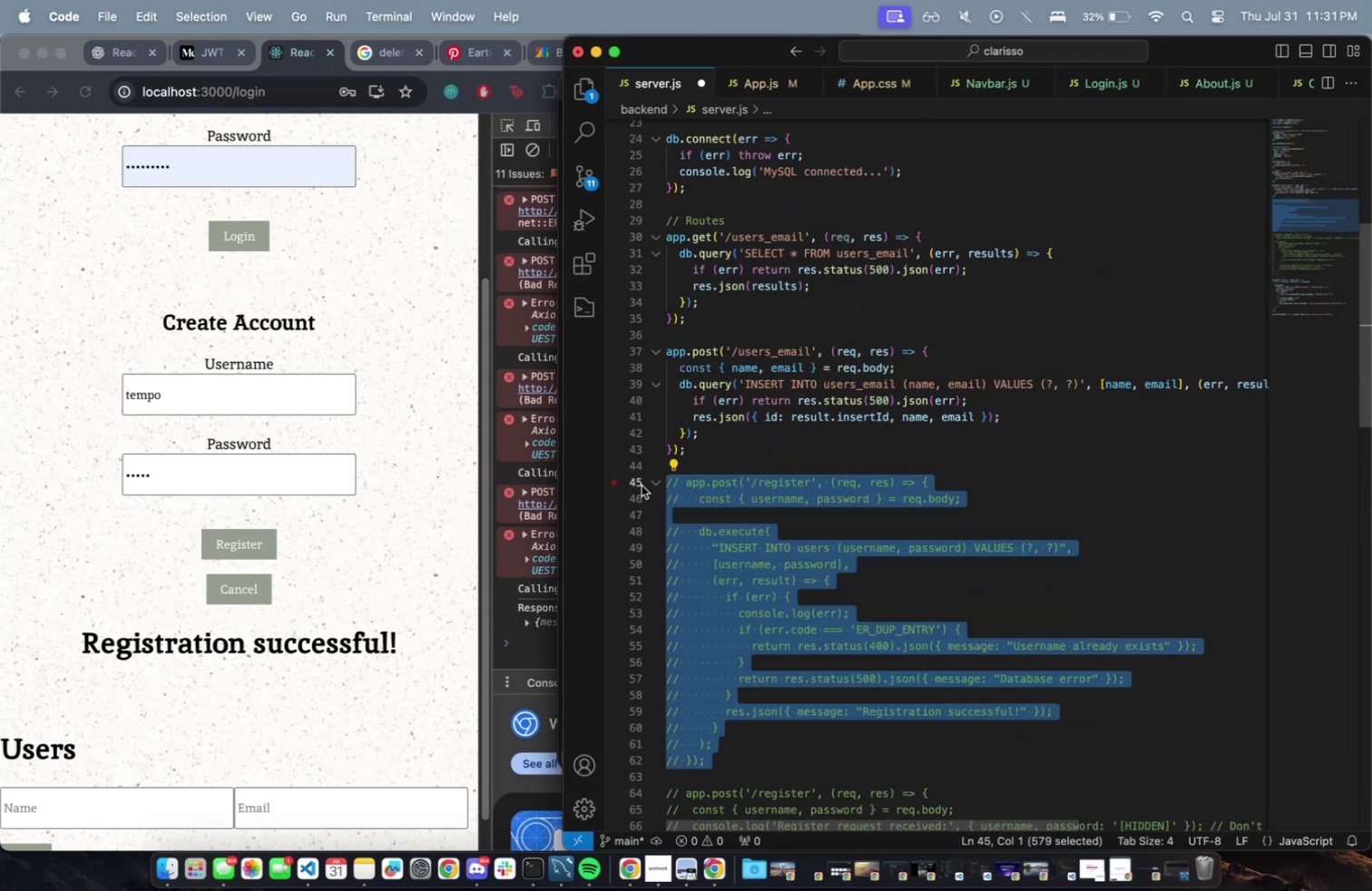 
key(Meta+Slash)
 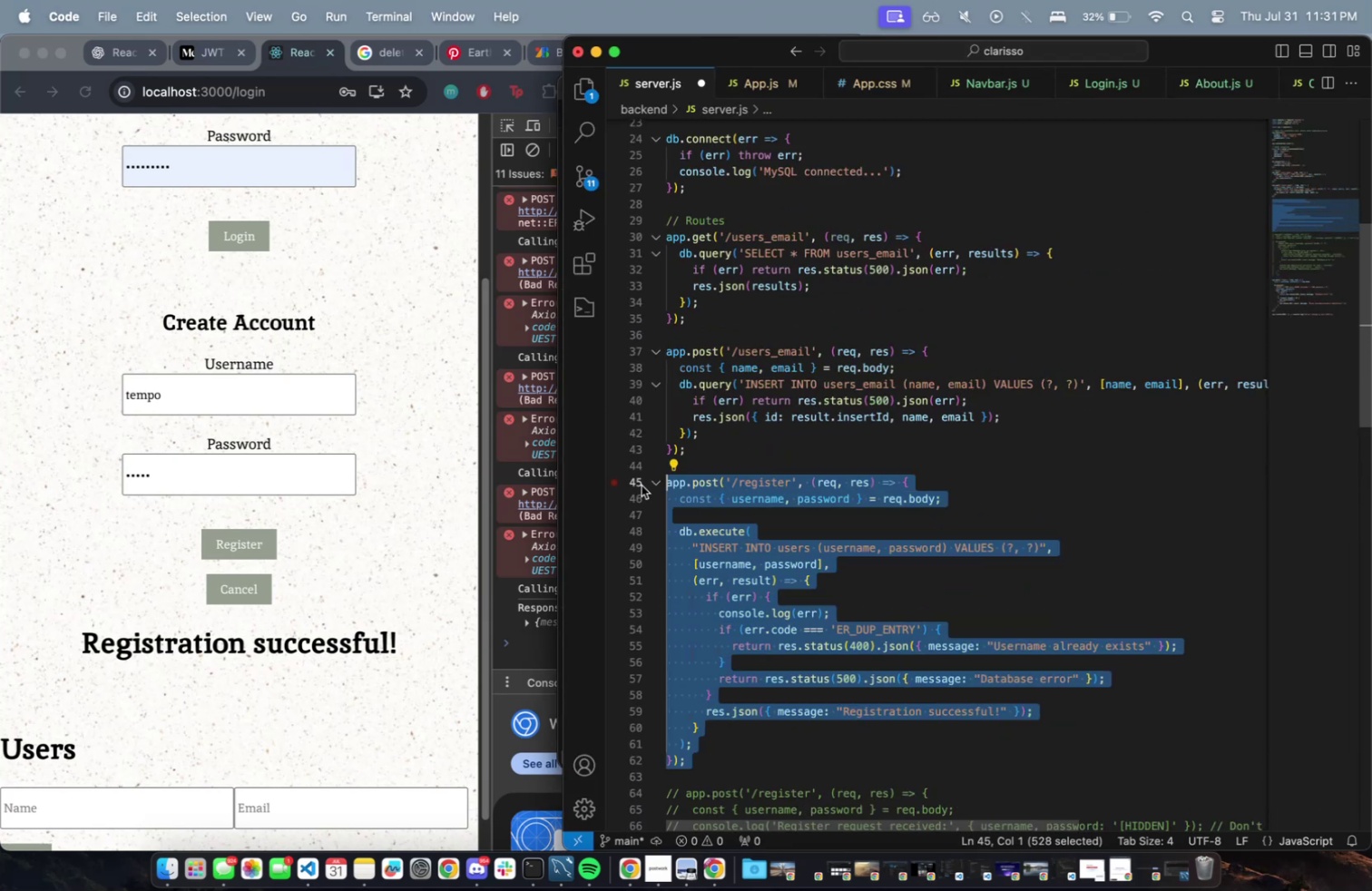 
key(Meta+CommandLeft)
 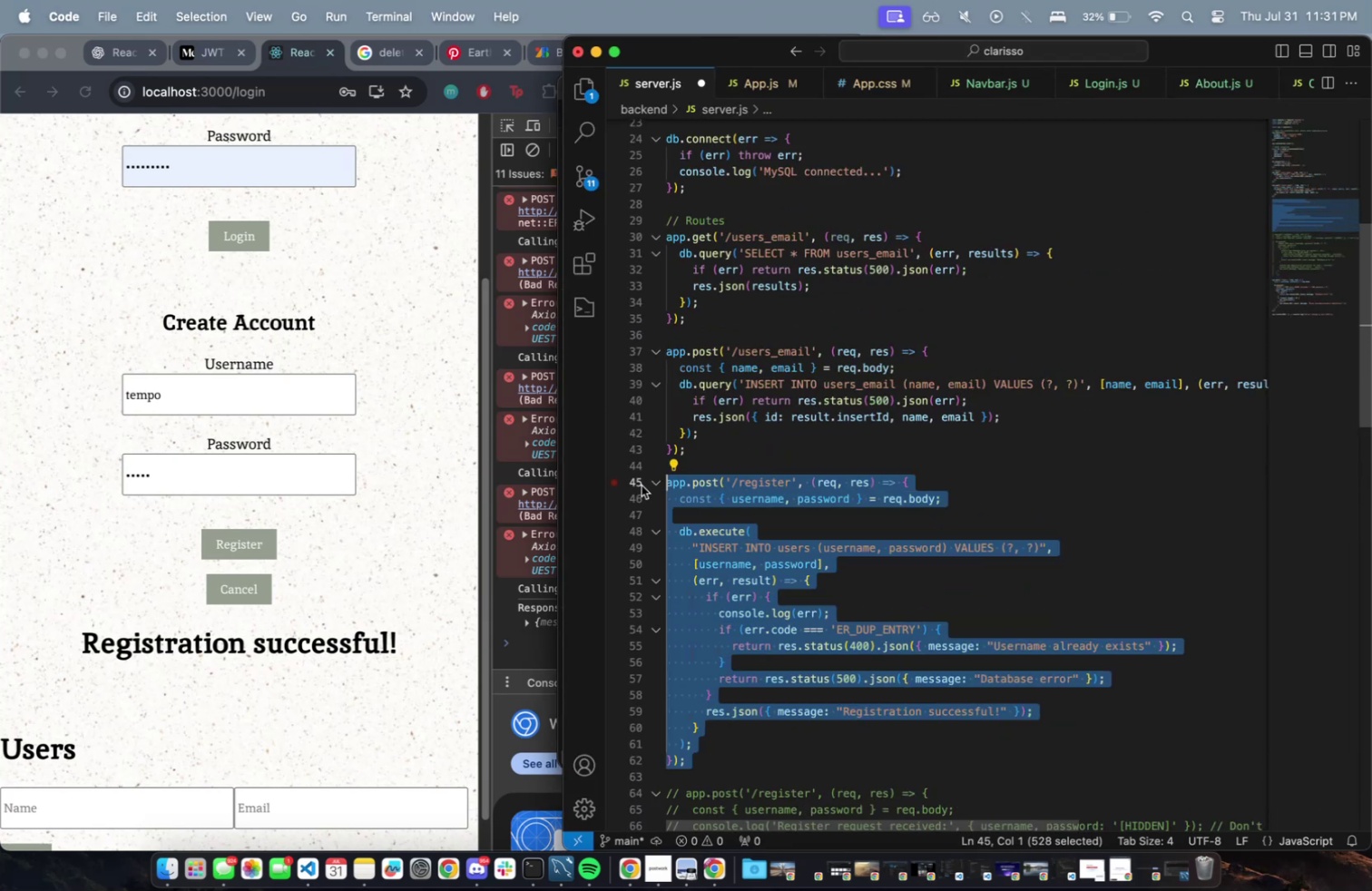 
key(Meta+S)
 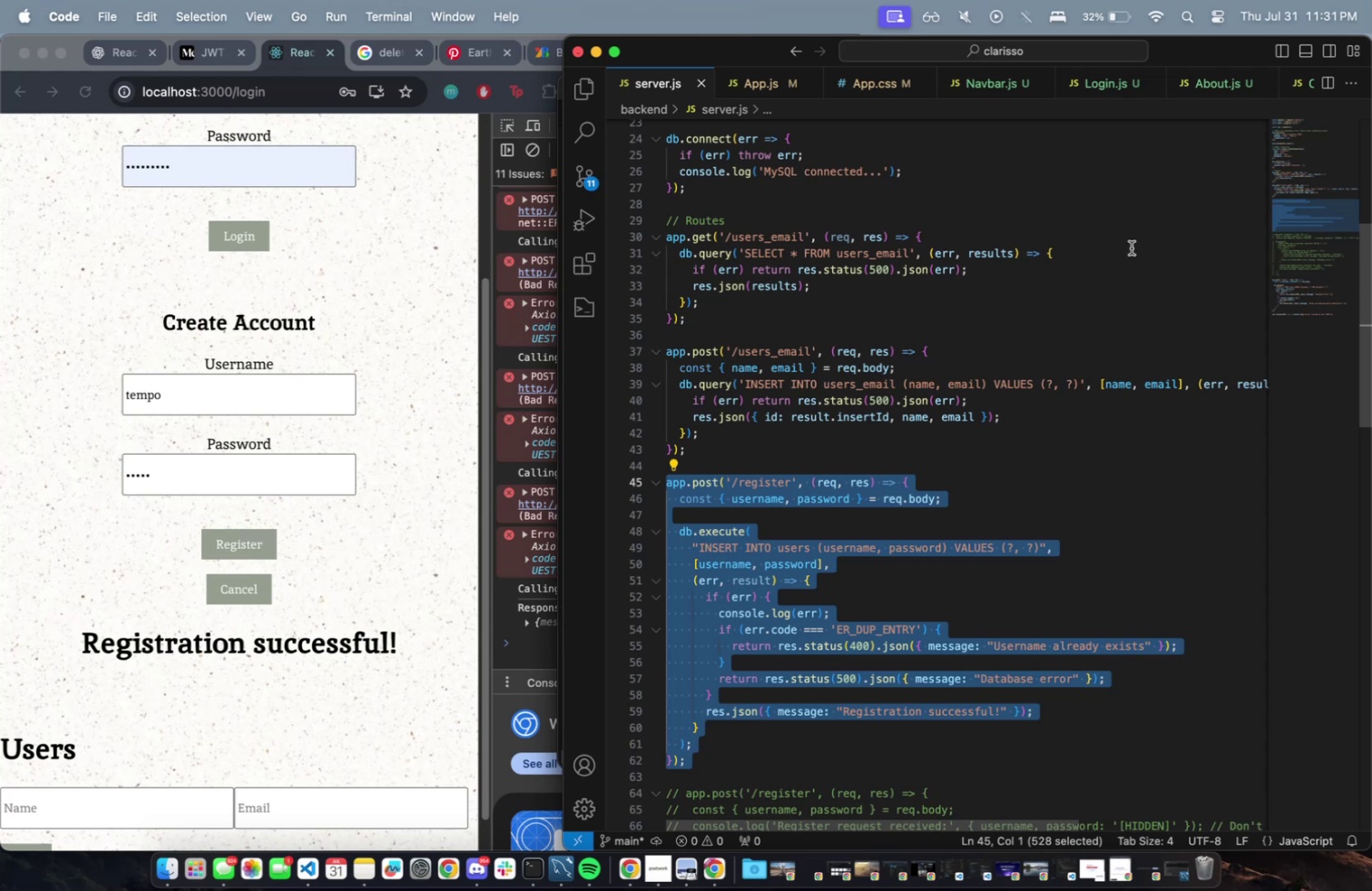 
left_click_drag(start_coordinate=[1037, 296], to_coordinate=[1034, 286])
 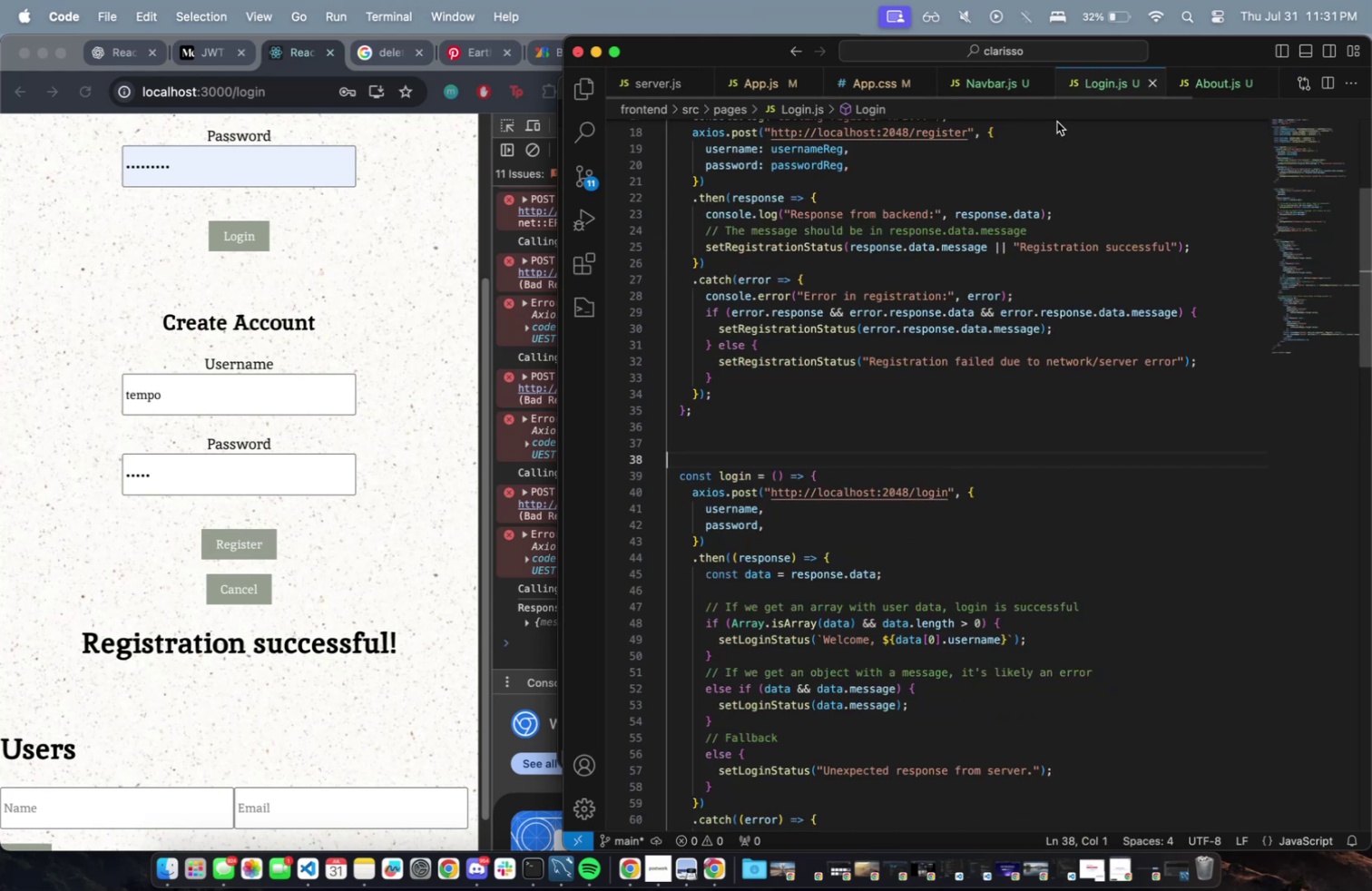 
scroll: coordinate [897, 503], scroll_direction: down, amount: 2.0
 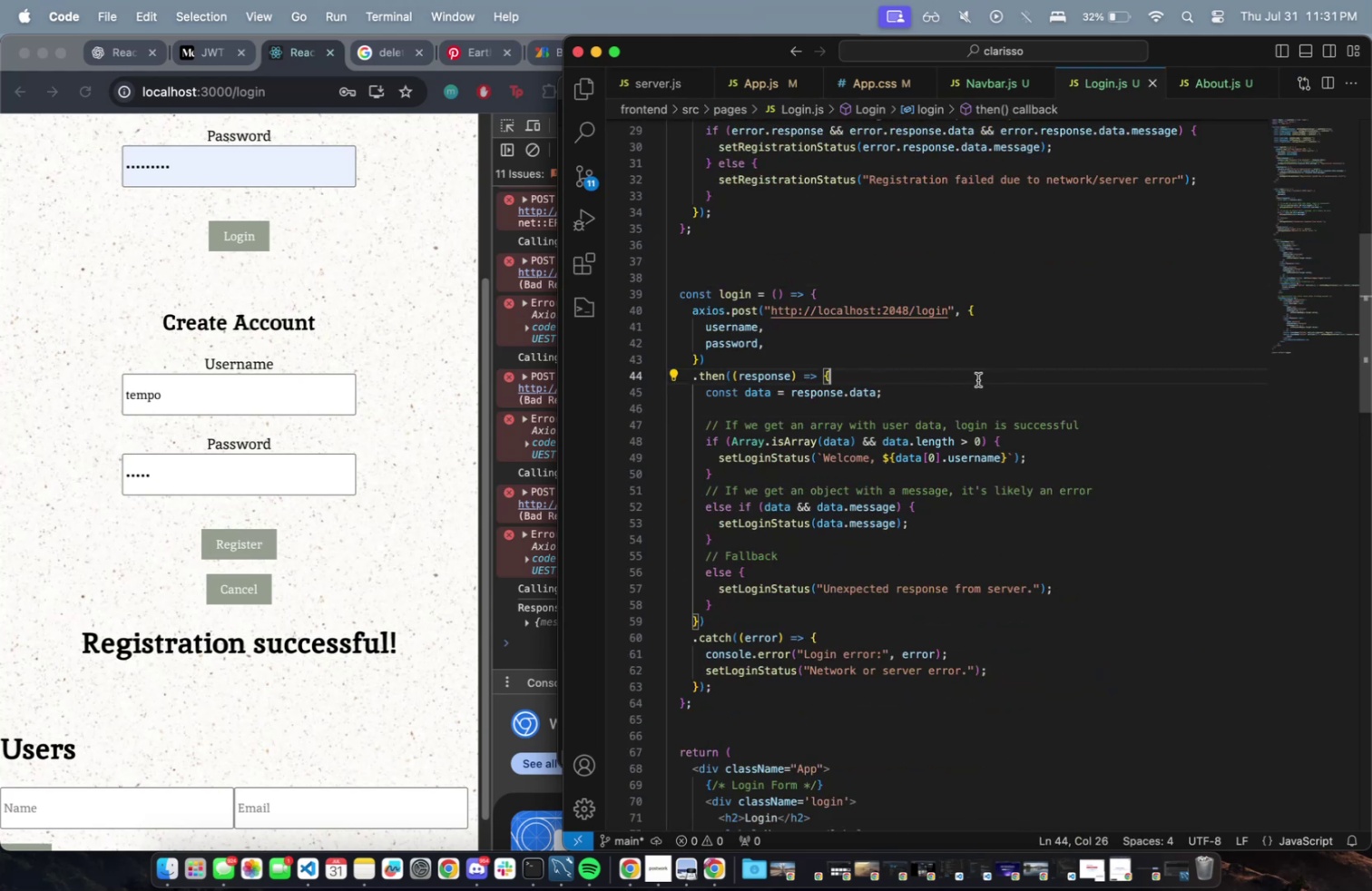 
scroll: coordinate [897, 535], scroll_direction: up, amount: 9.0
 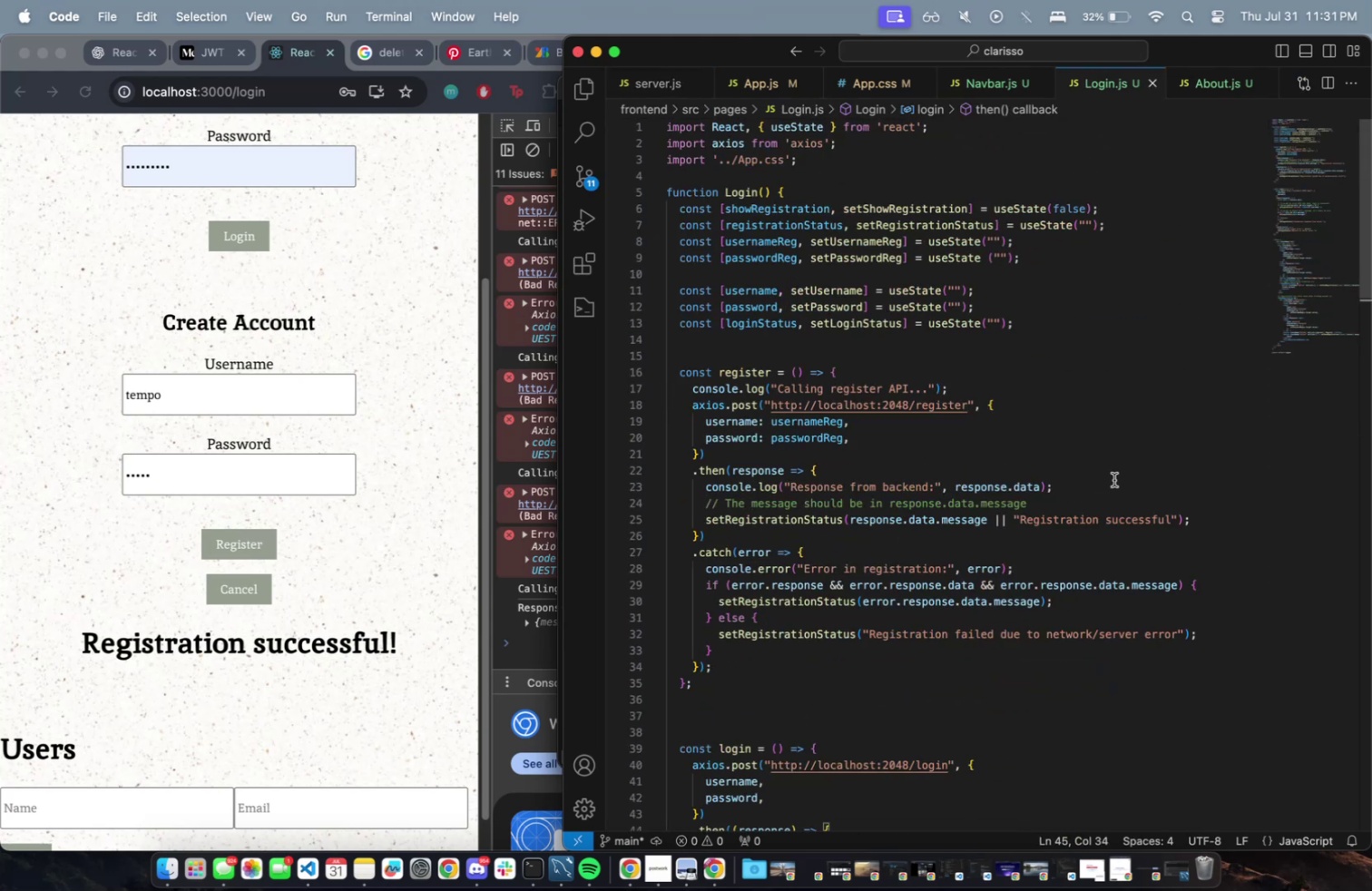 
key(Meta+Backspace)
 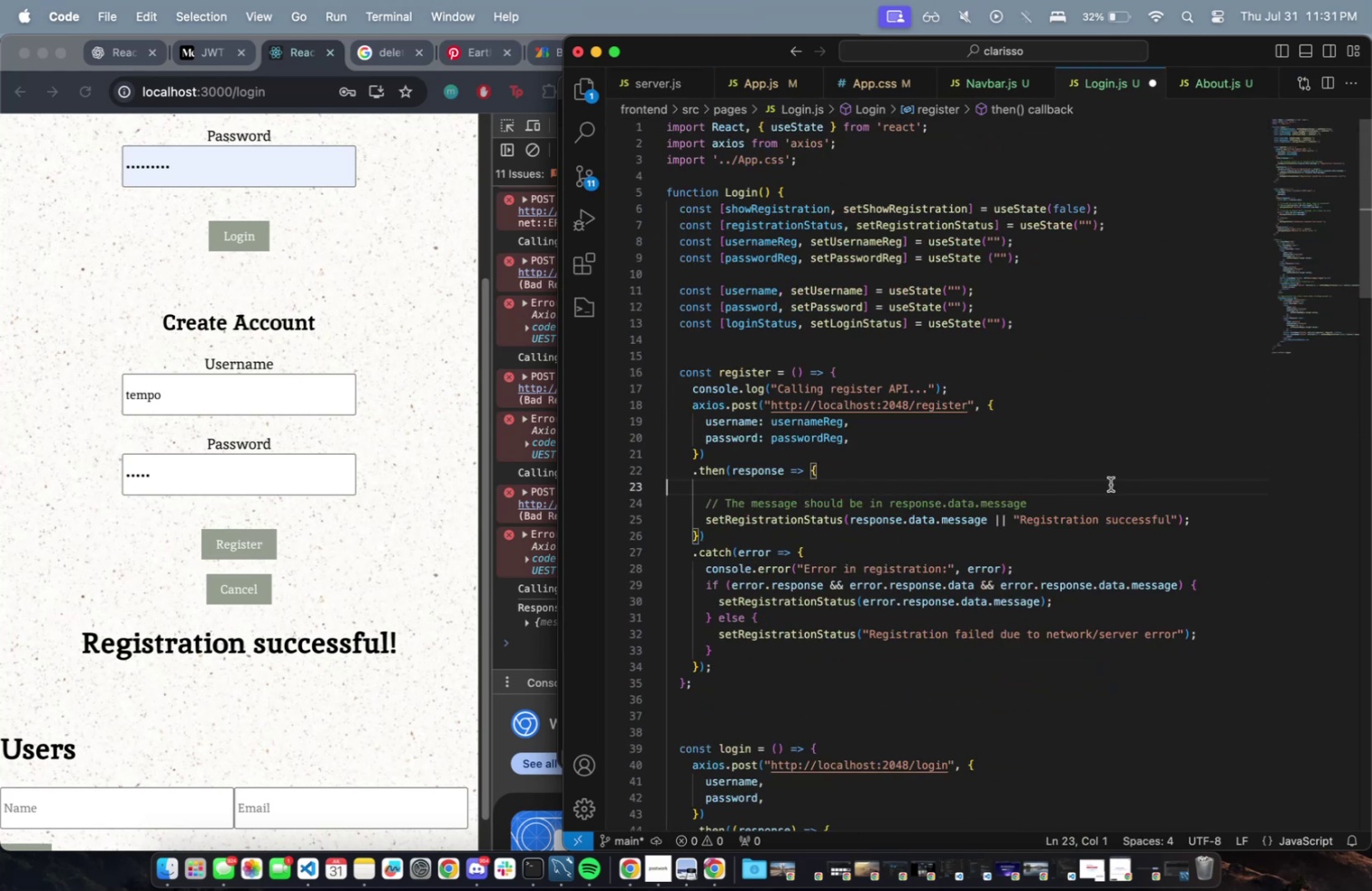 
key(Meta+Backspace)
 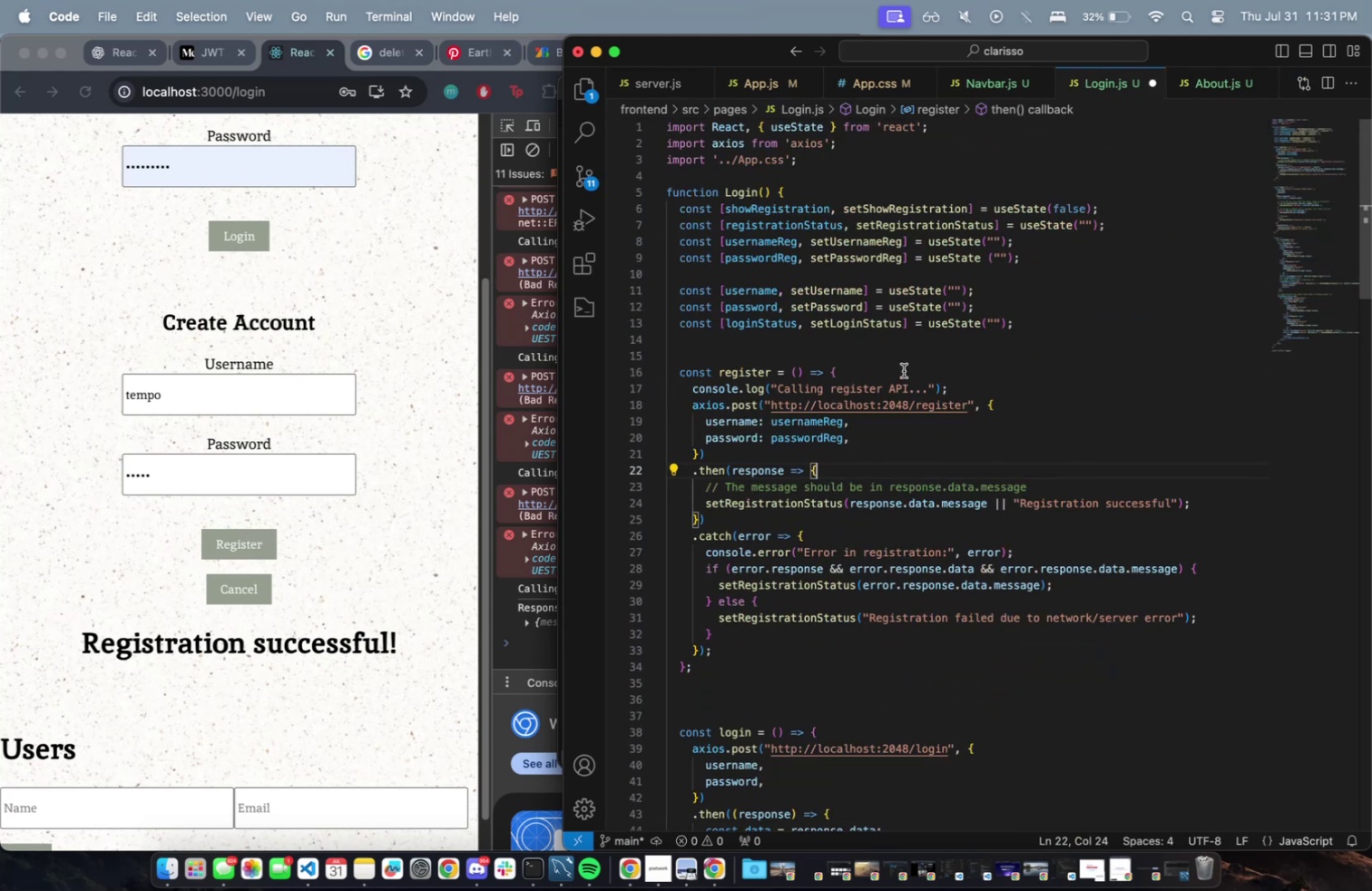 
double_click([964, 381])
 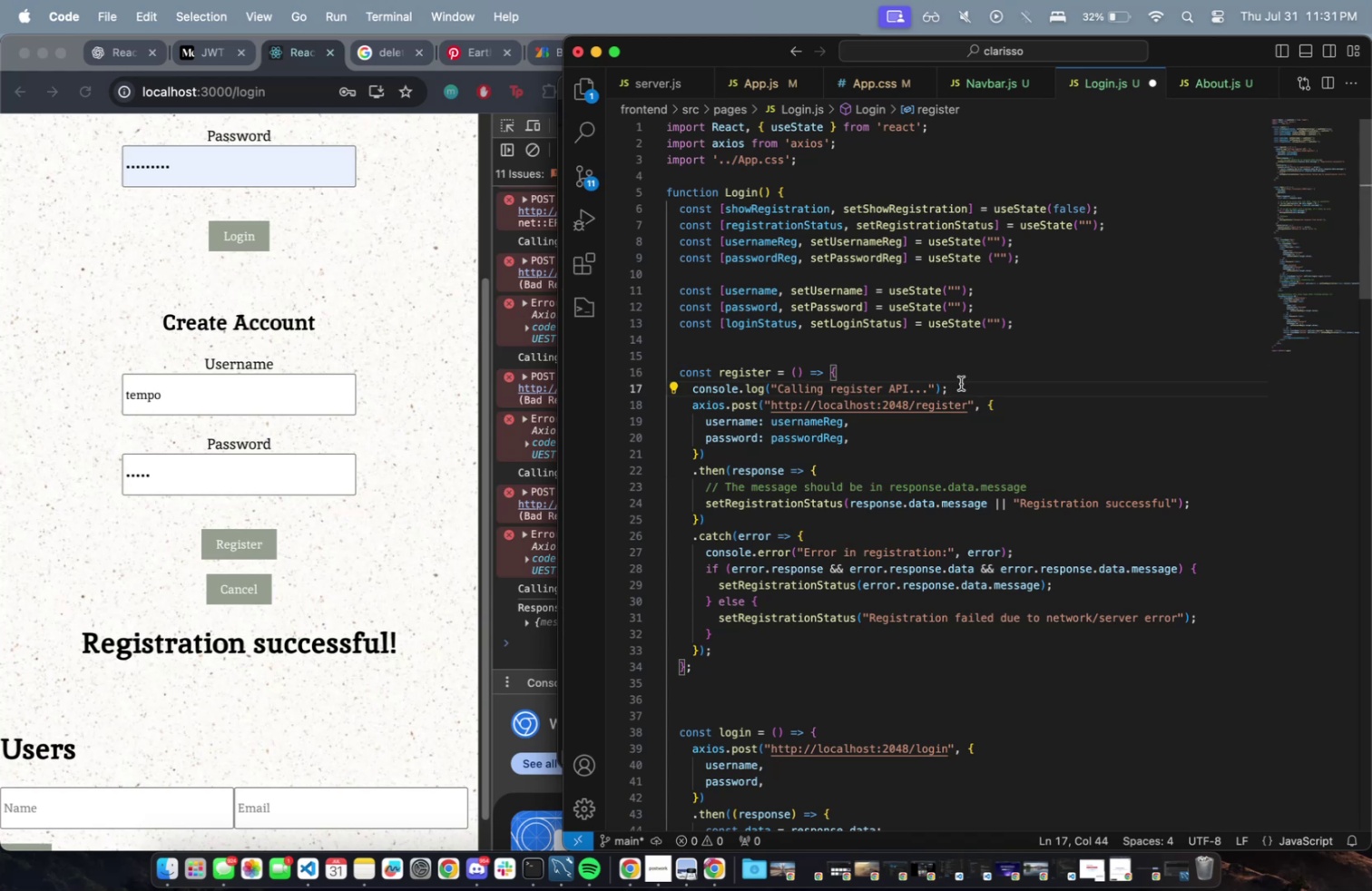 
key(Meta+Backspace)
 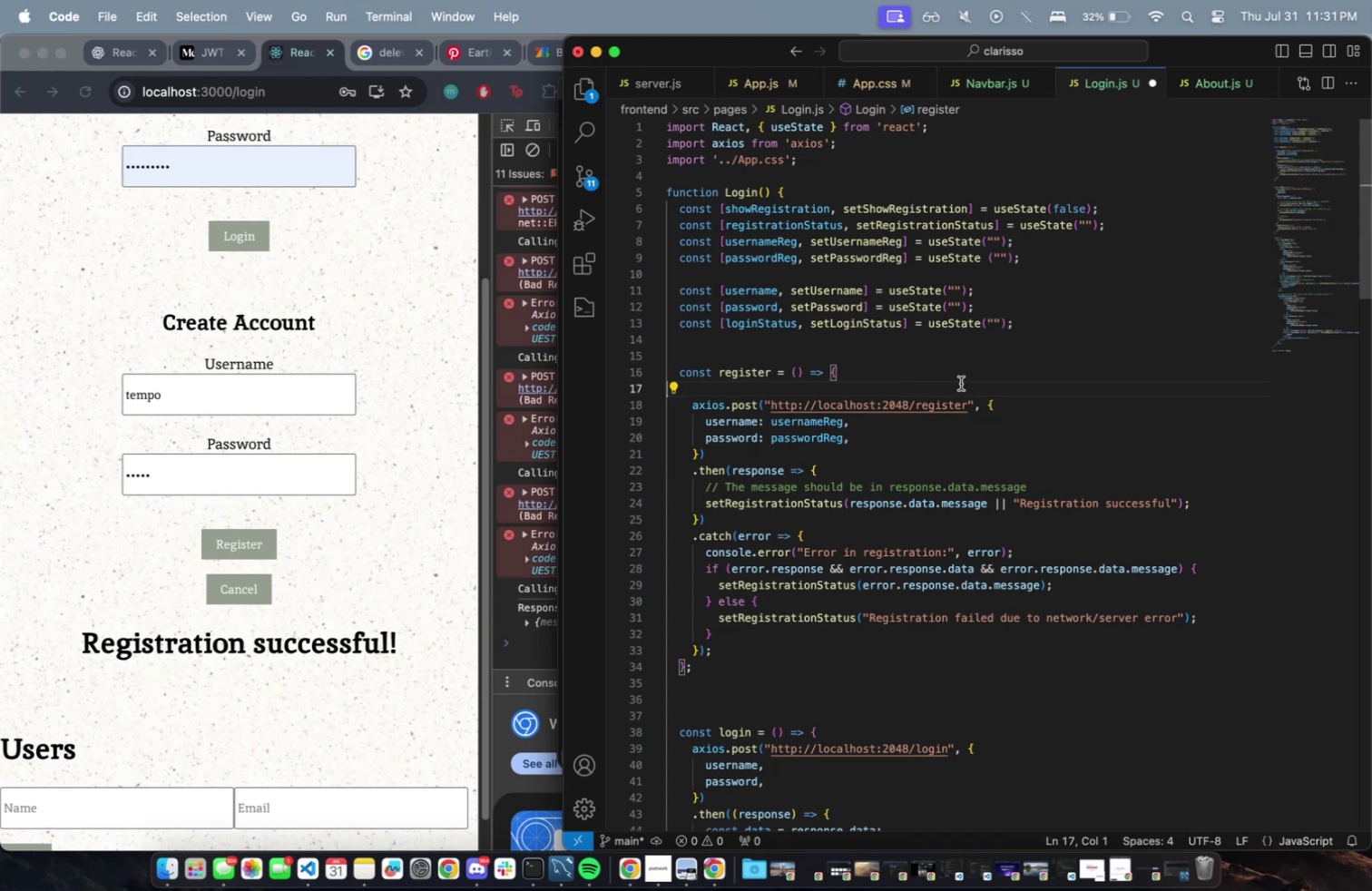 
key(Meta+Backspace)
 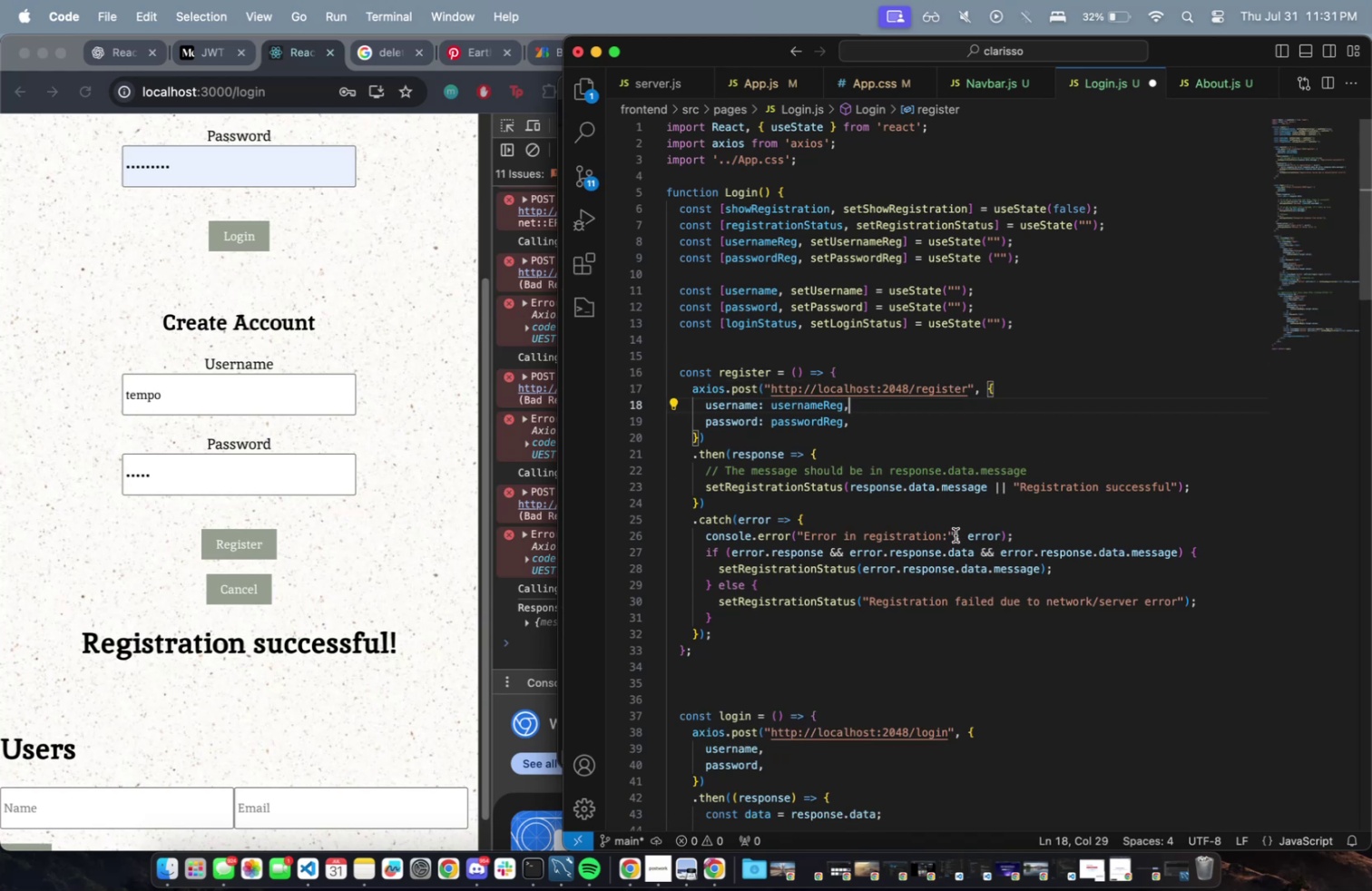 
key(Meta+Backspace)
 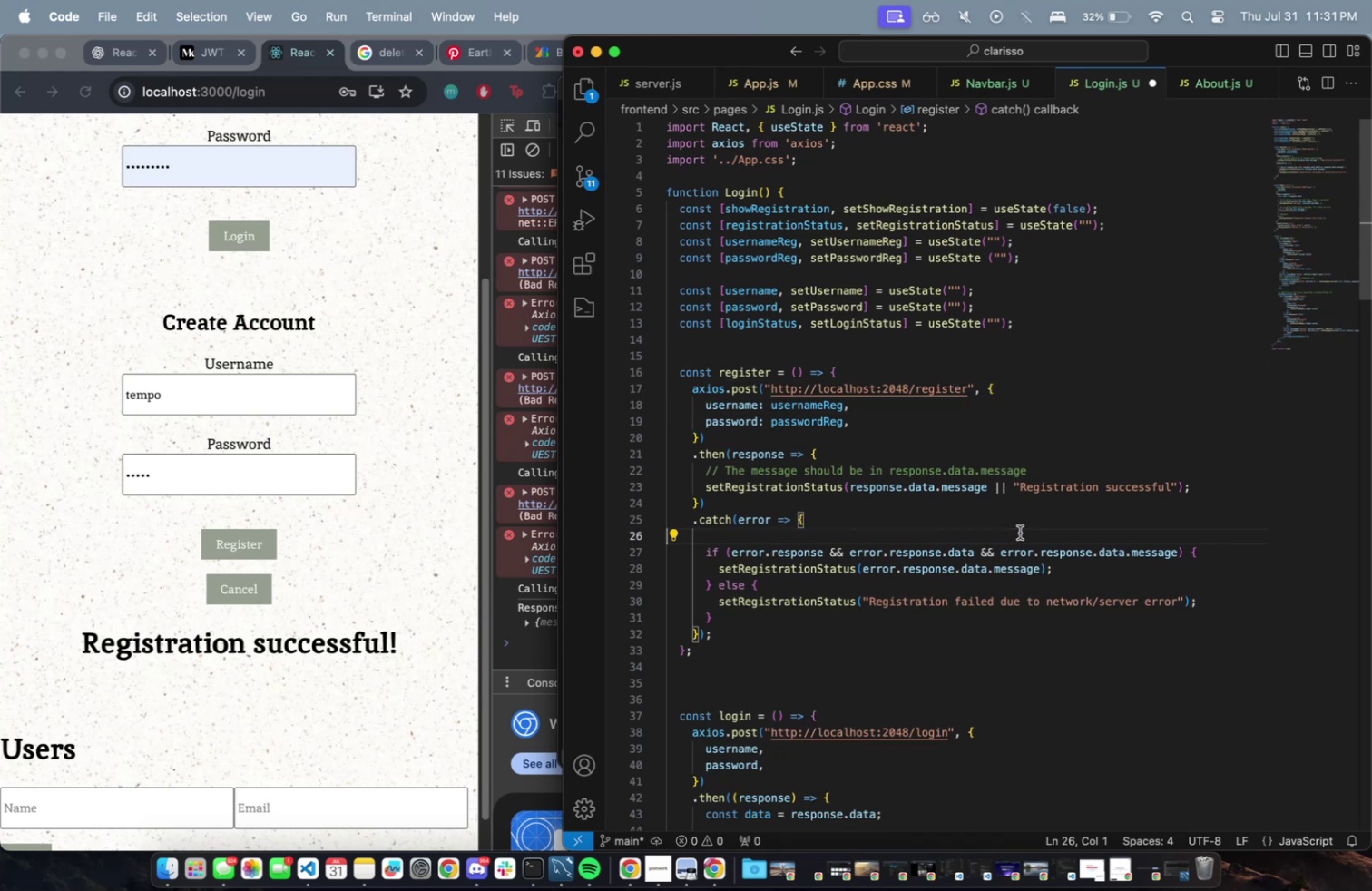 
key(Meta+Backspace)
 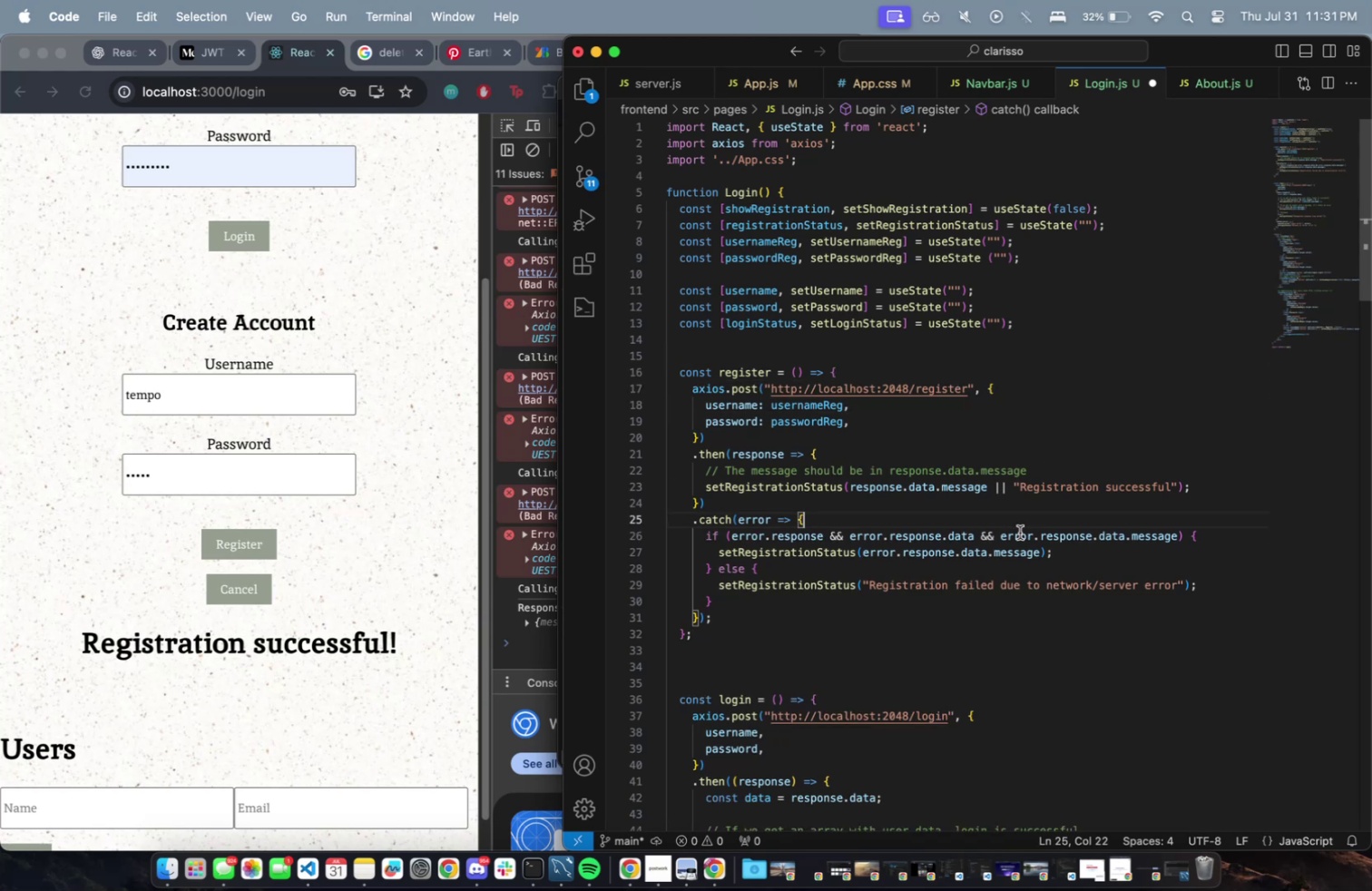 
key(Meta+CommandLeft)
 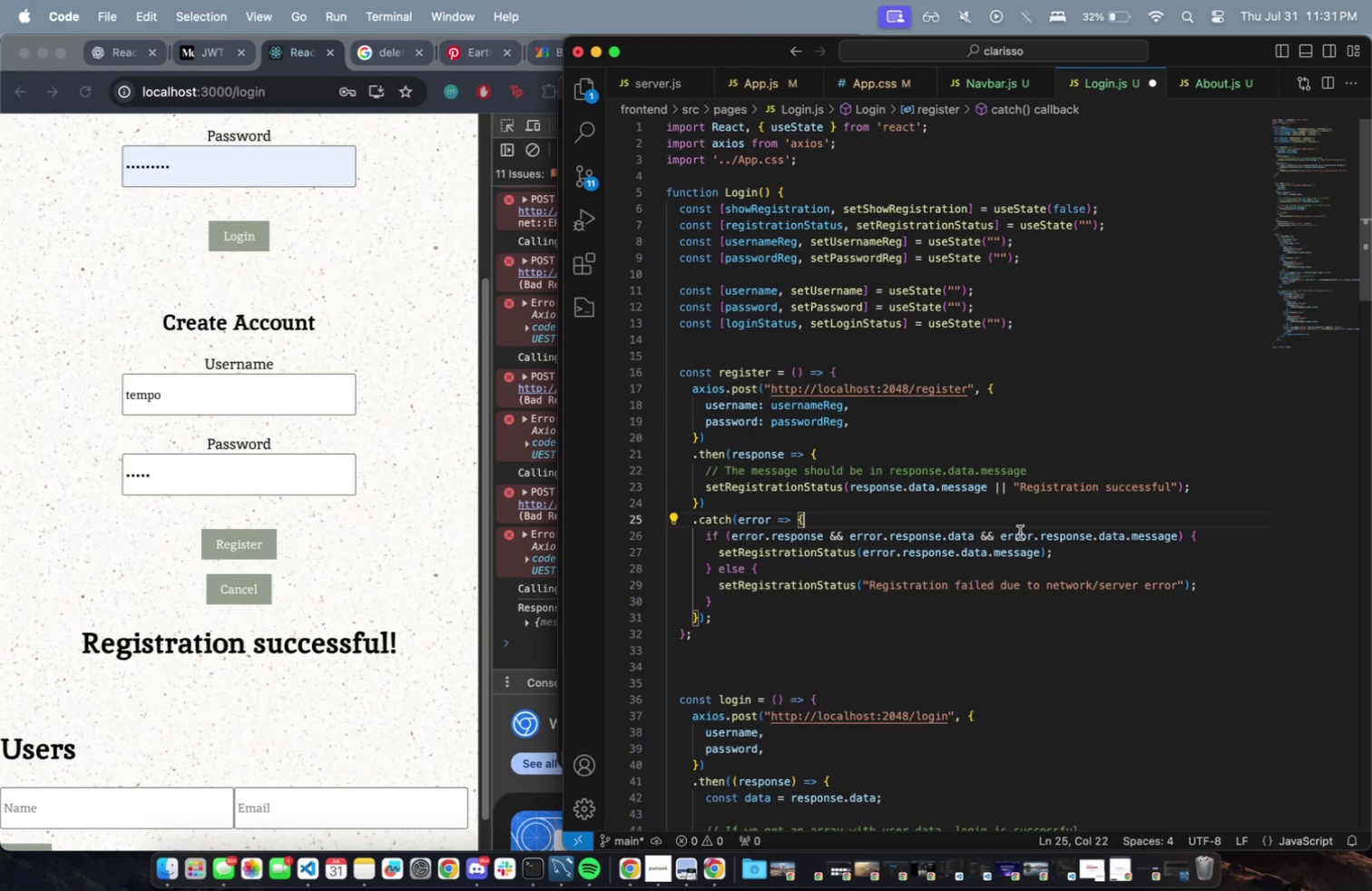 
key(Meta+S)
 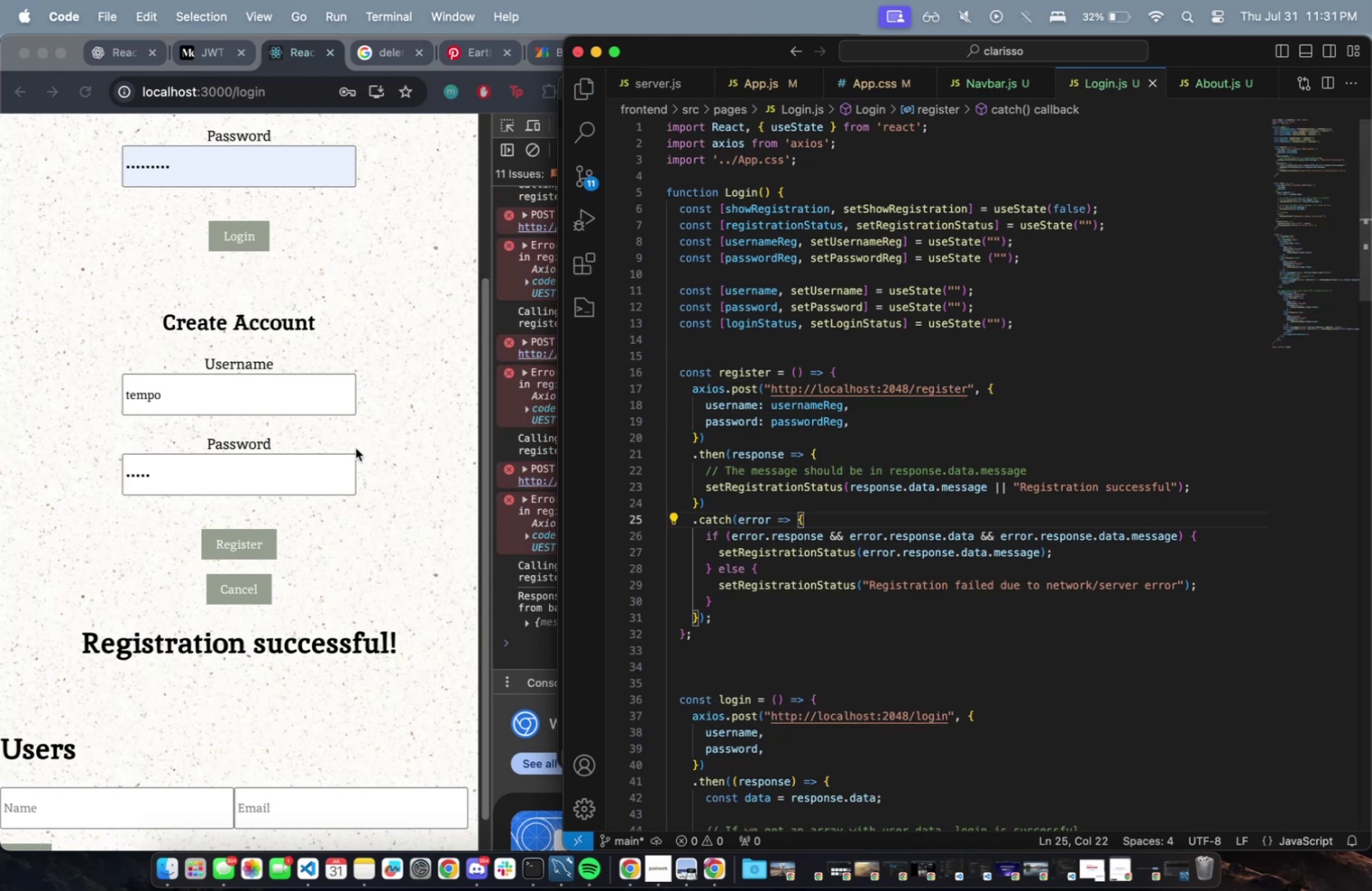 
left_click([356, 447])
 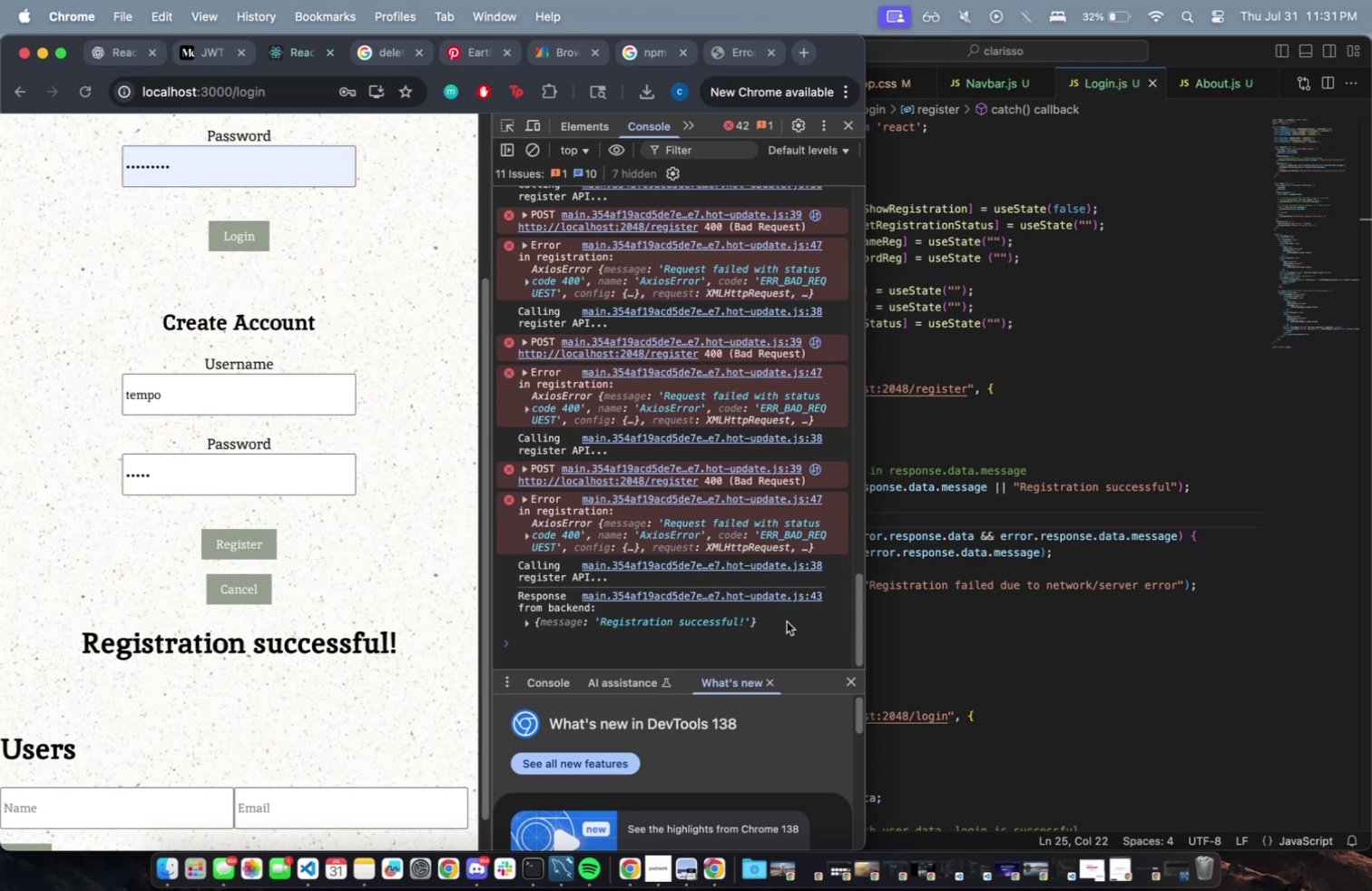 
left_click([248, 534])
 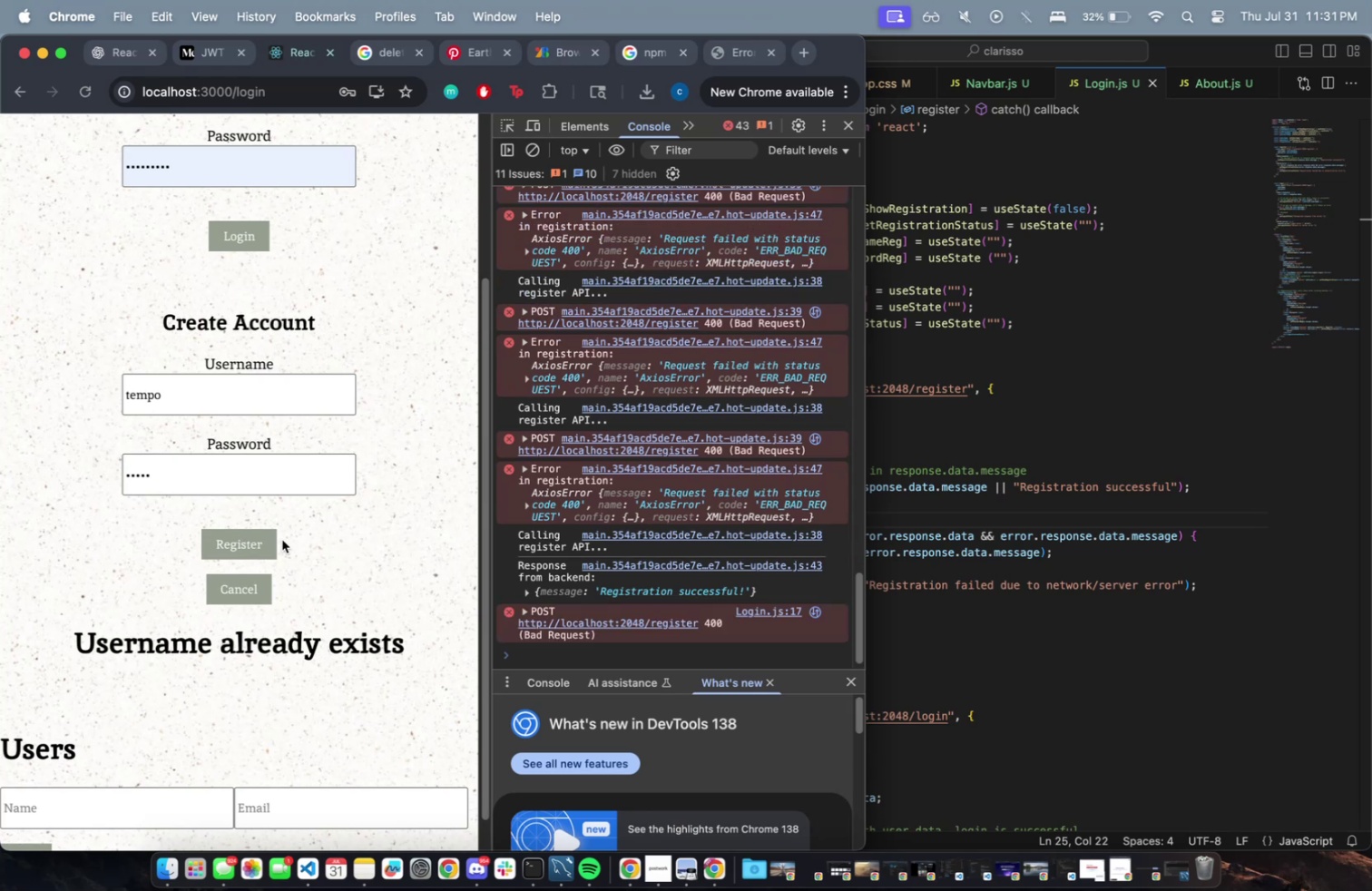 
wait(5.41)
 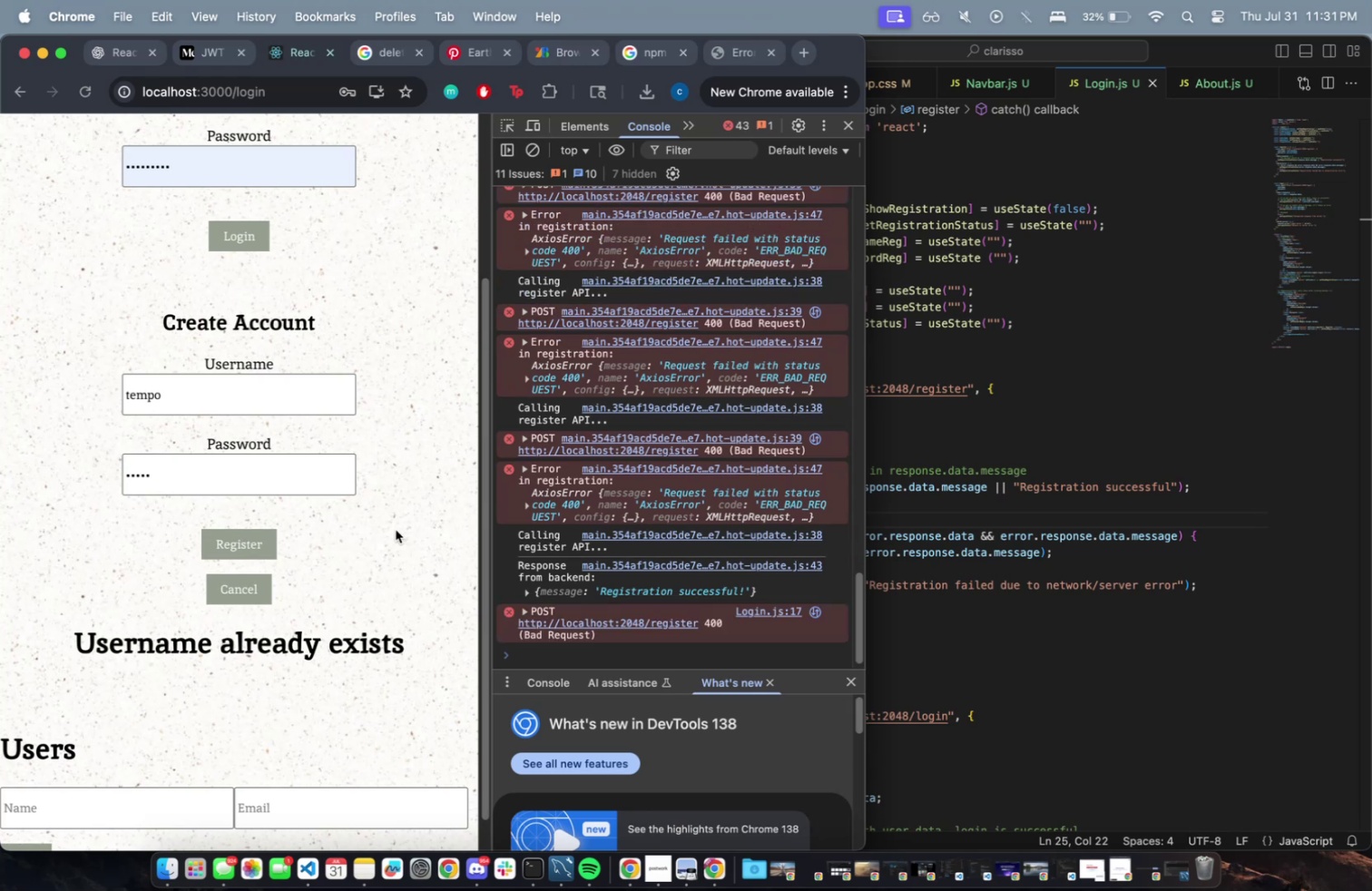 
left_click_drag(start_coordinate=[398, 485], to_coordinate=[403, 485])
 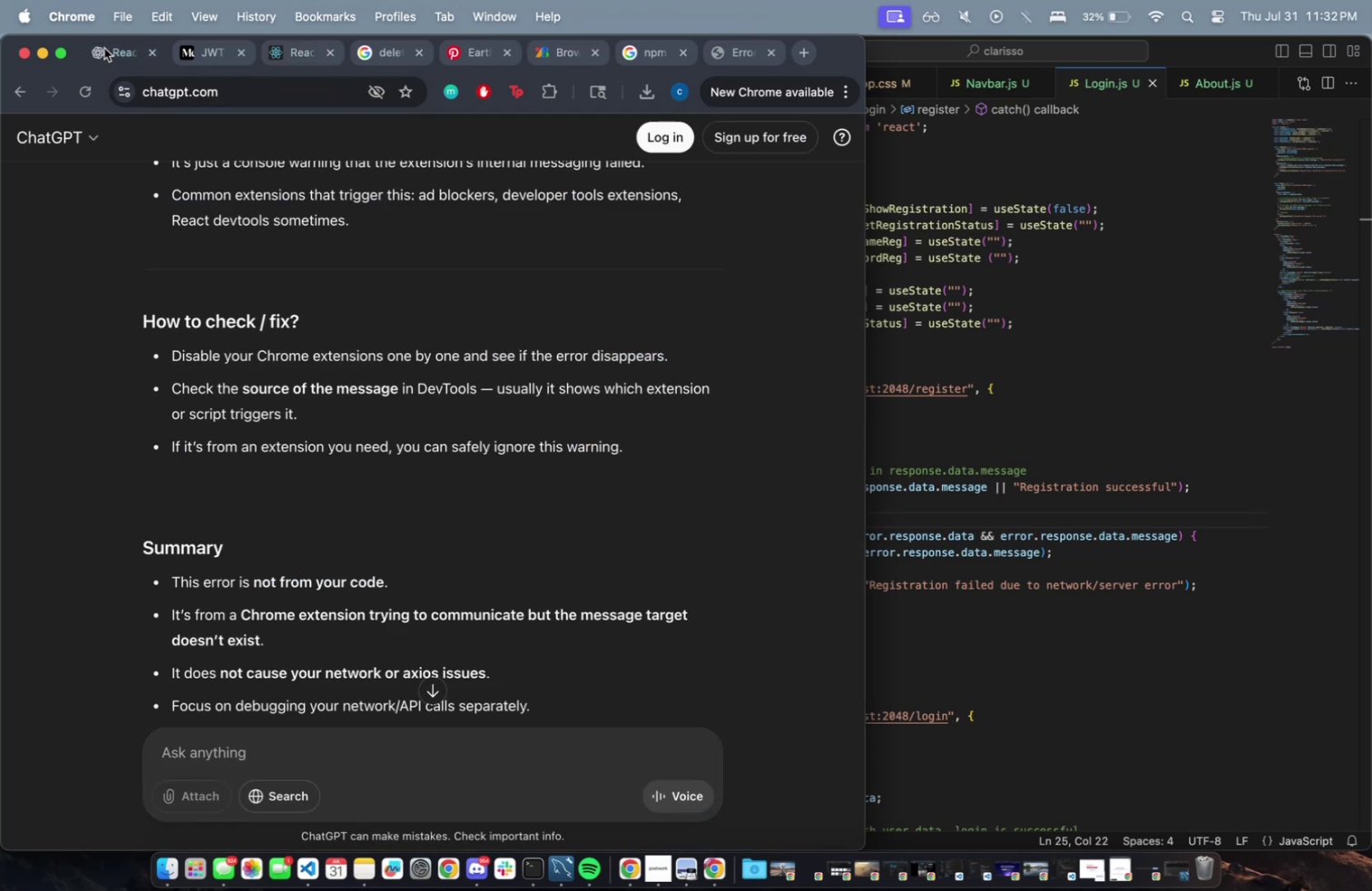 
left_click_drag(start_coordinate=[400, 520], to_coordinate=[393, 494])
 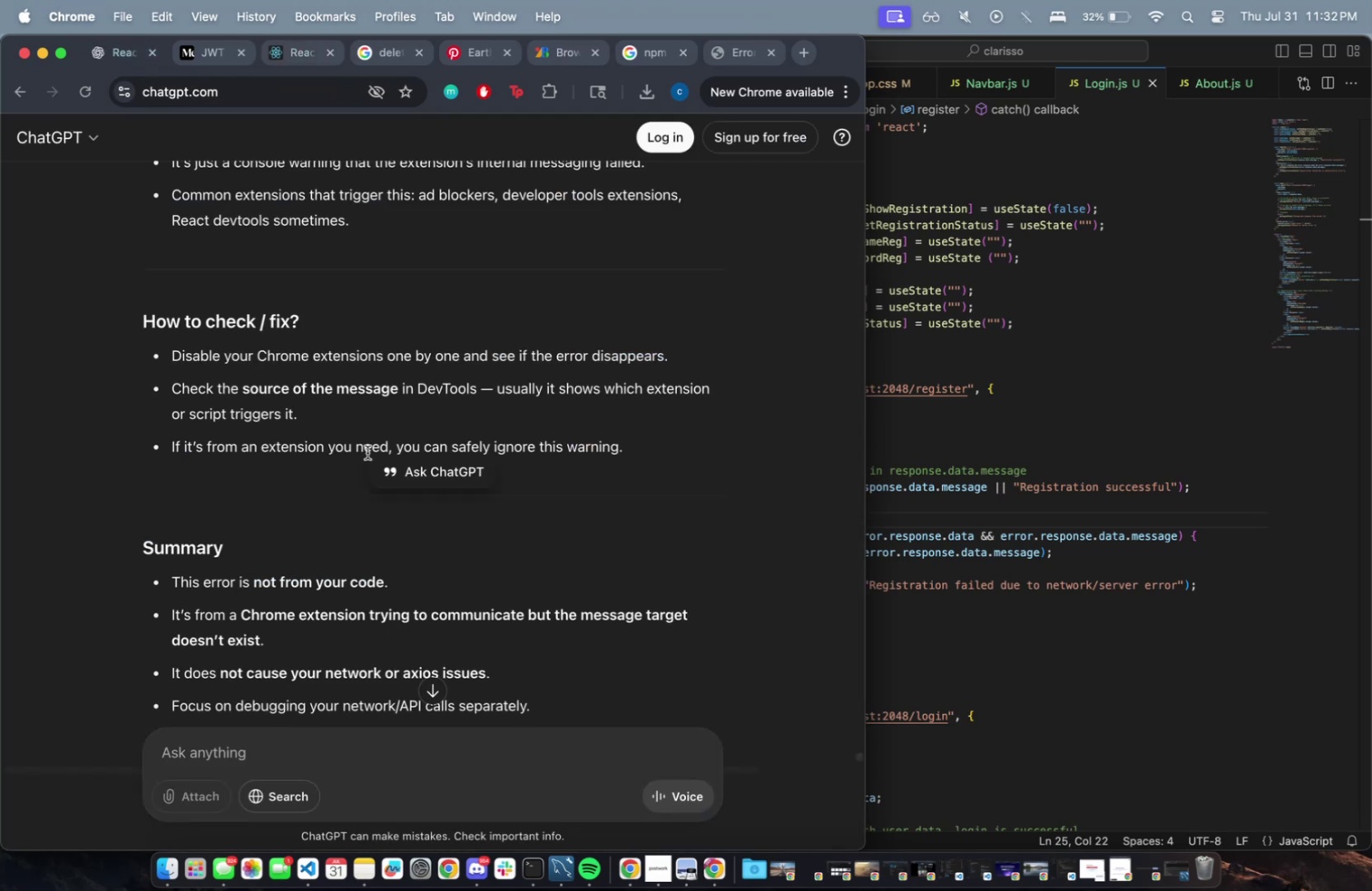 
scroll: coordinate [367, 472], scroll_direction: down, amount: 20.0
 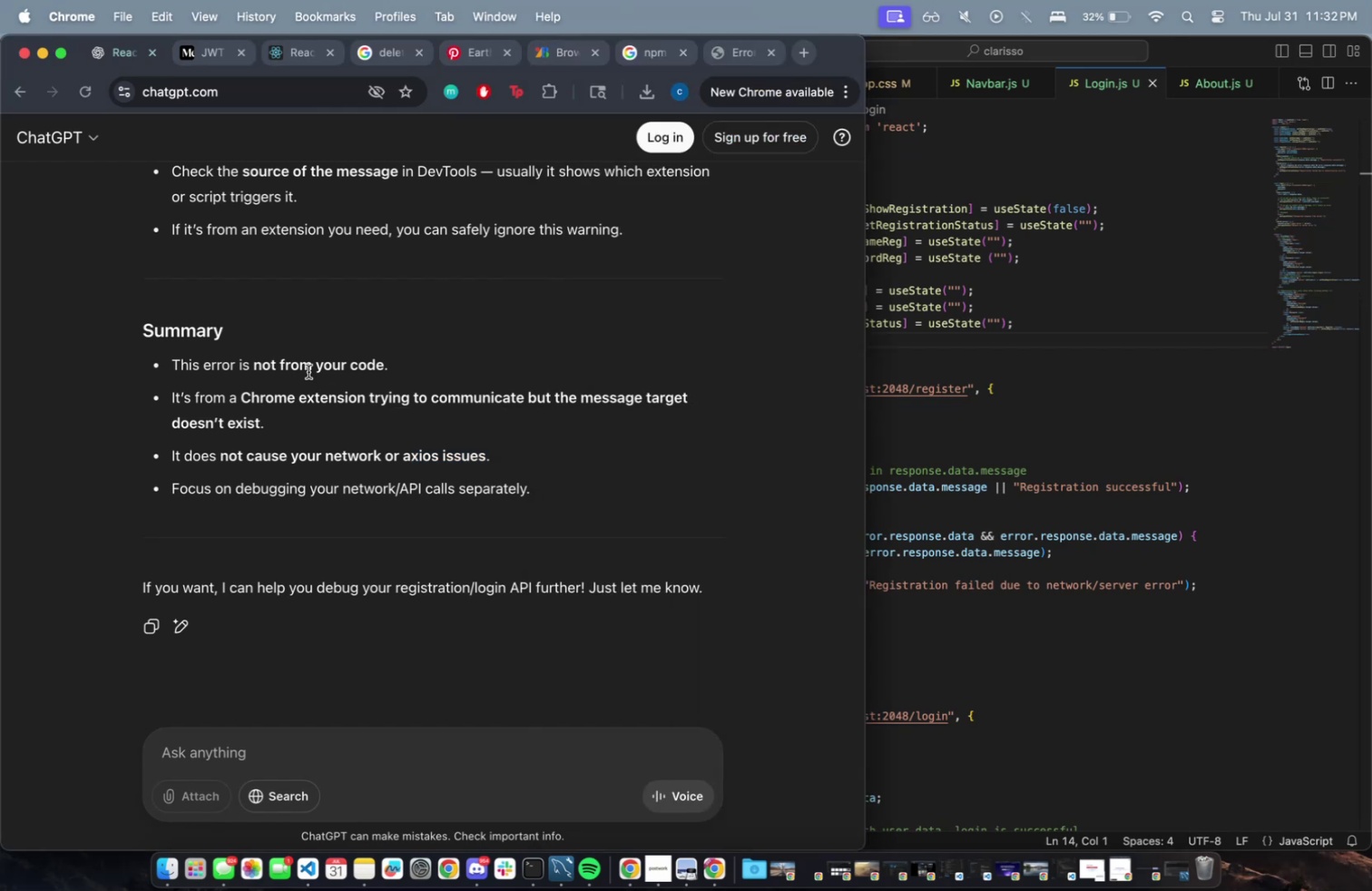 
left_click([281, 45])
 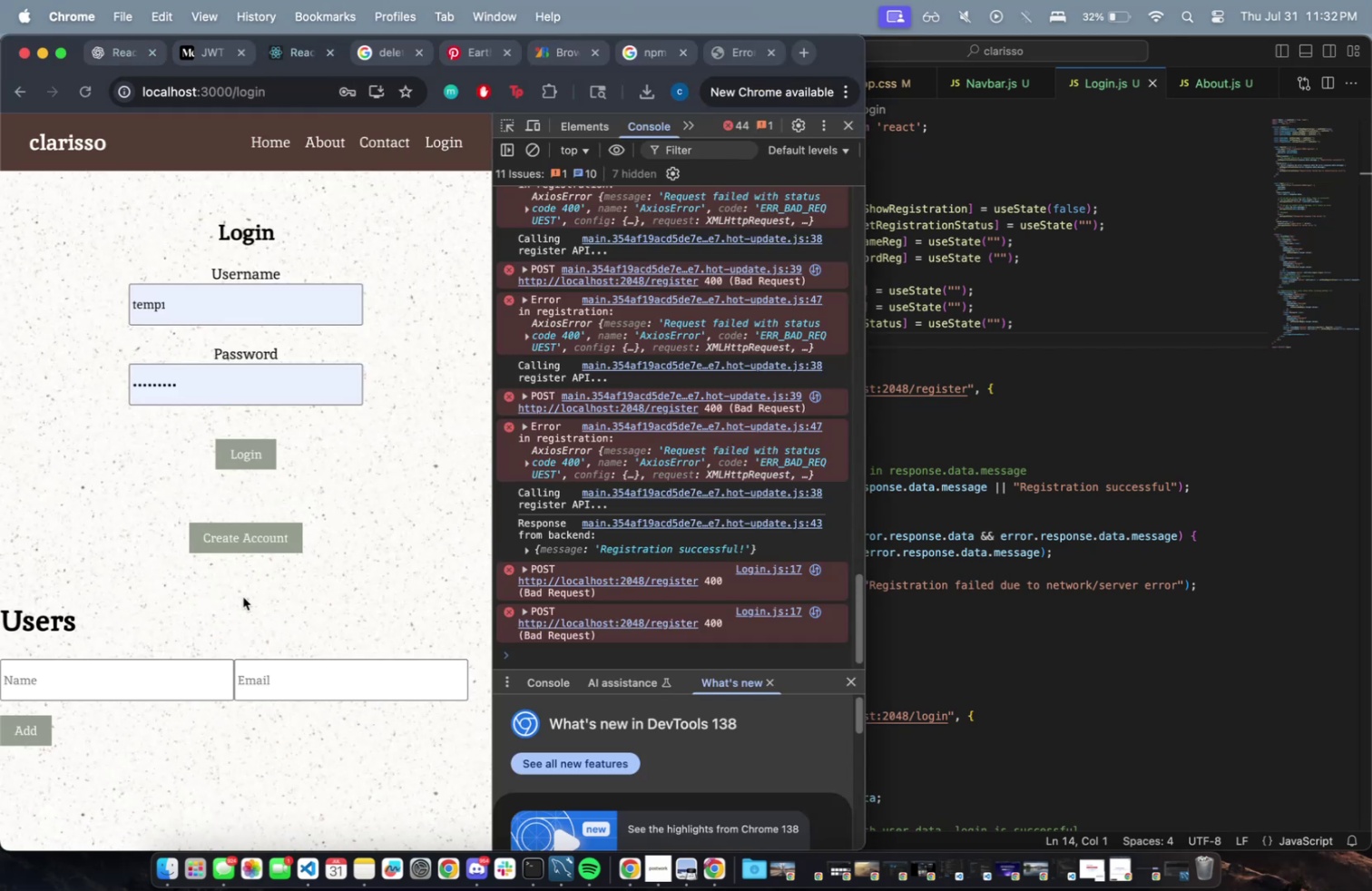 
wait(5.03)
 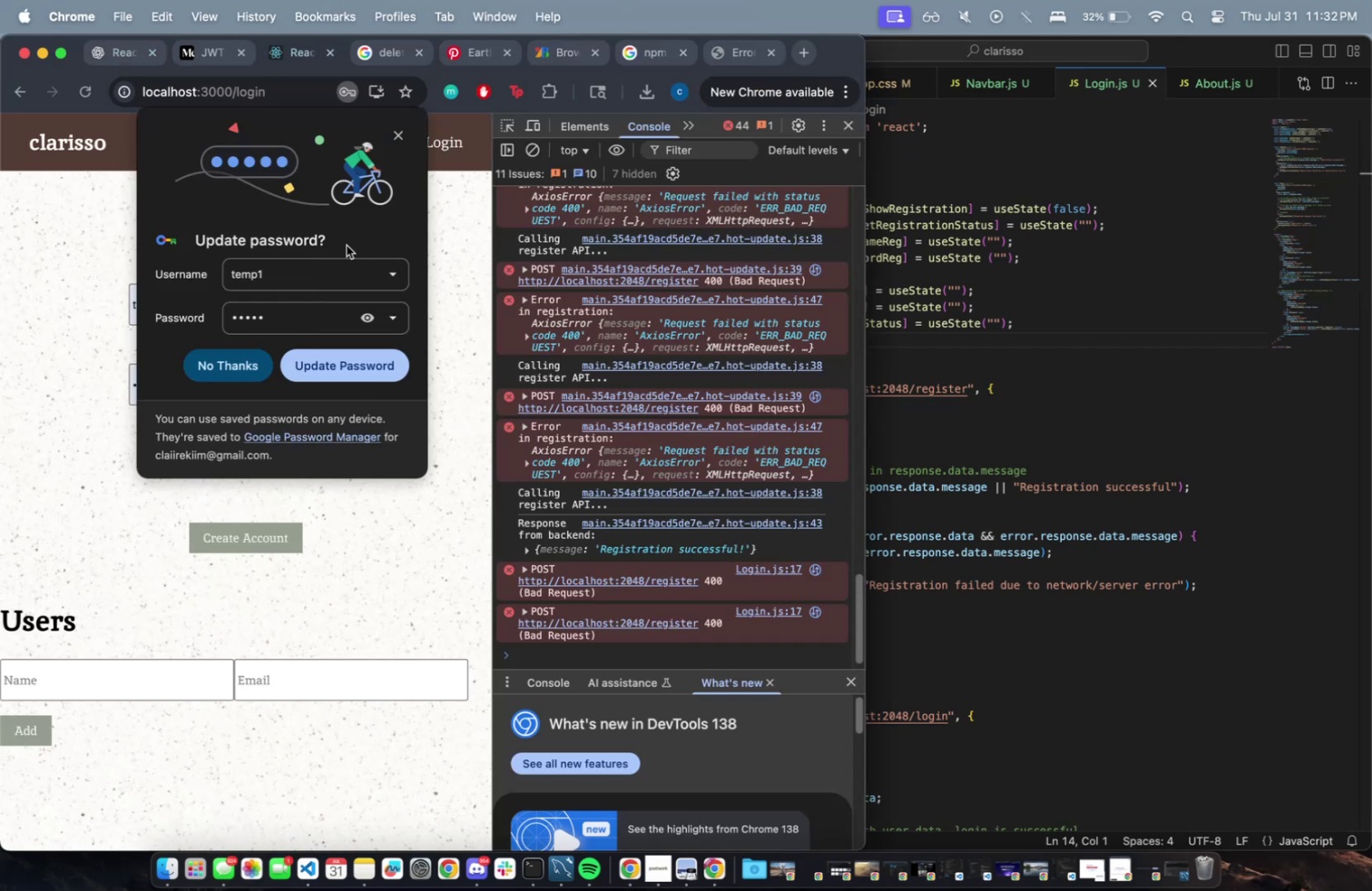 
left_click_drag(start_coordinate=[359, 501], to_coordinate=[364, 499])
 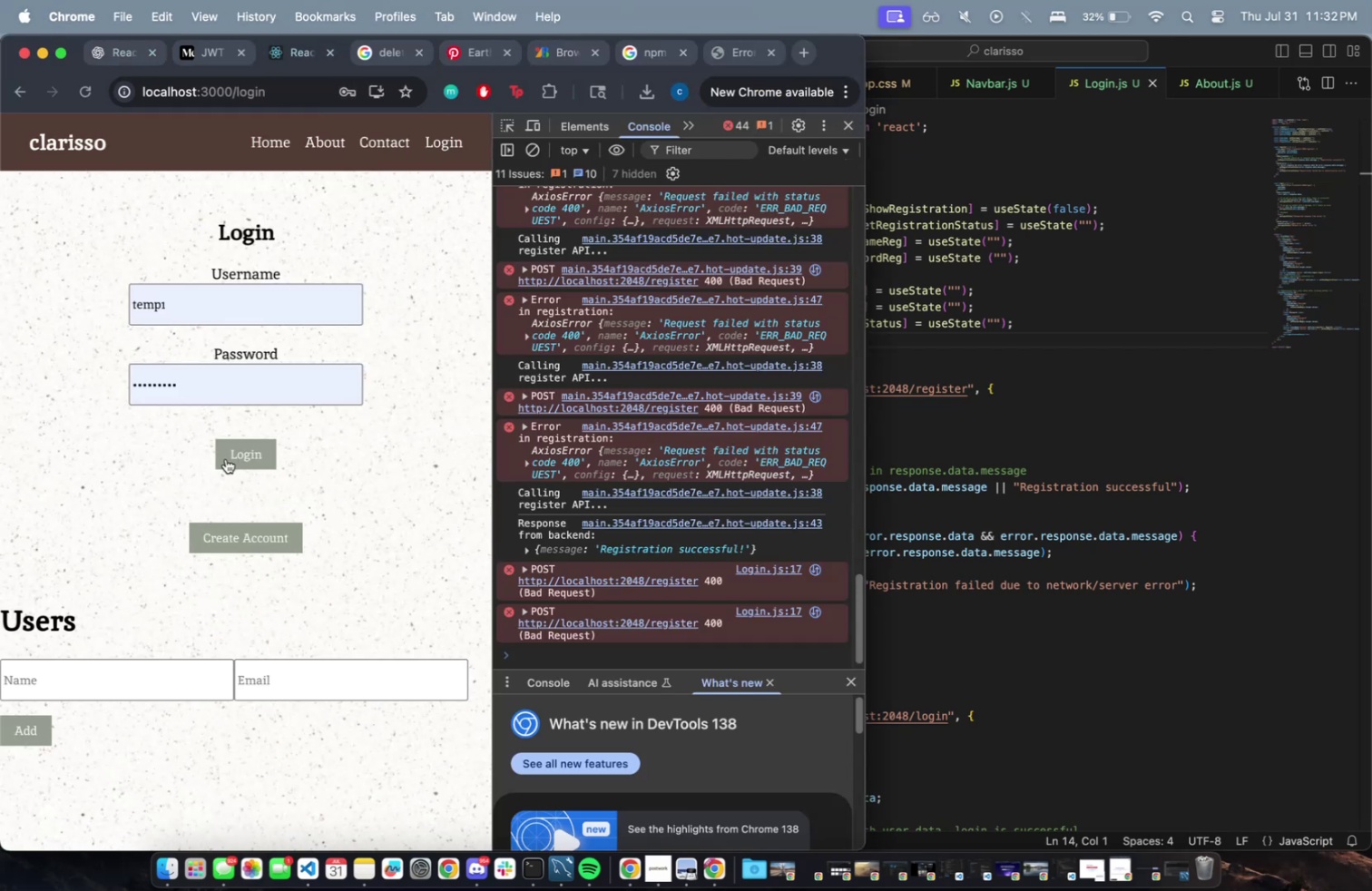 
left_click([250, 334])
 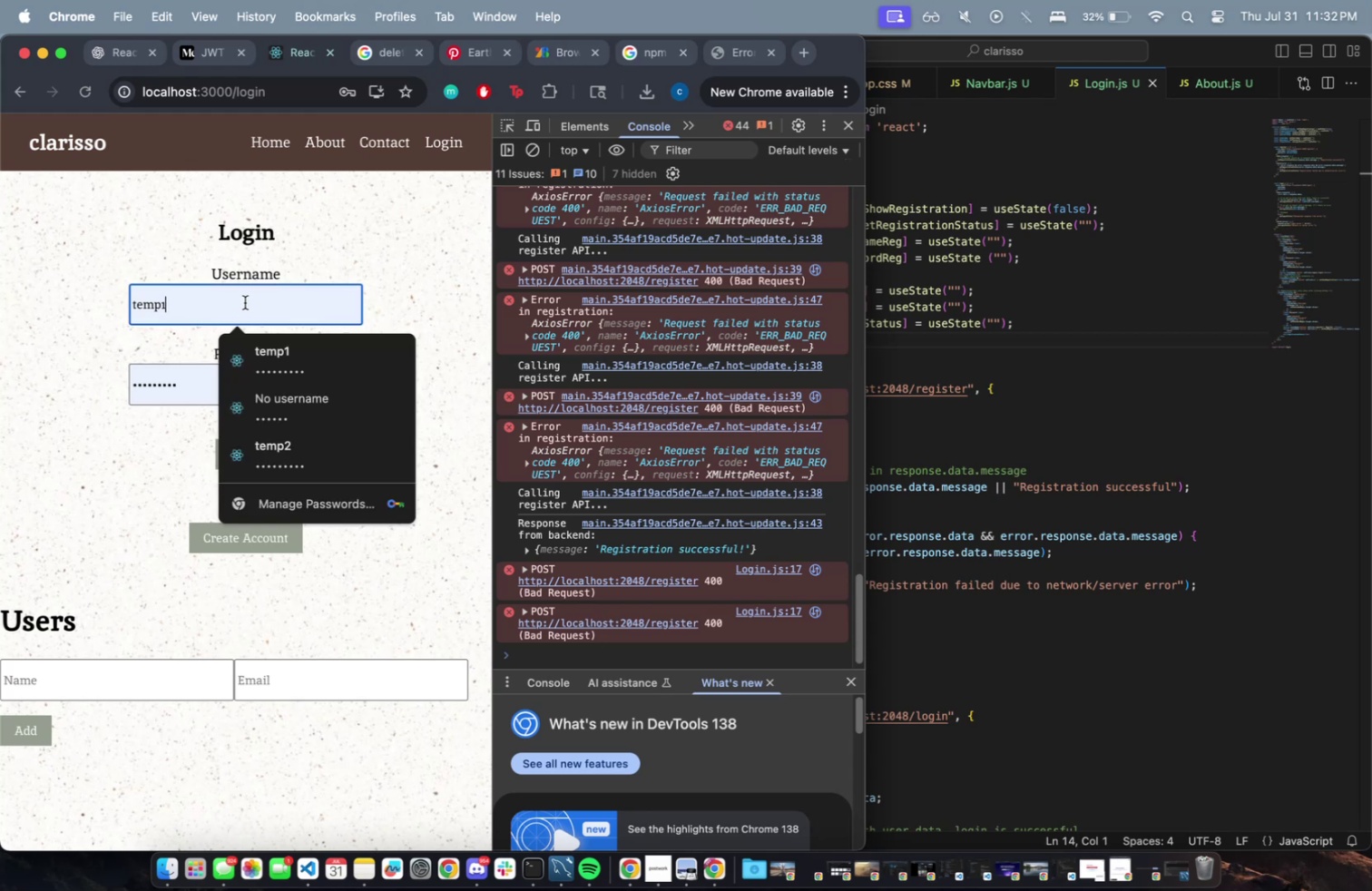 
key(Meta+CommandLeft)
 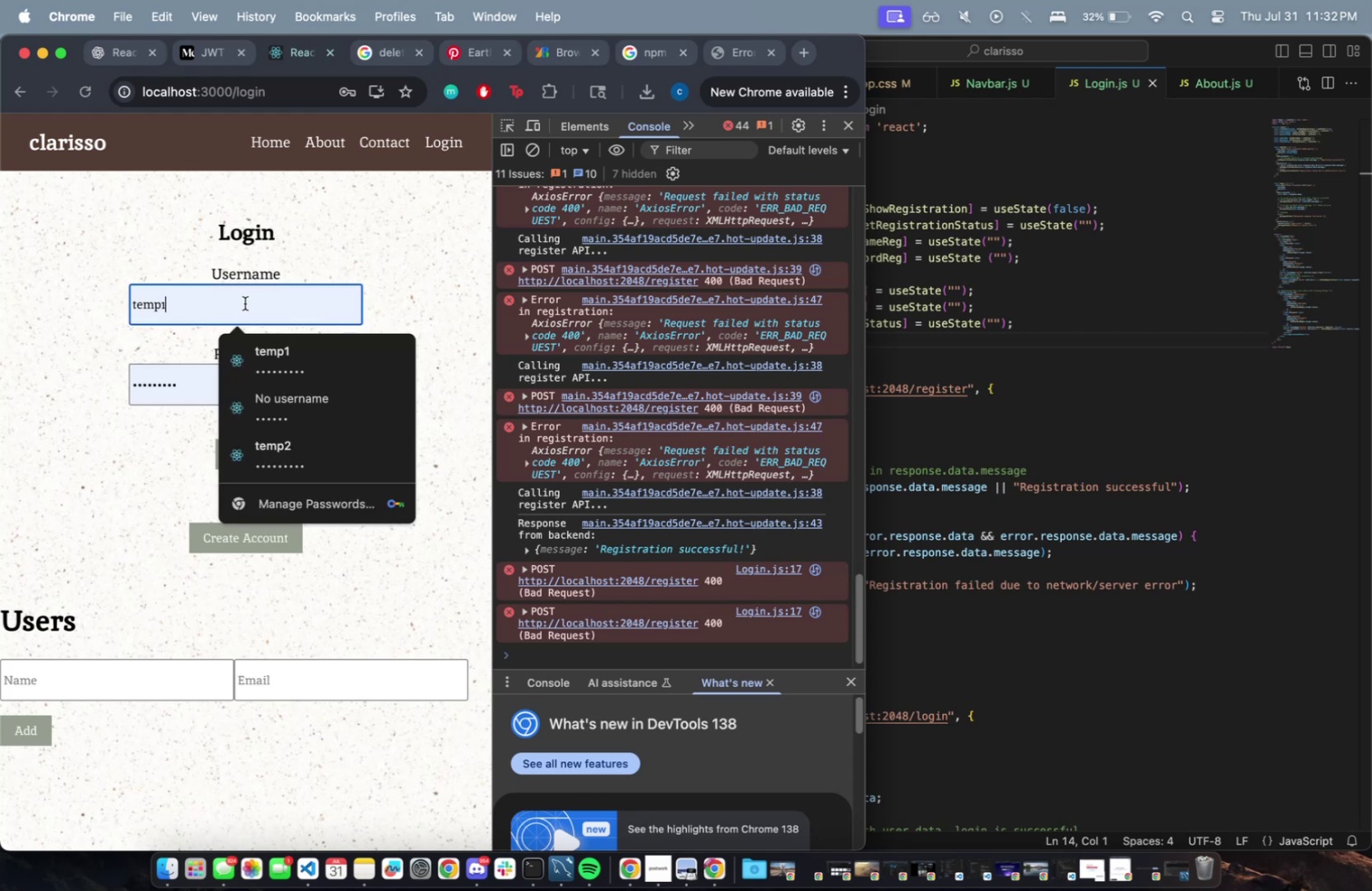 
key(Meta+A)
 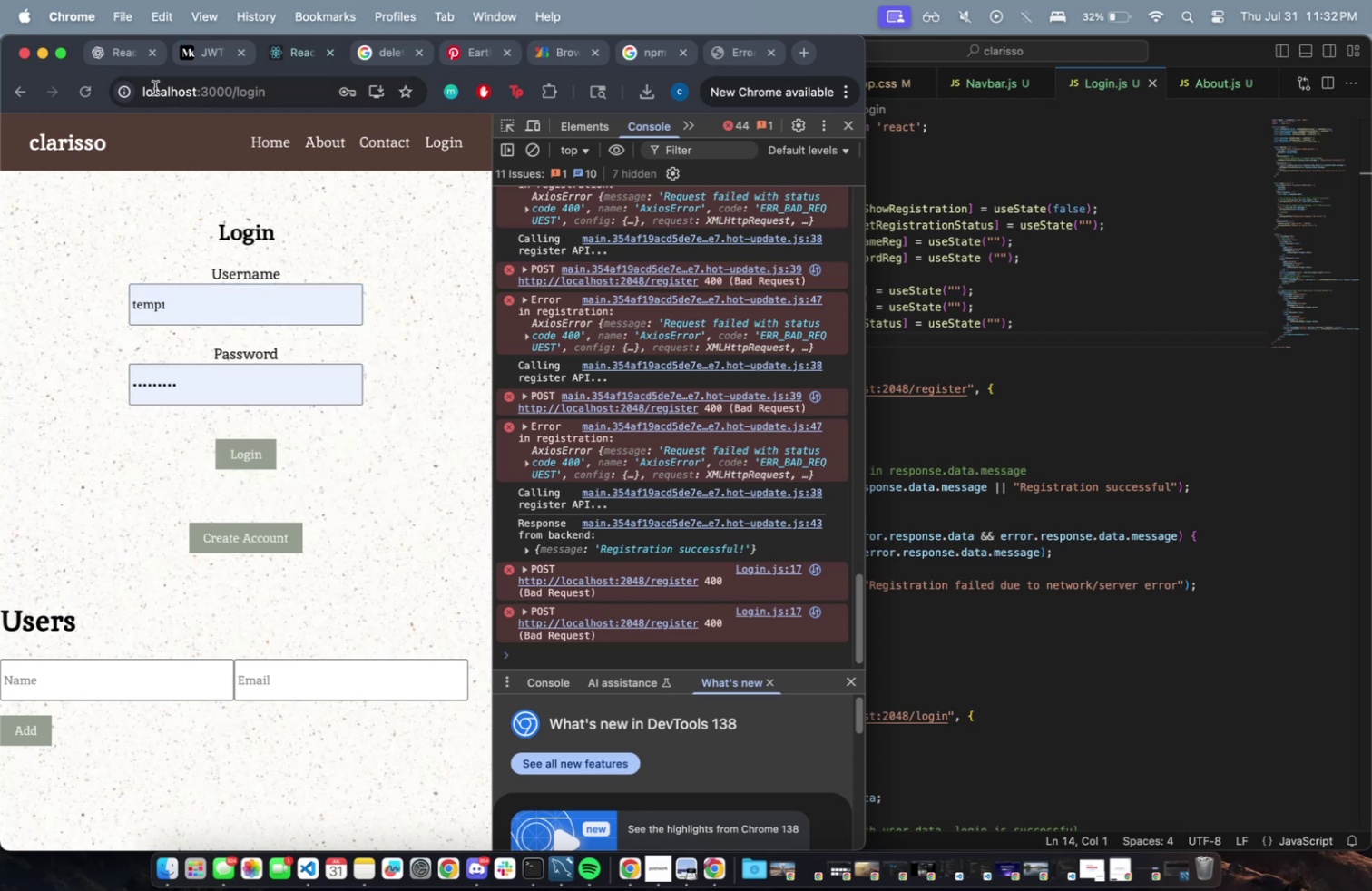 
left_click([128, 59])
 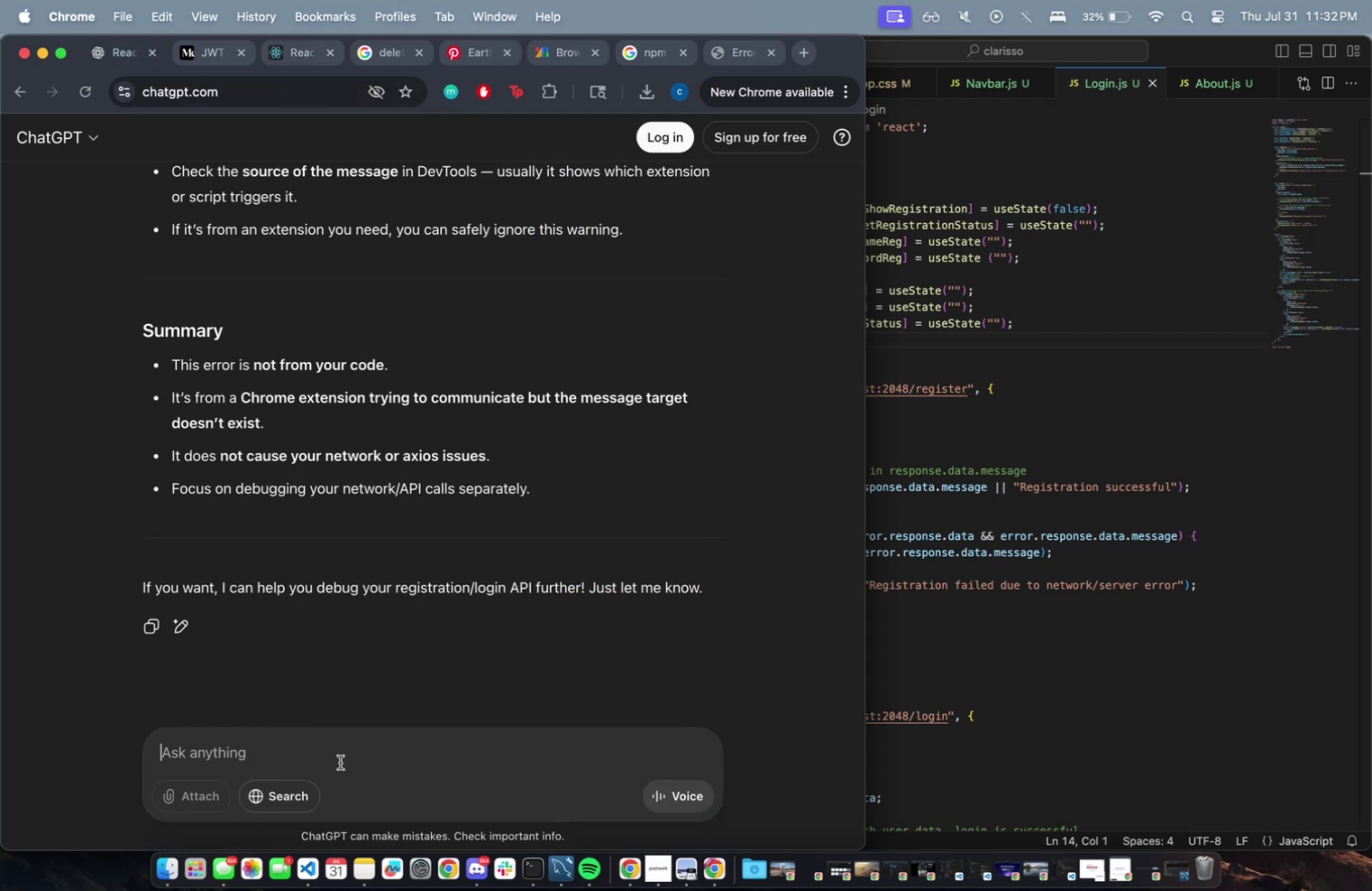 
type(hash the passwords beg)
key(Backspace)
type(fore saving them)
 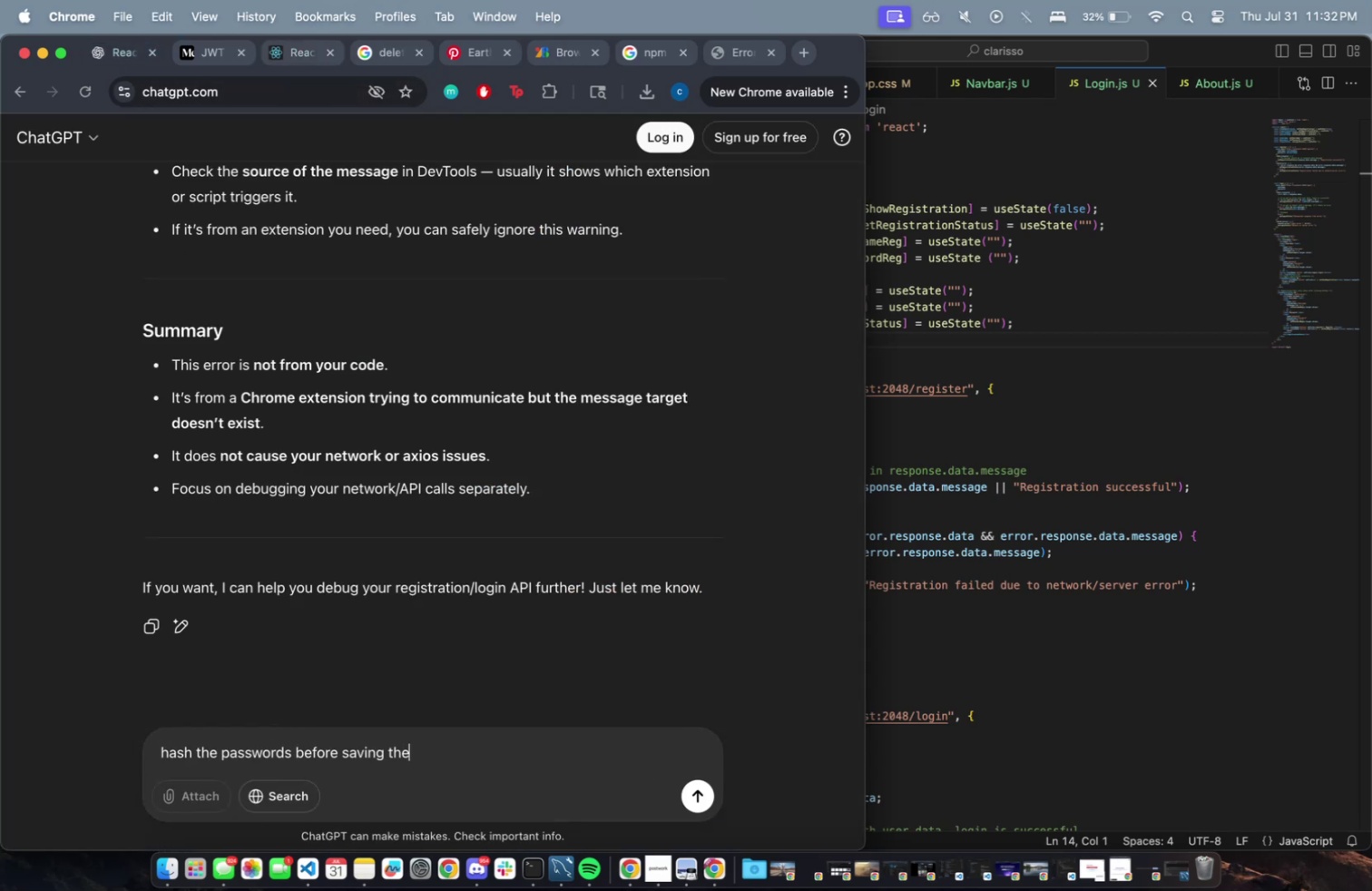 
key(Enter)
 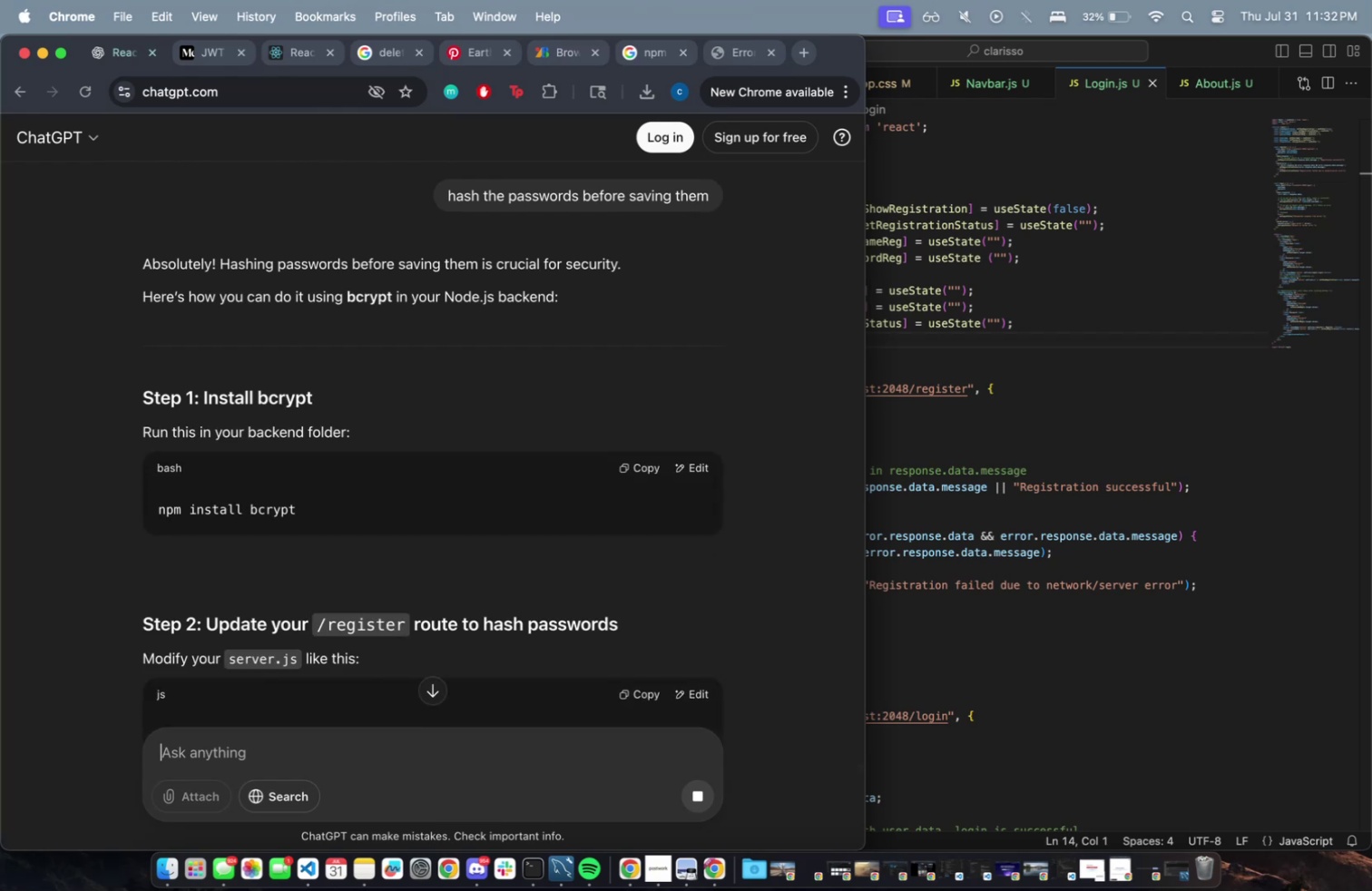 
wait(6.43)
 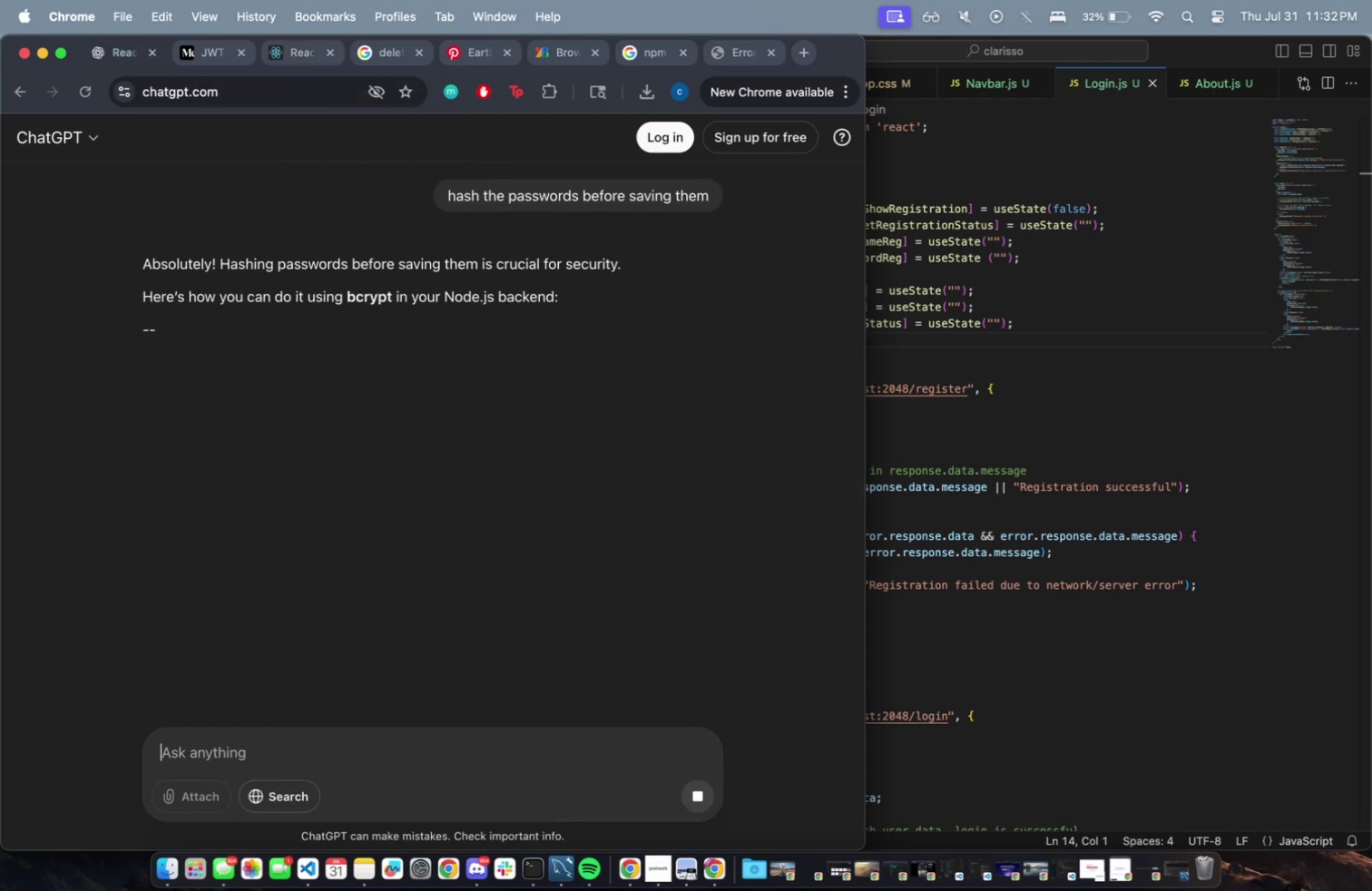 
scroll: coordinate [327, 650], scroll_direction: down, amount: 60.0
 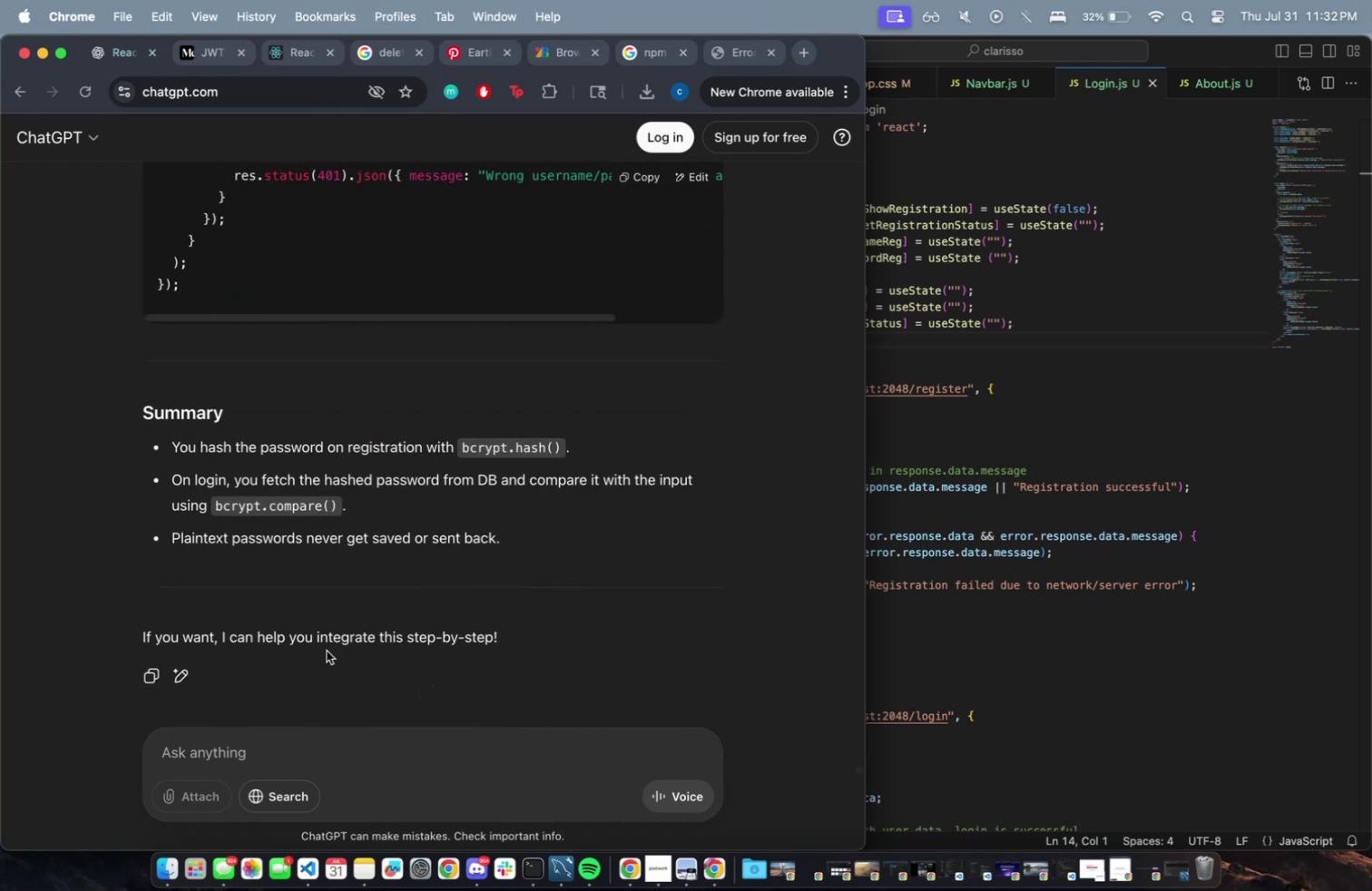 
scroll: coordinate [327, 641], scroll_direction: up, amount: 54.0
 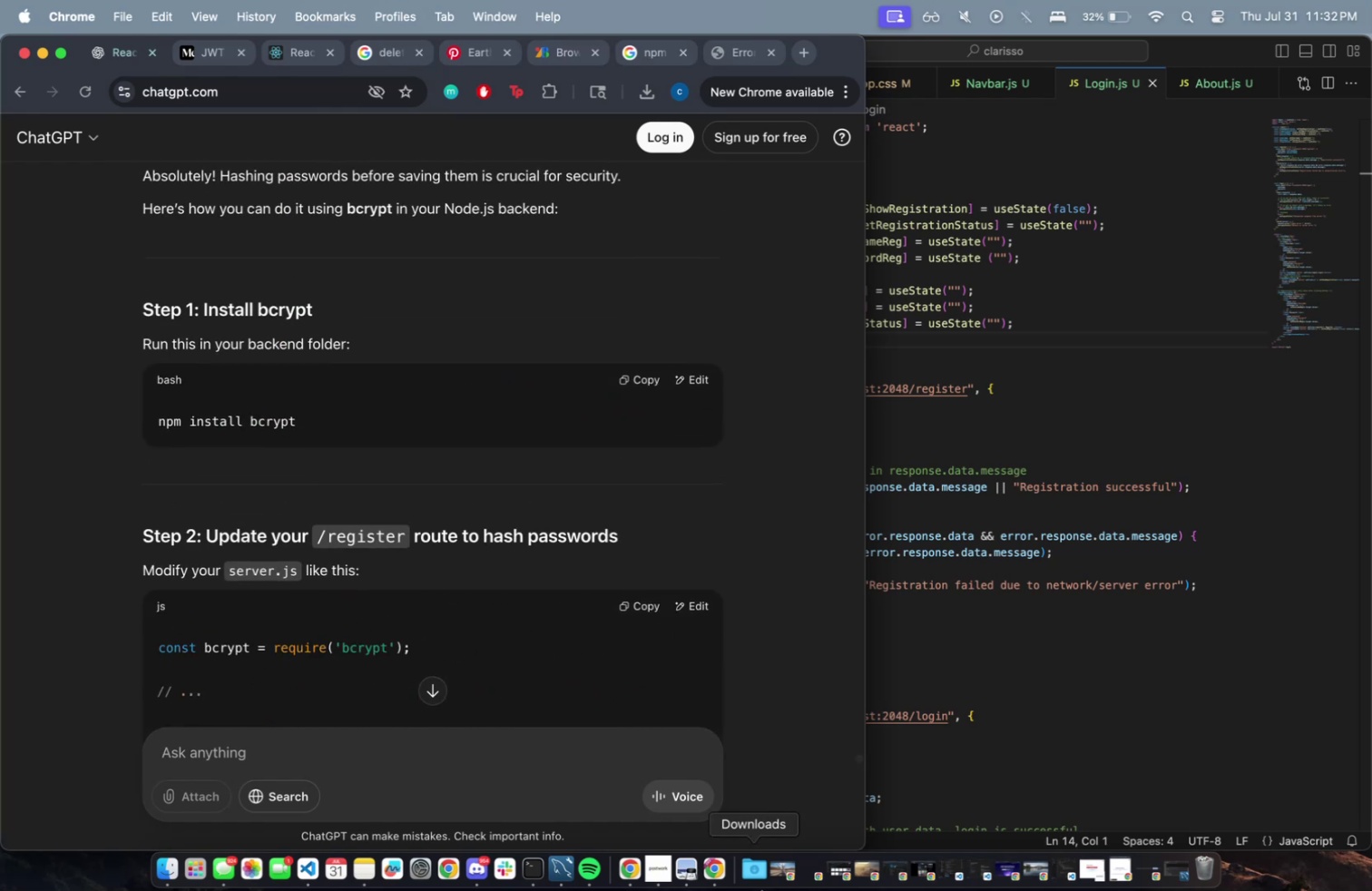 
wait(8.36)
 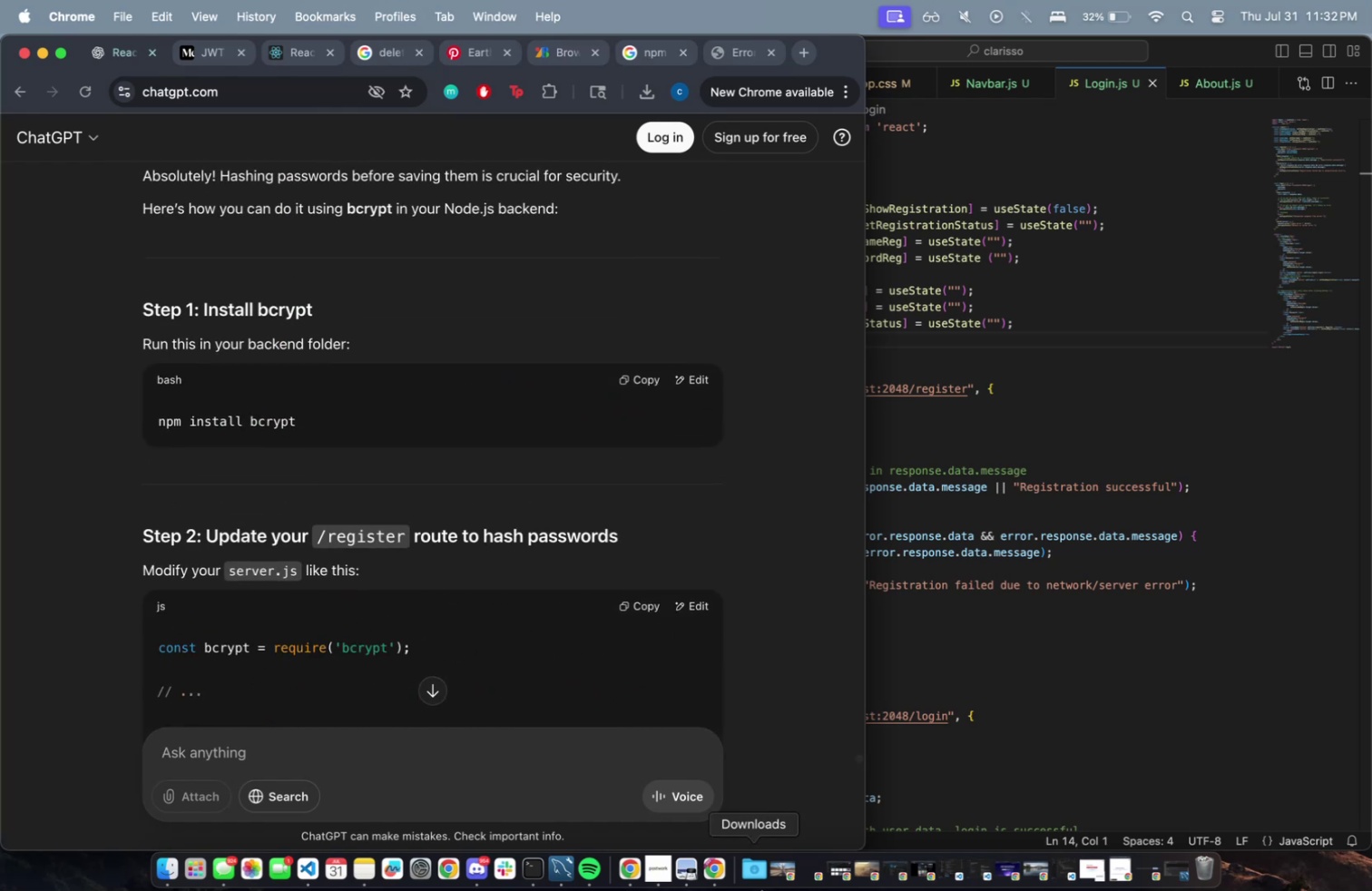 
type(ls )
 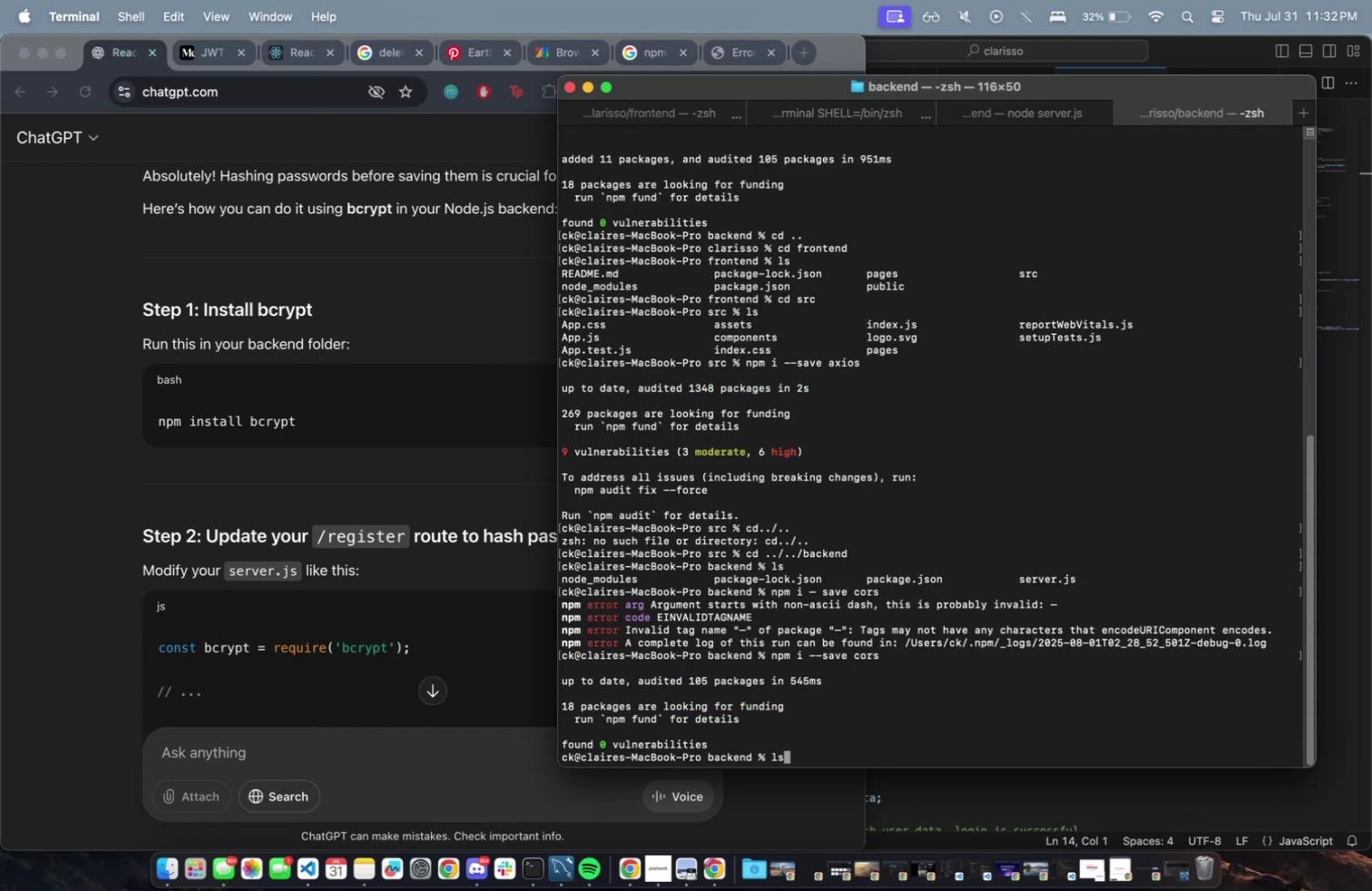 
key(Enter)
 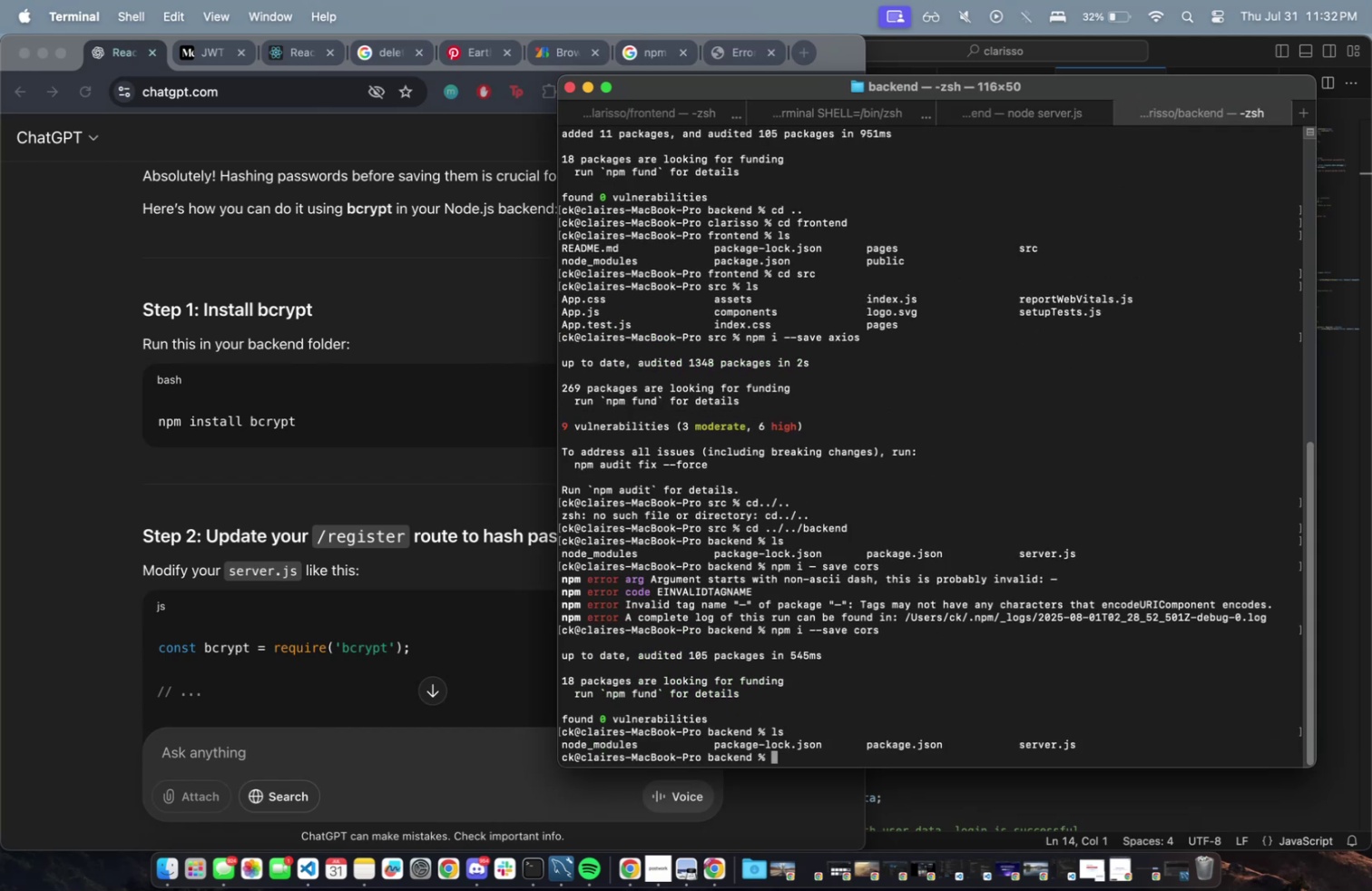 
type(npm install bcrypt)
 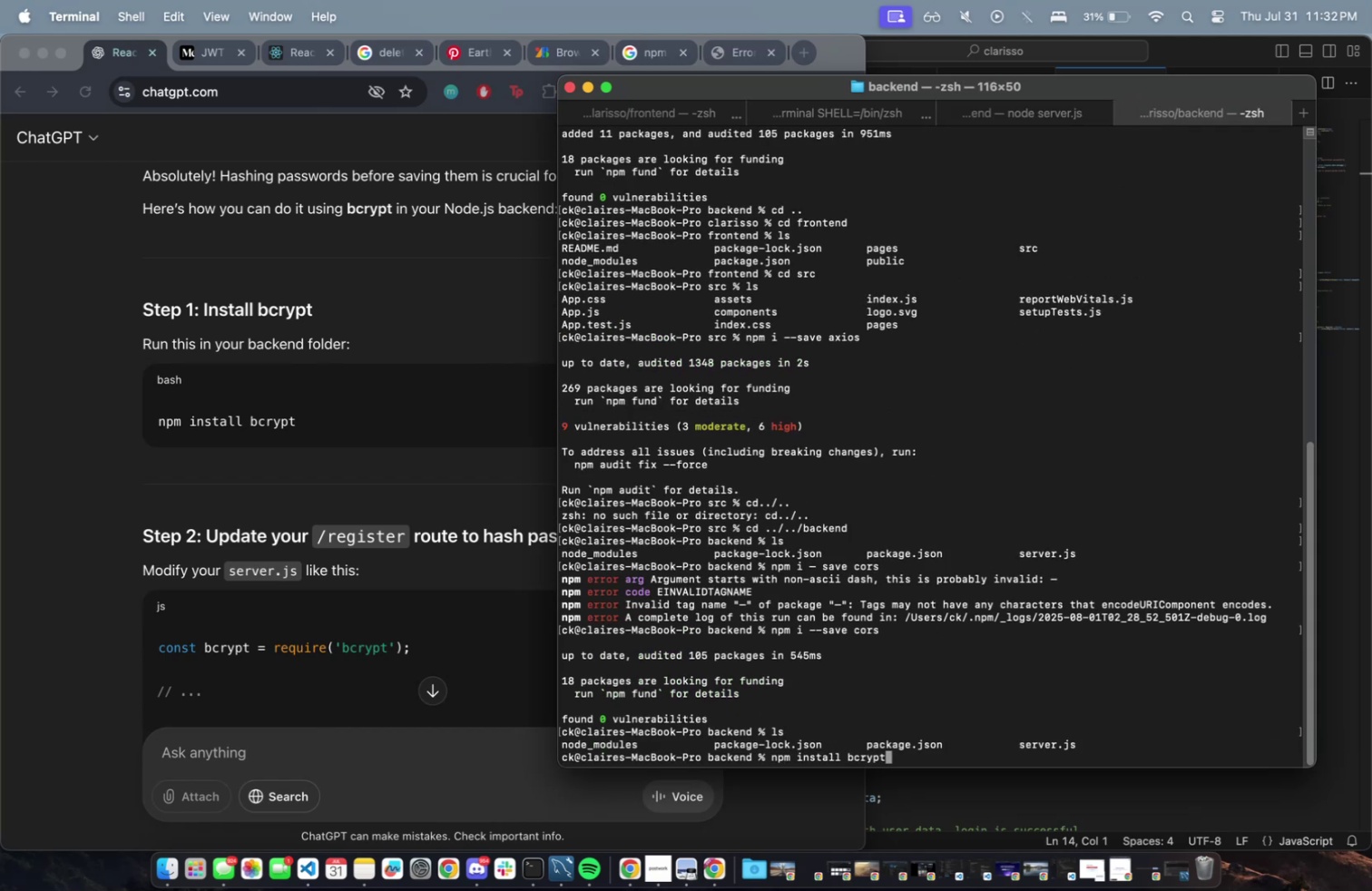 
key(Enter)
 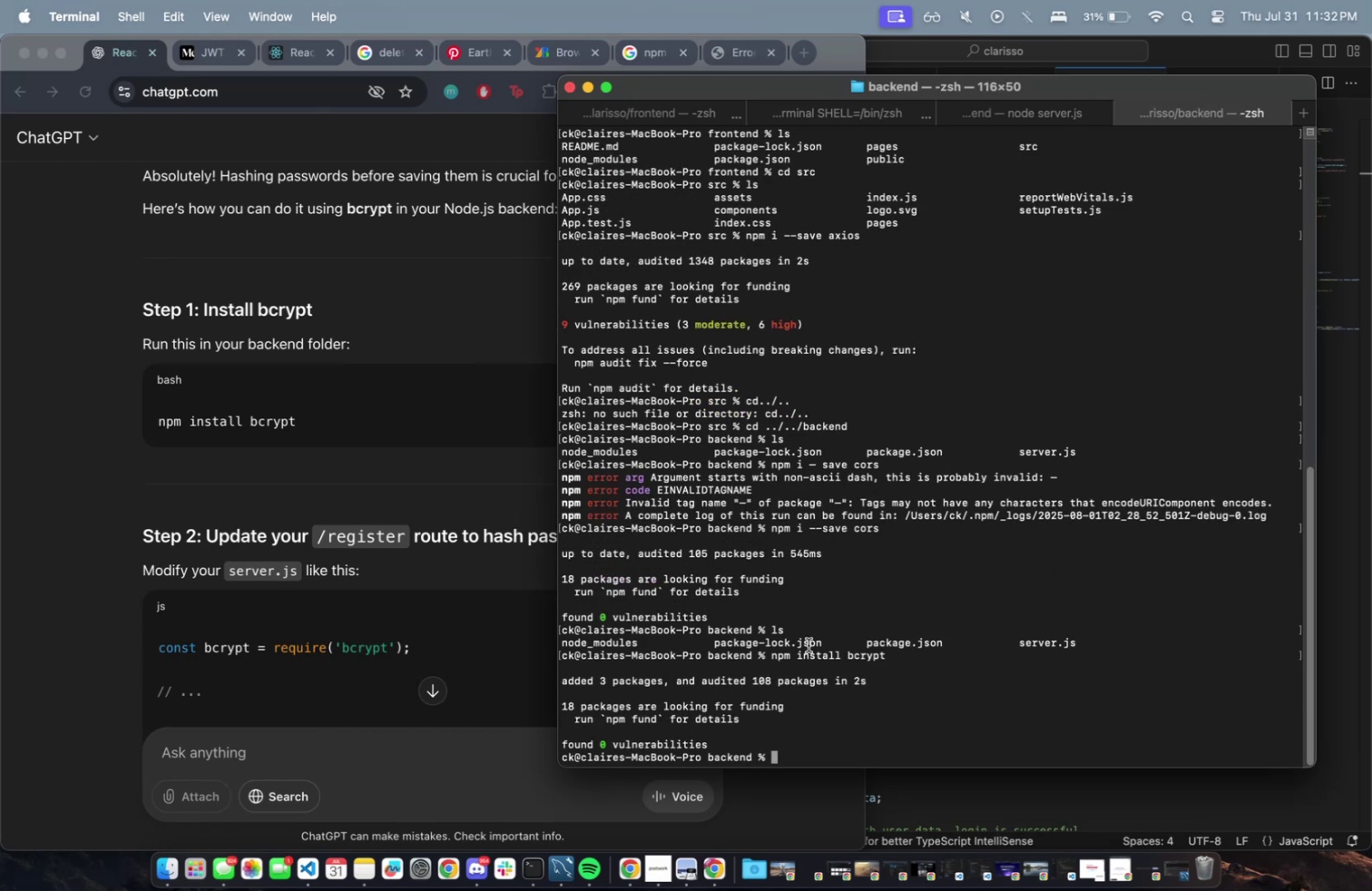 
scroll: coordinate [284, 569], scroll_direction: down, amount: 6.0
 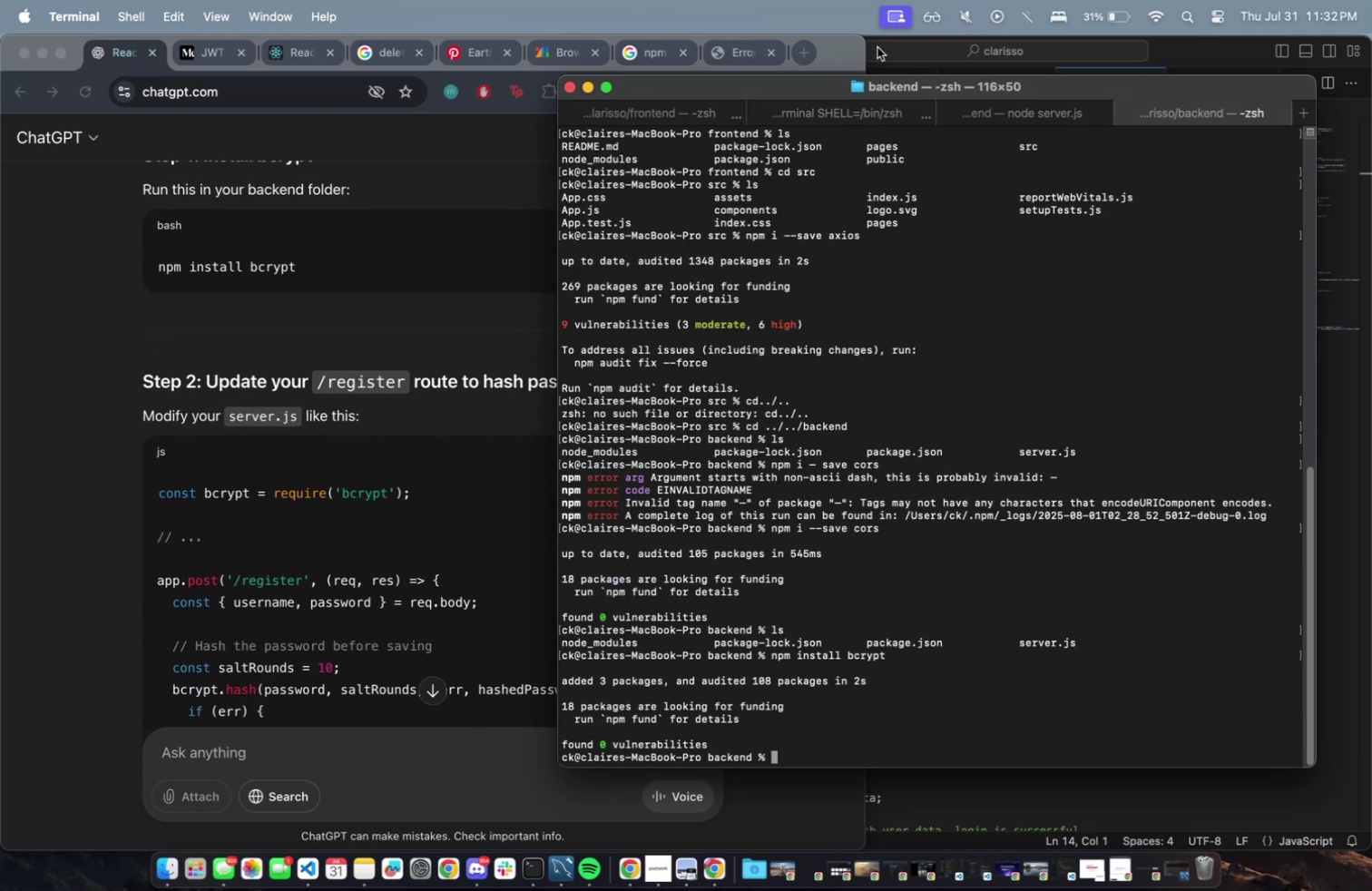 
left_click([1230, 48])
 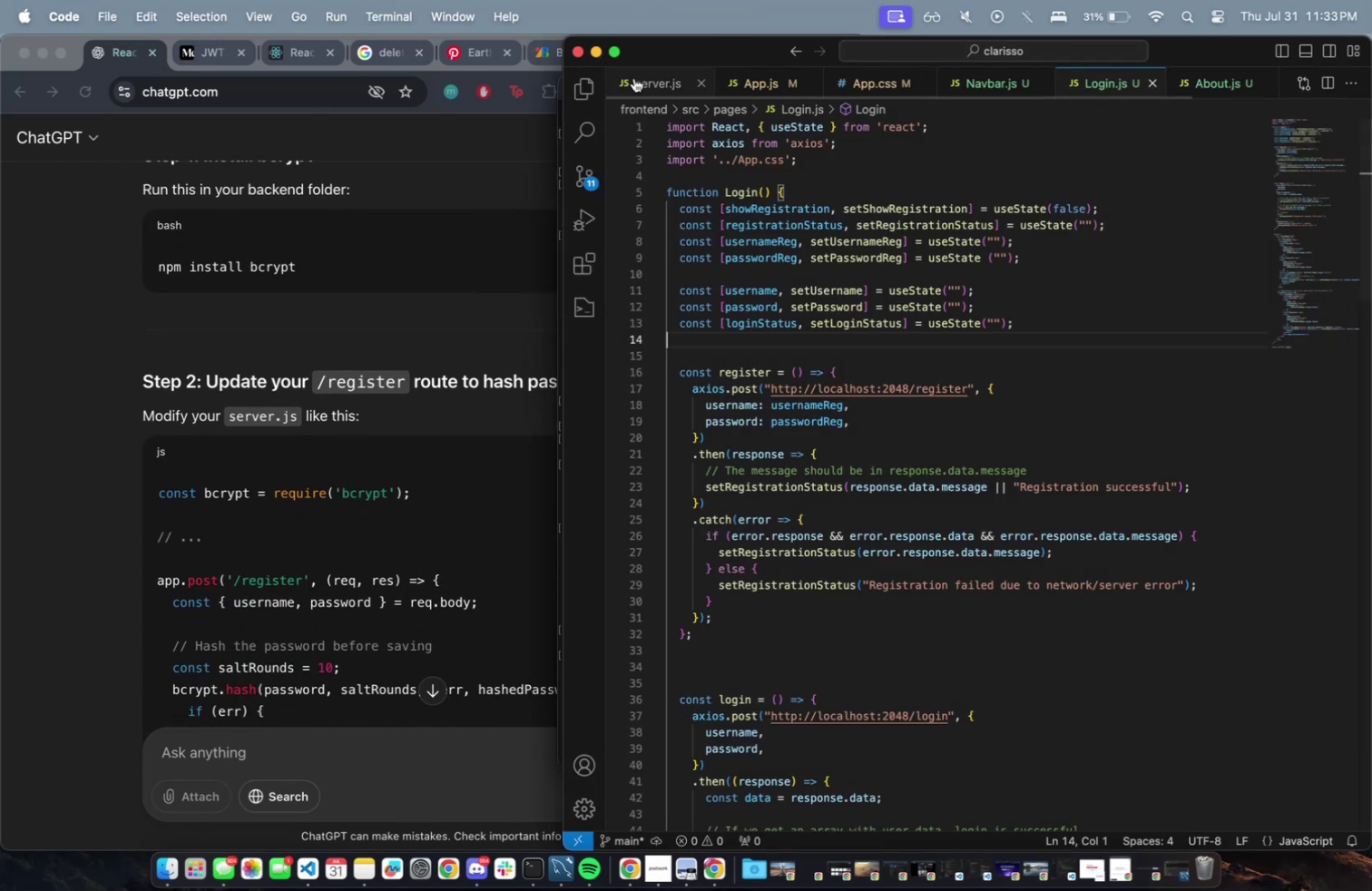 
scroll: coordinate [891, 377], scroll_direction: up, amount: 26.0
 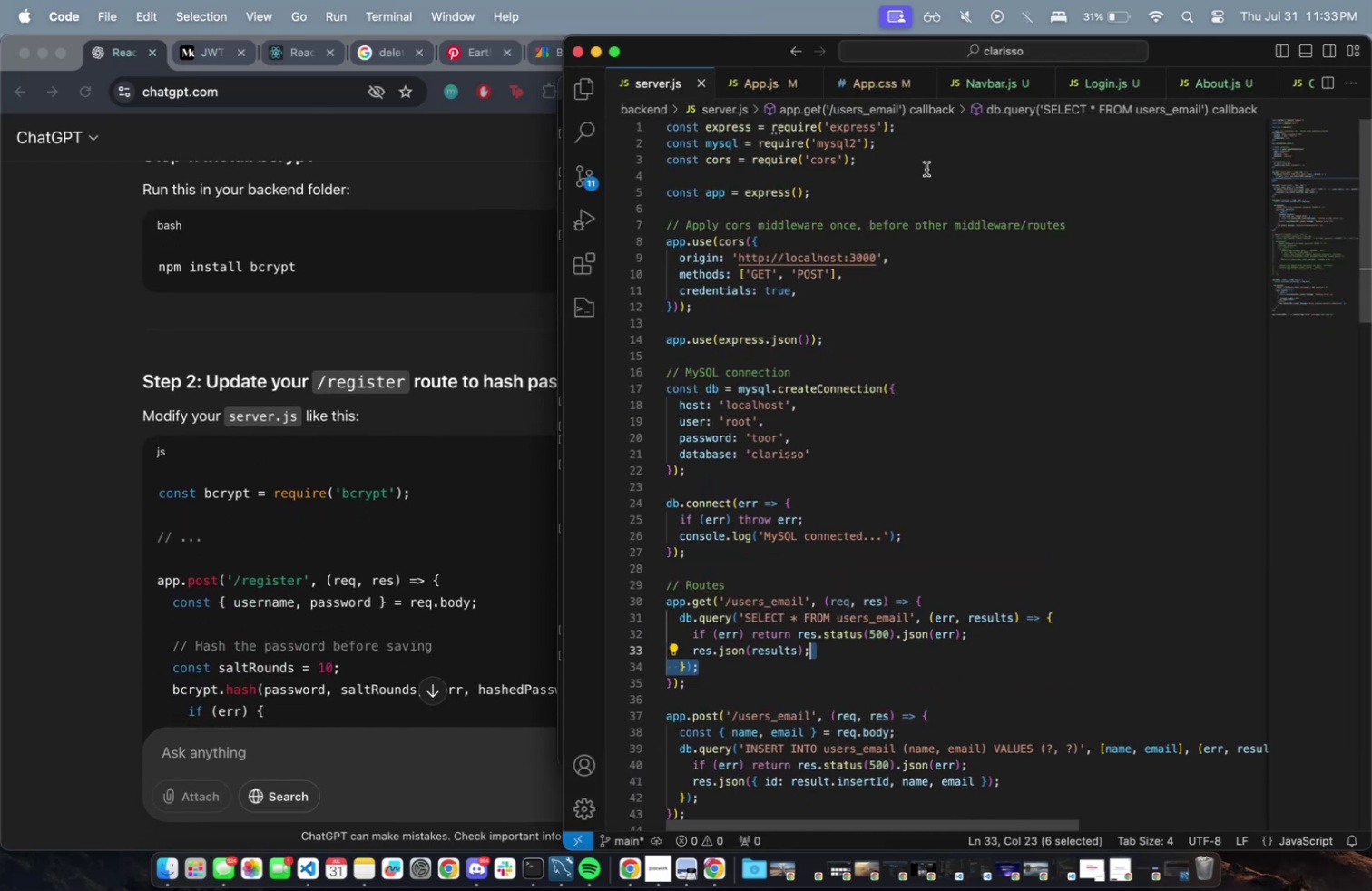 
double_click([910, 199])
 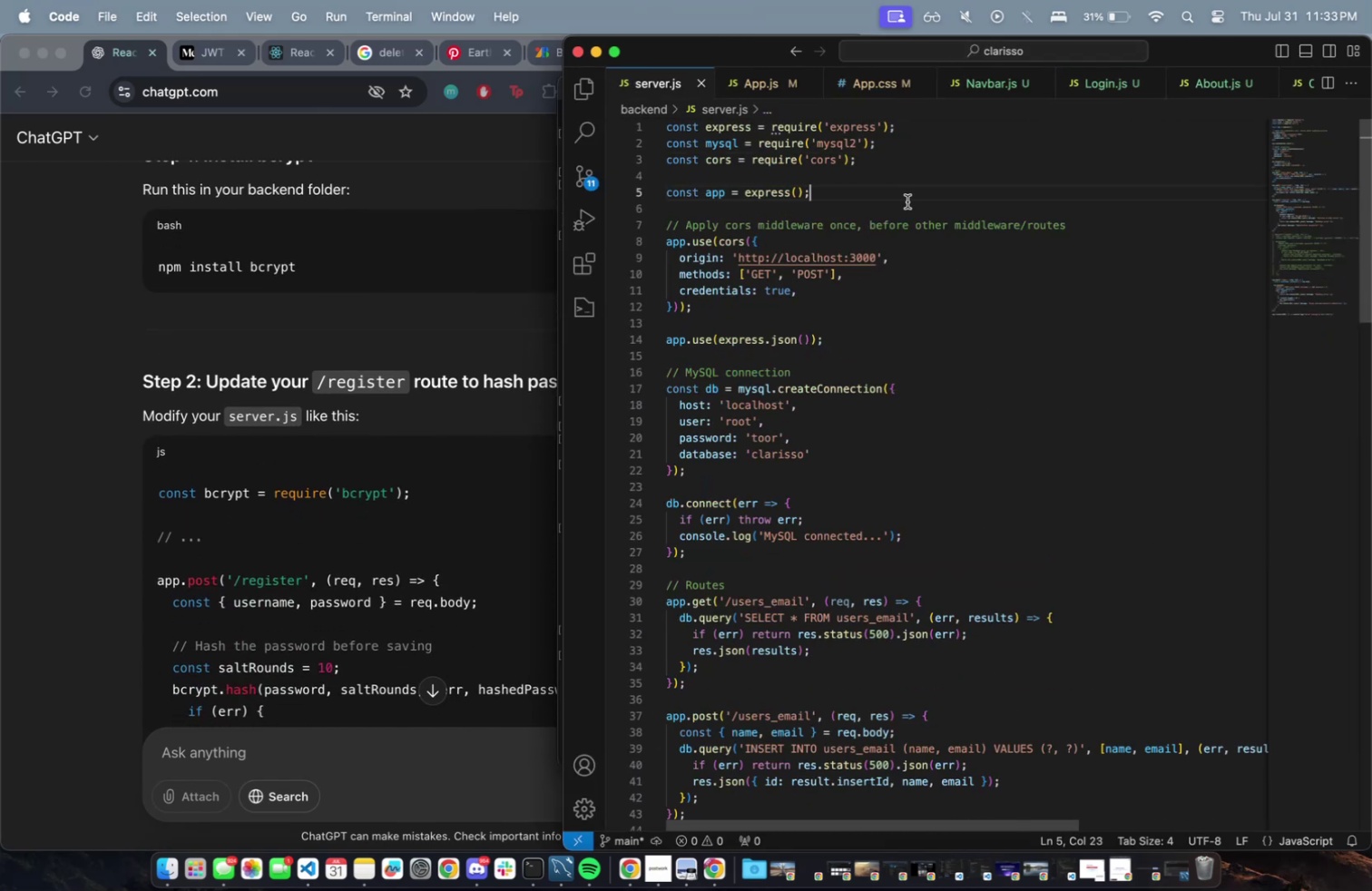 
key(Enter)
 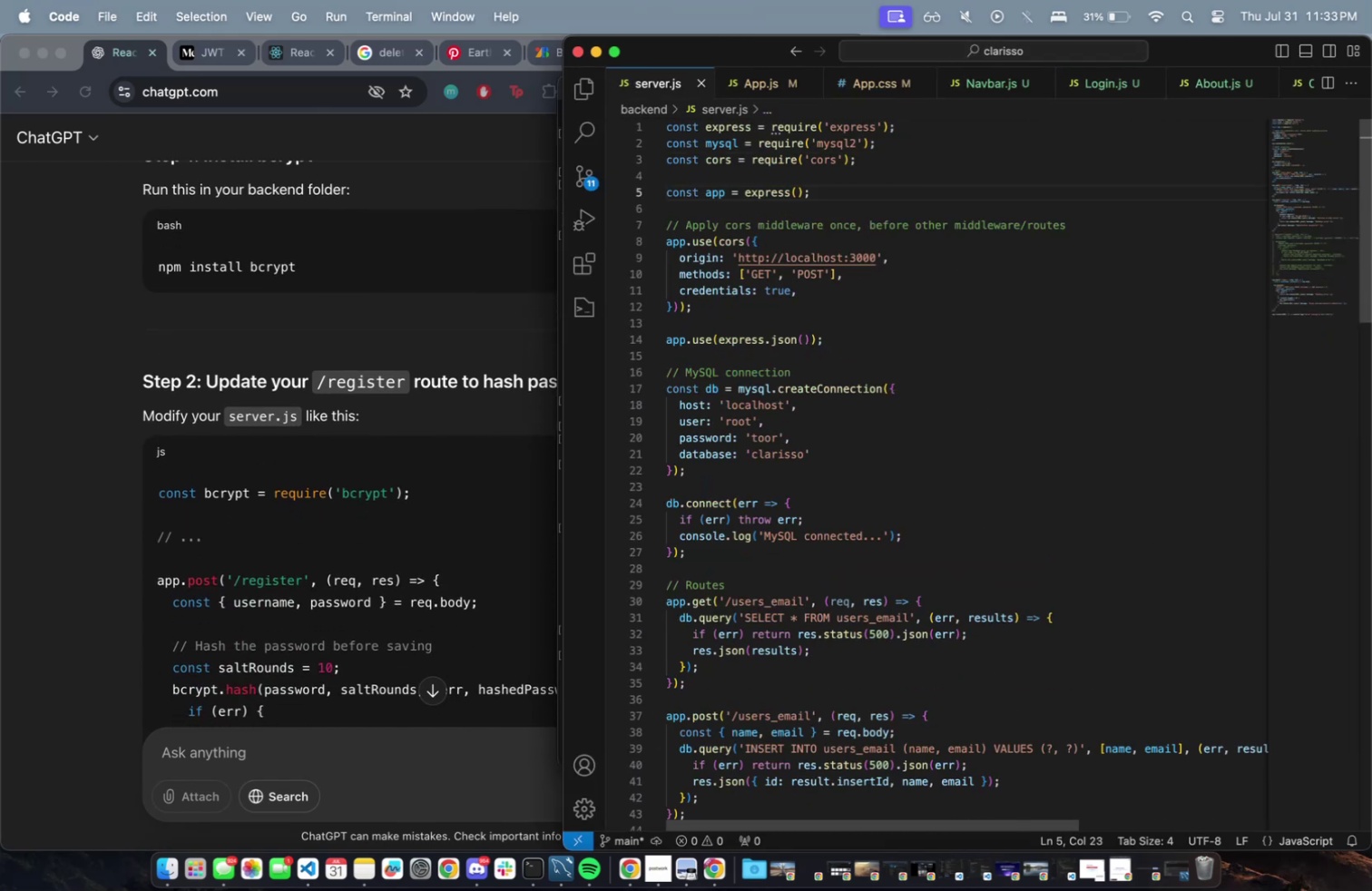 
key(Enter)
 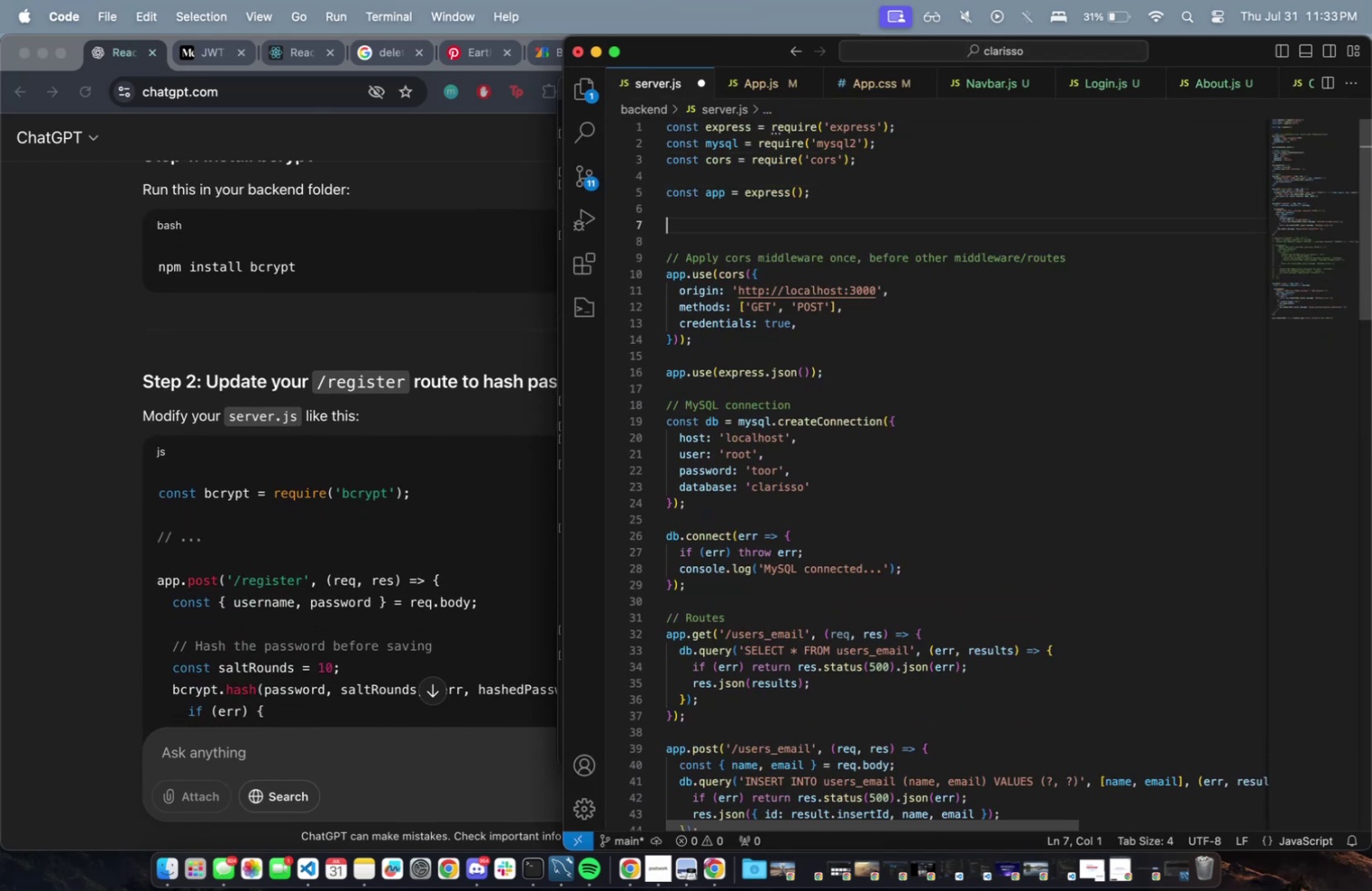 
type(const bcrypt = require('bcypty)
key(Backspace)
 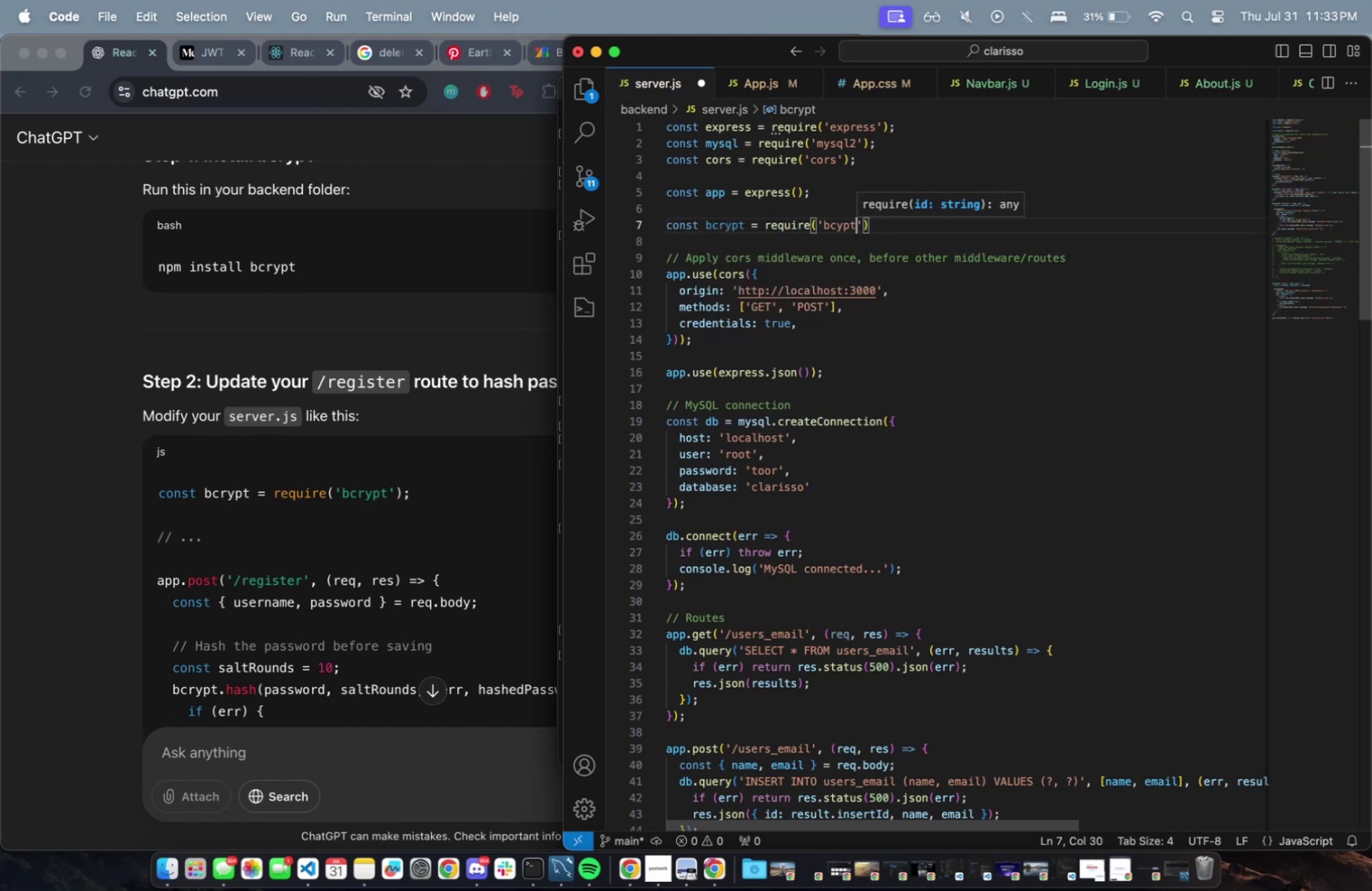 
key(ArrowRight)
 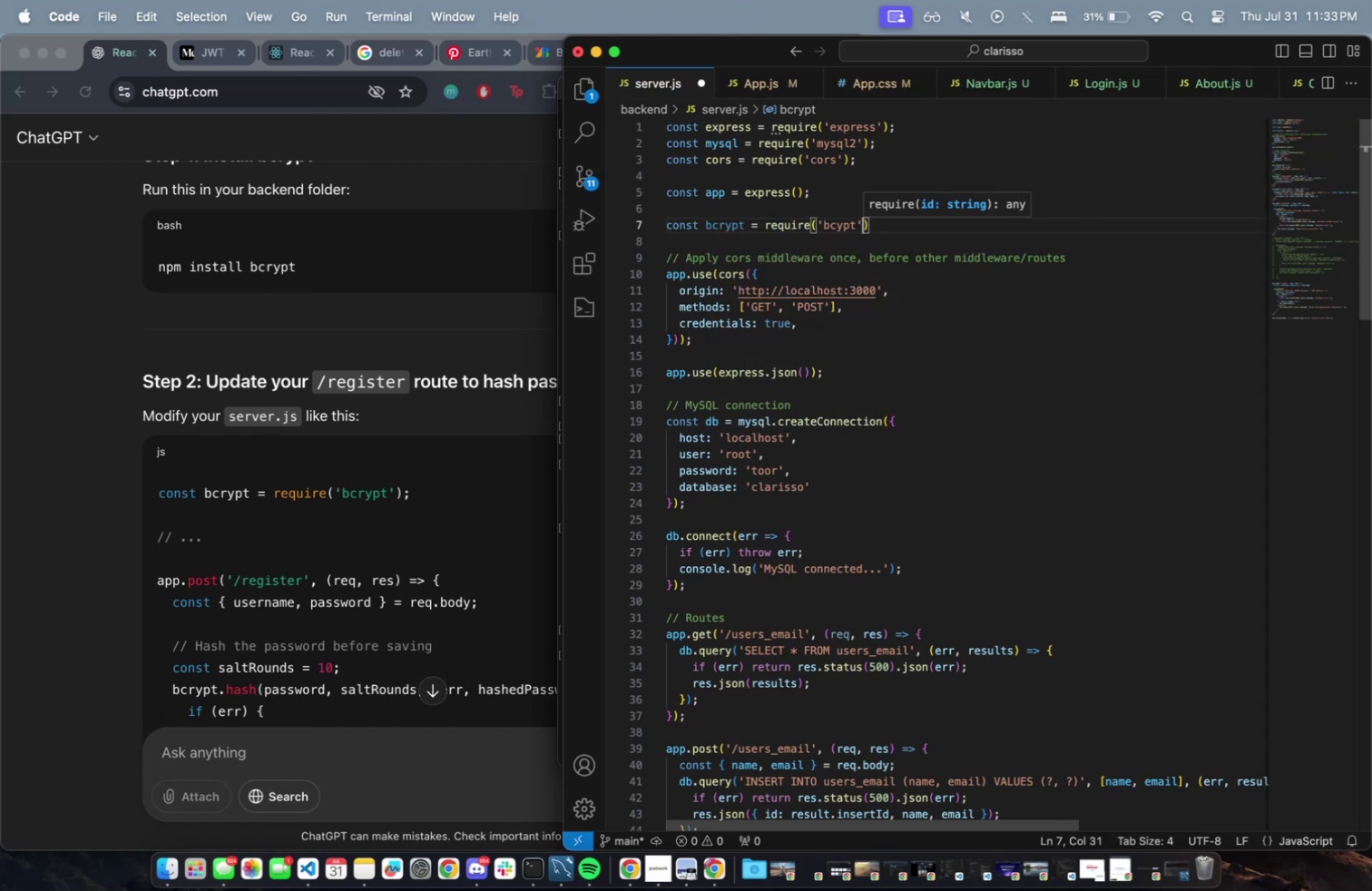 
key(ArrowRight)
 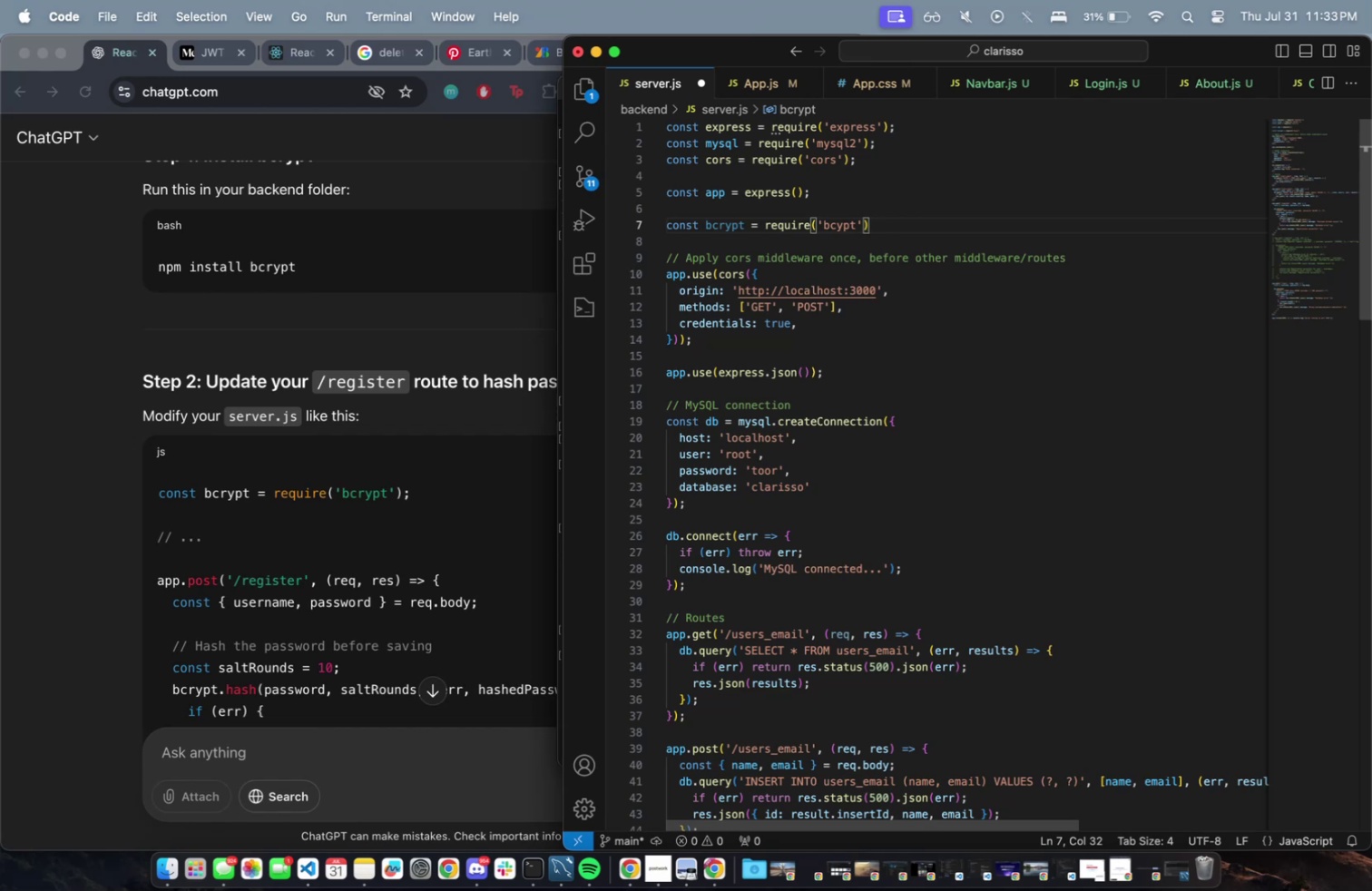 
key(Semicolon)
 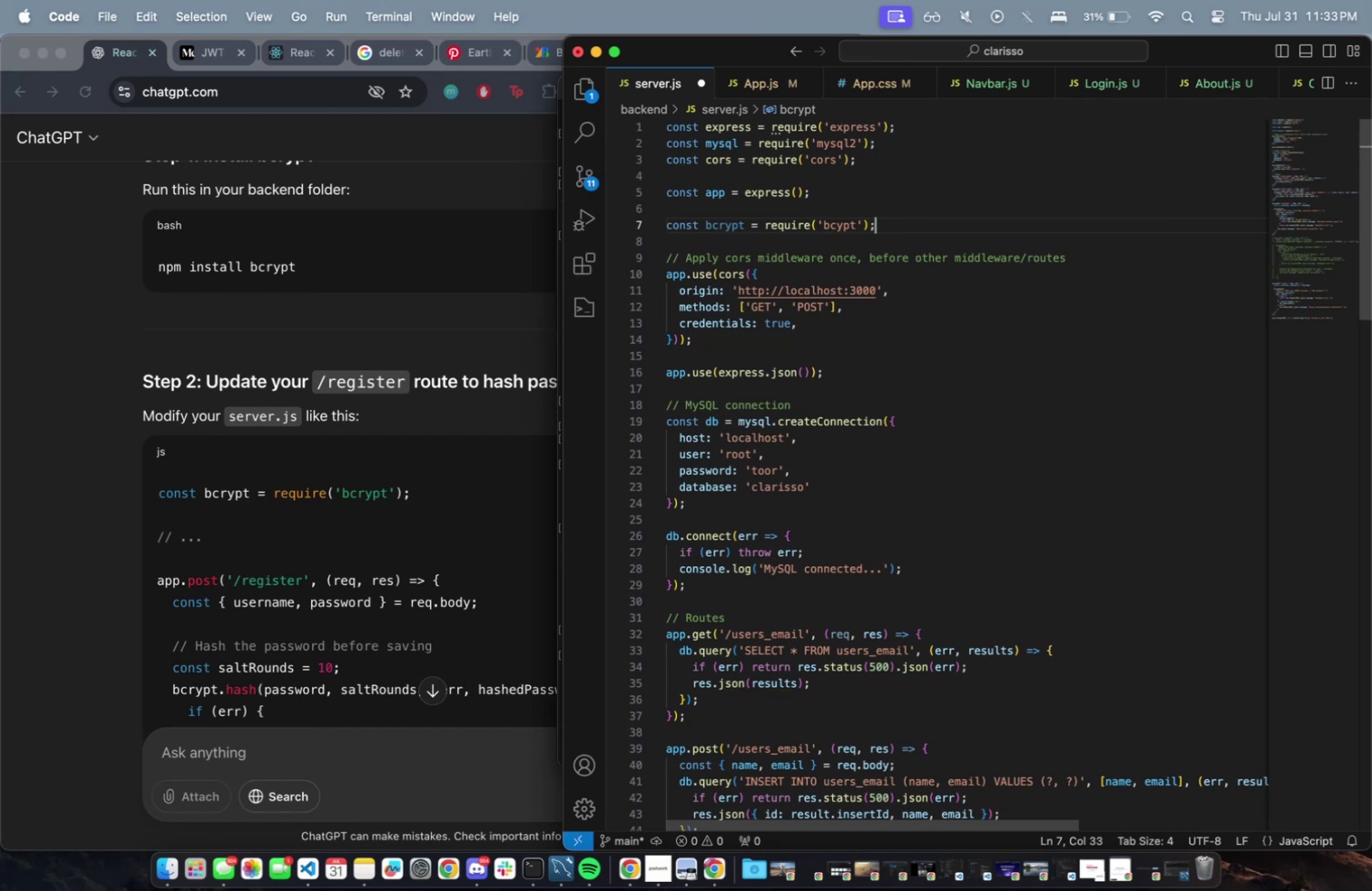 
key(Meta+CommandLeft)
 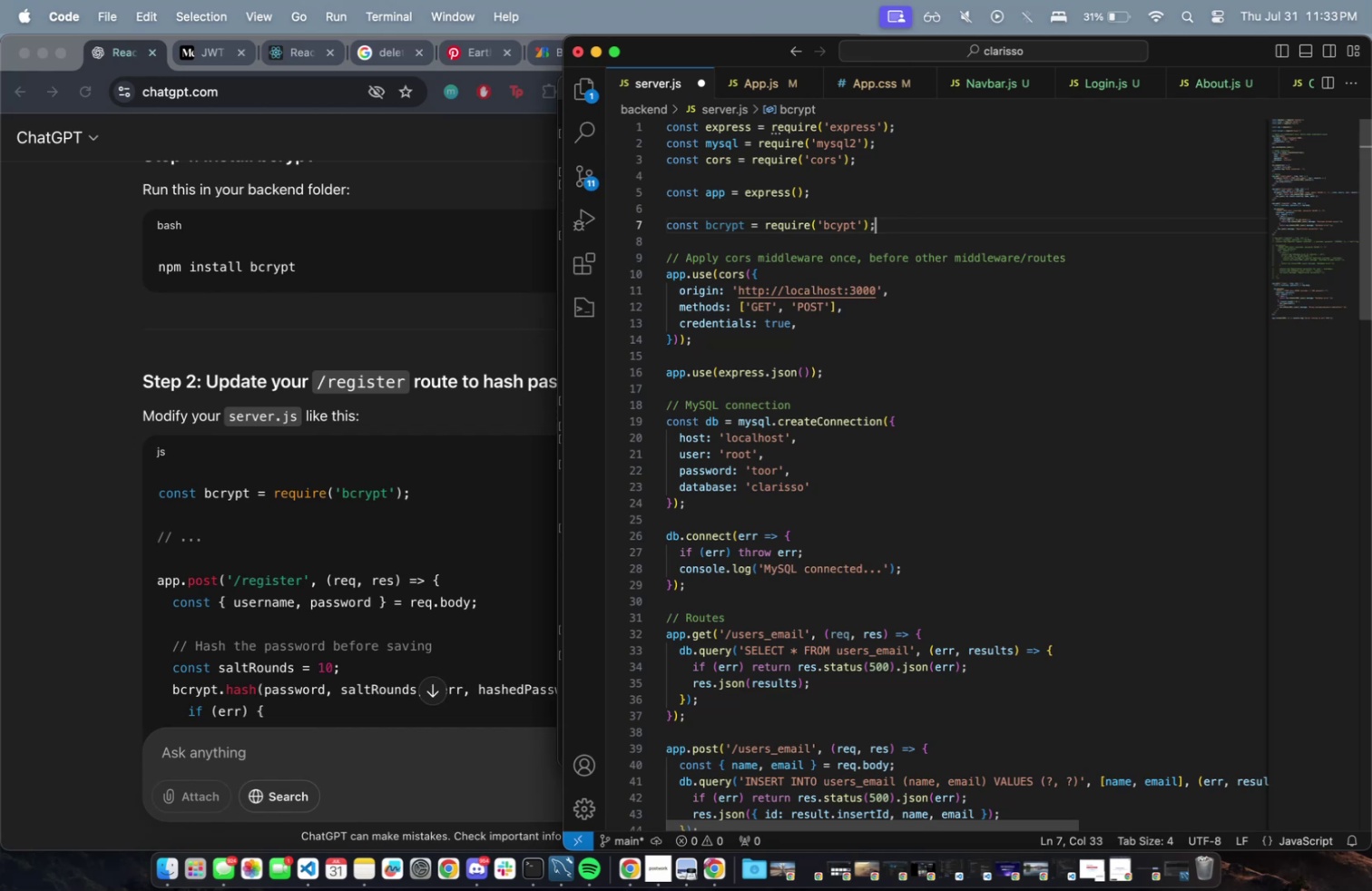 
key(Meta+S)
 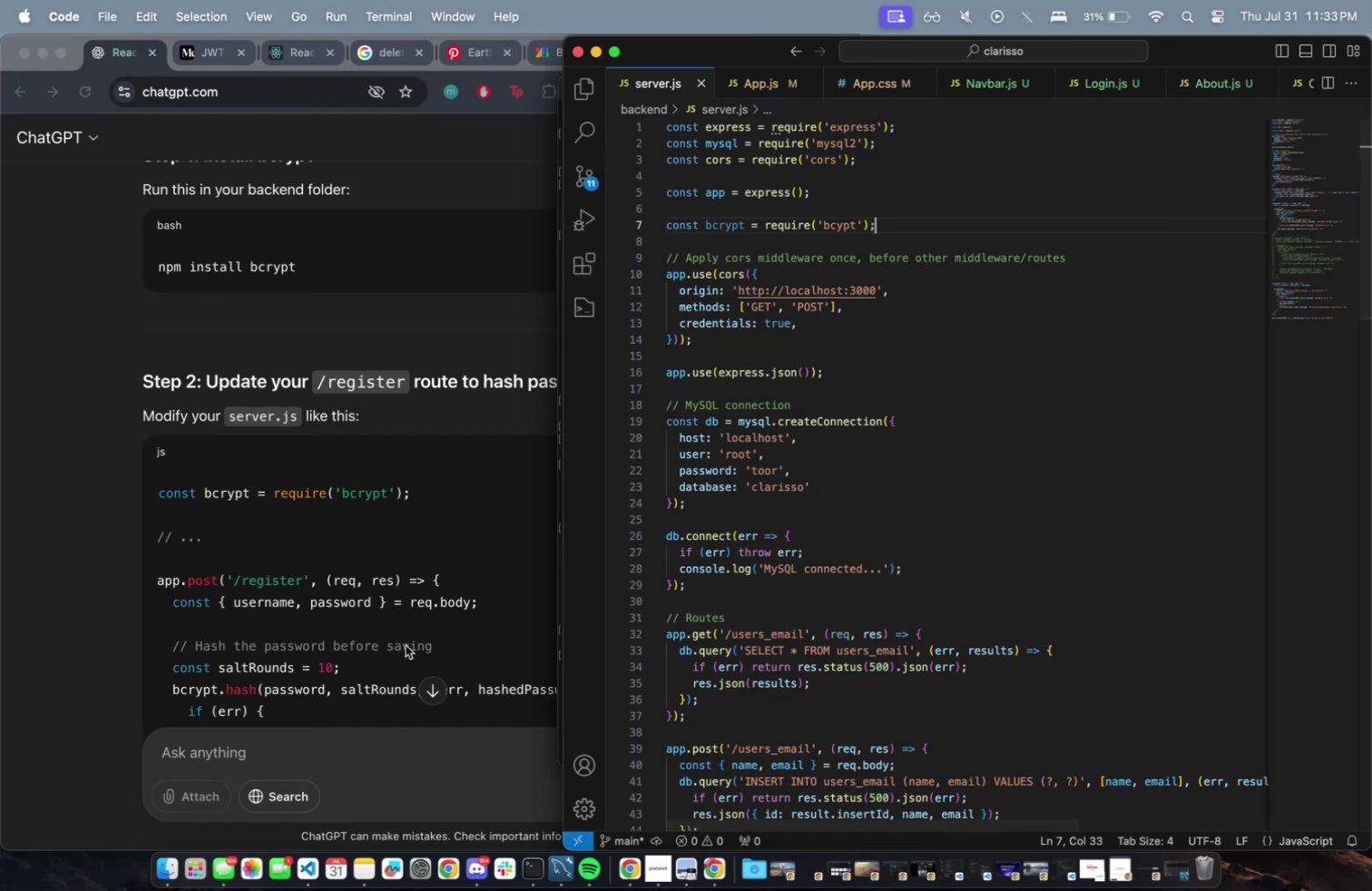 
scroll: coordinate [742, 446], scroll_direction: down, amount: 18.0
 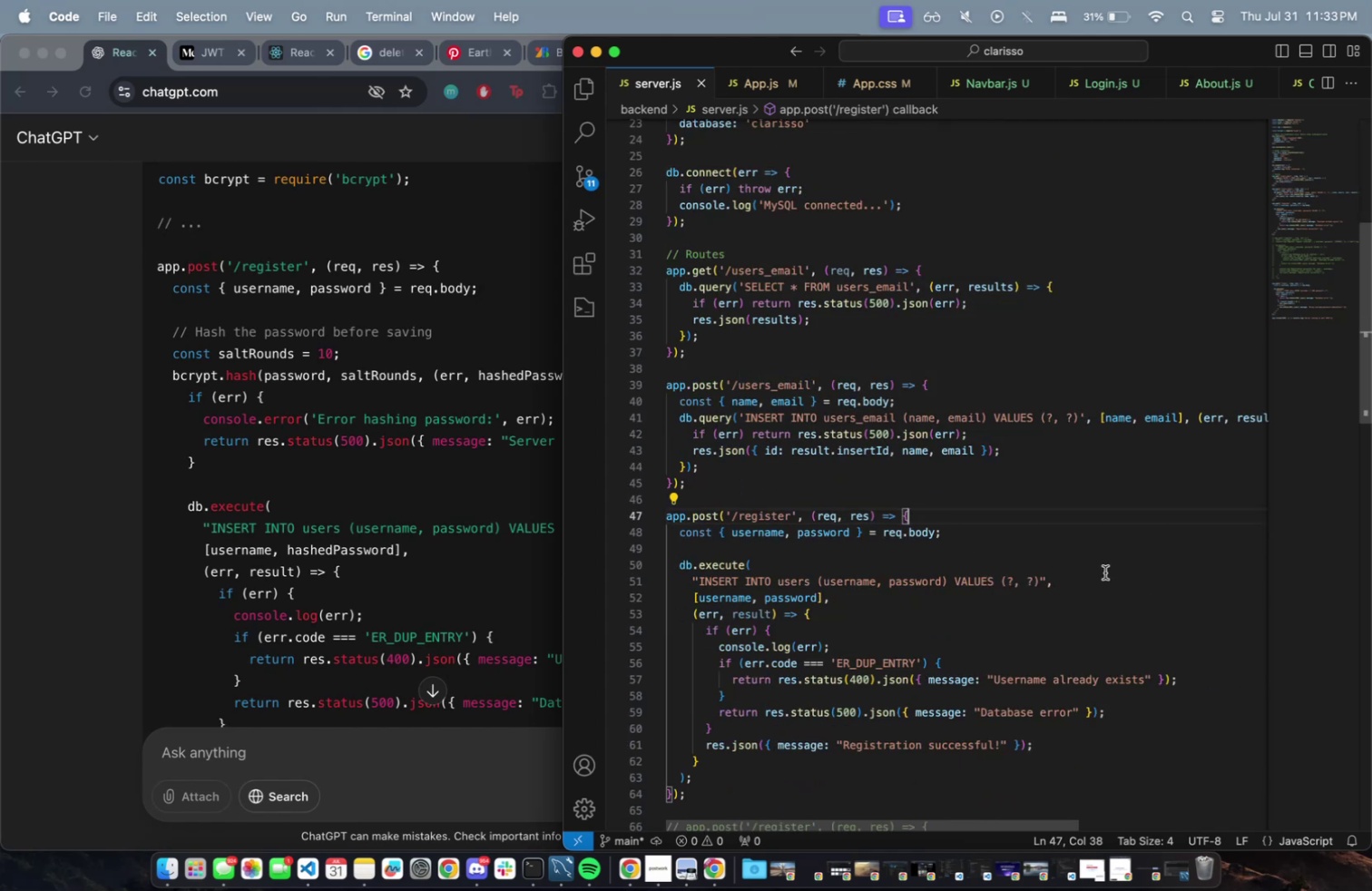 
wait(11.88)
 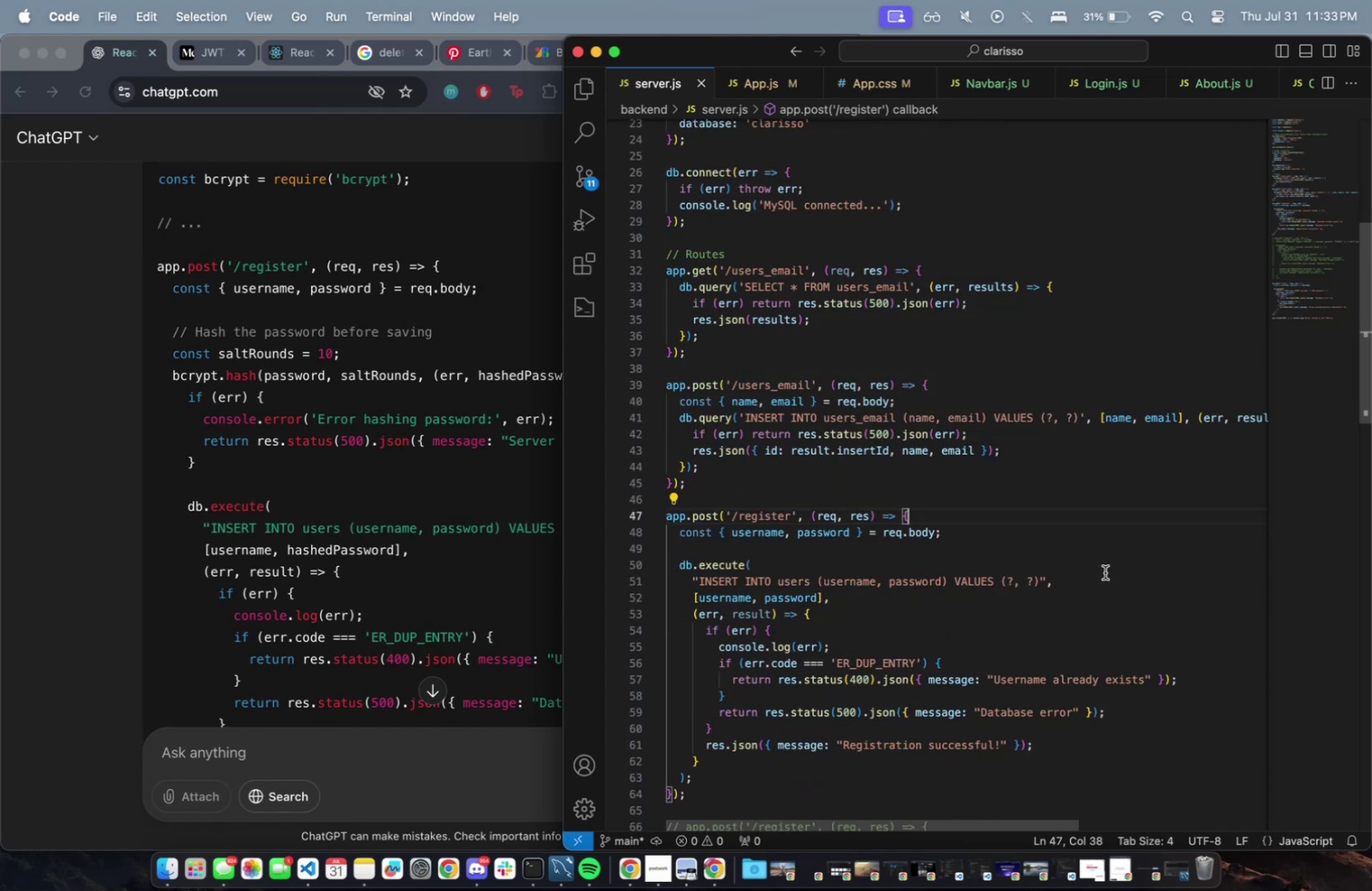 
key(Tab)
 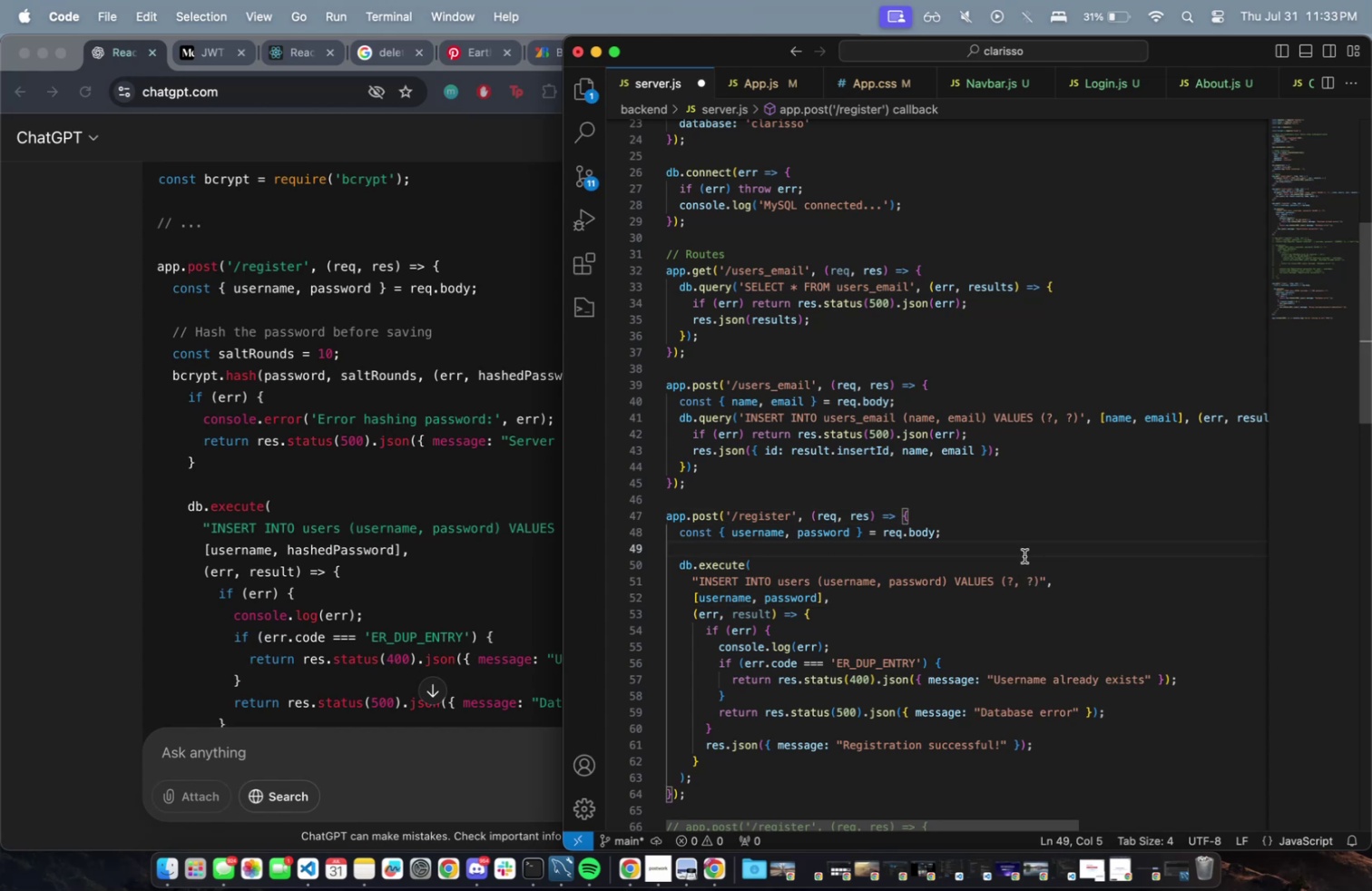 
key(Backspace)
 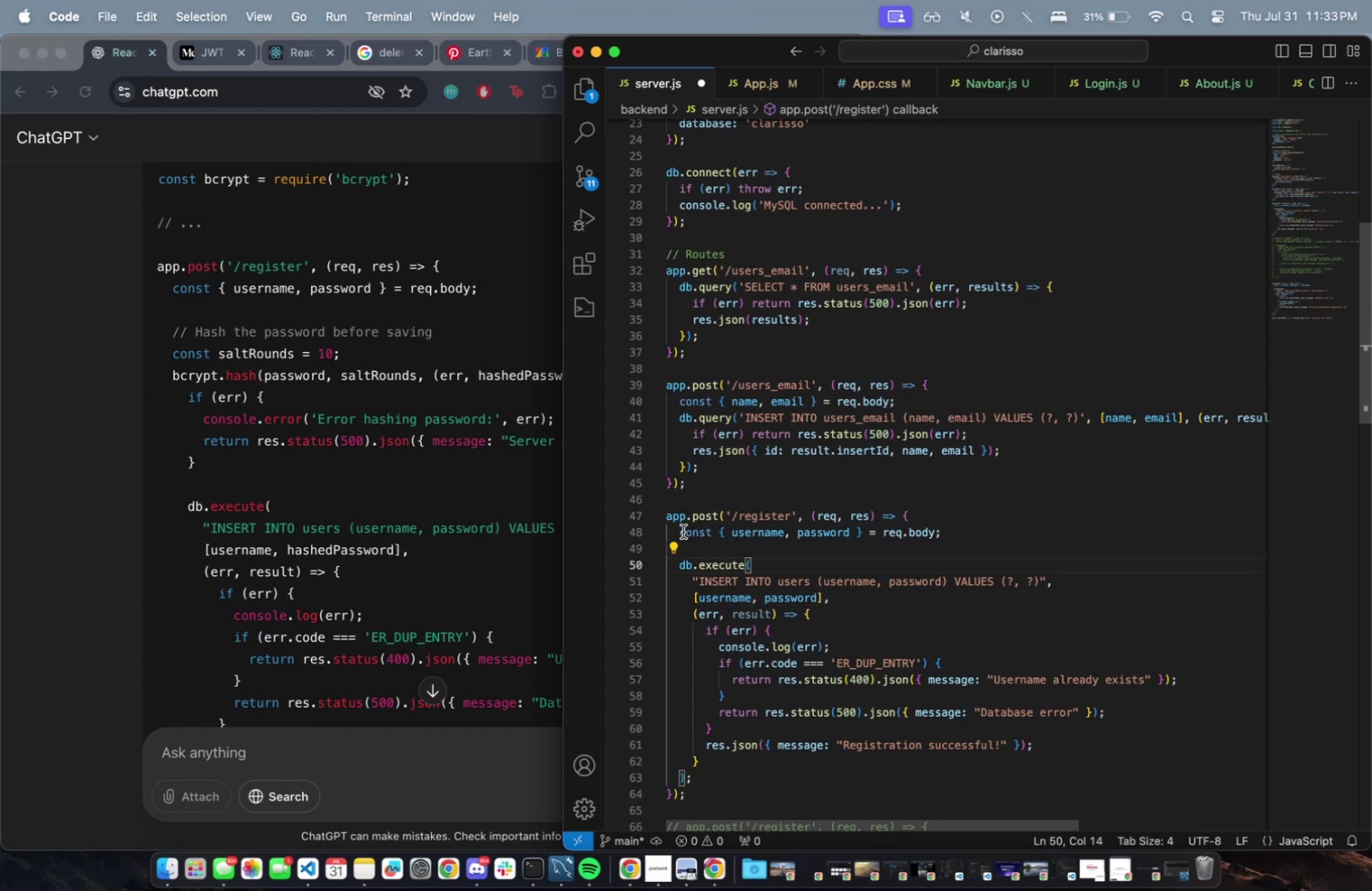 
left_click_drag(start_coordinate=[678, 533], to_coordinate=[760, 769])
 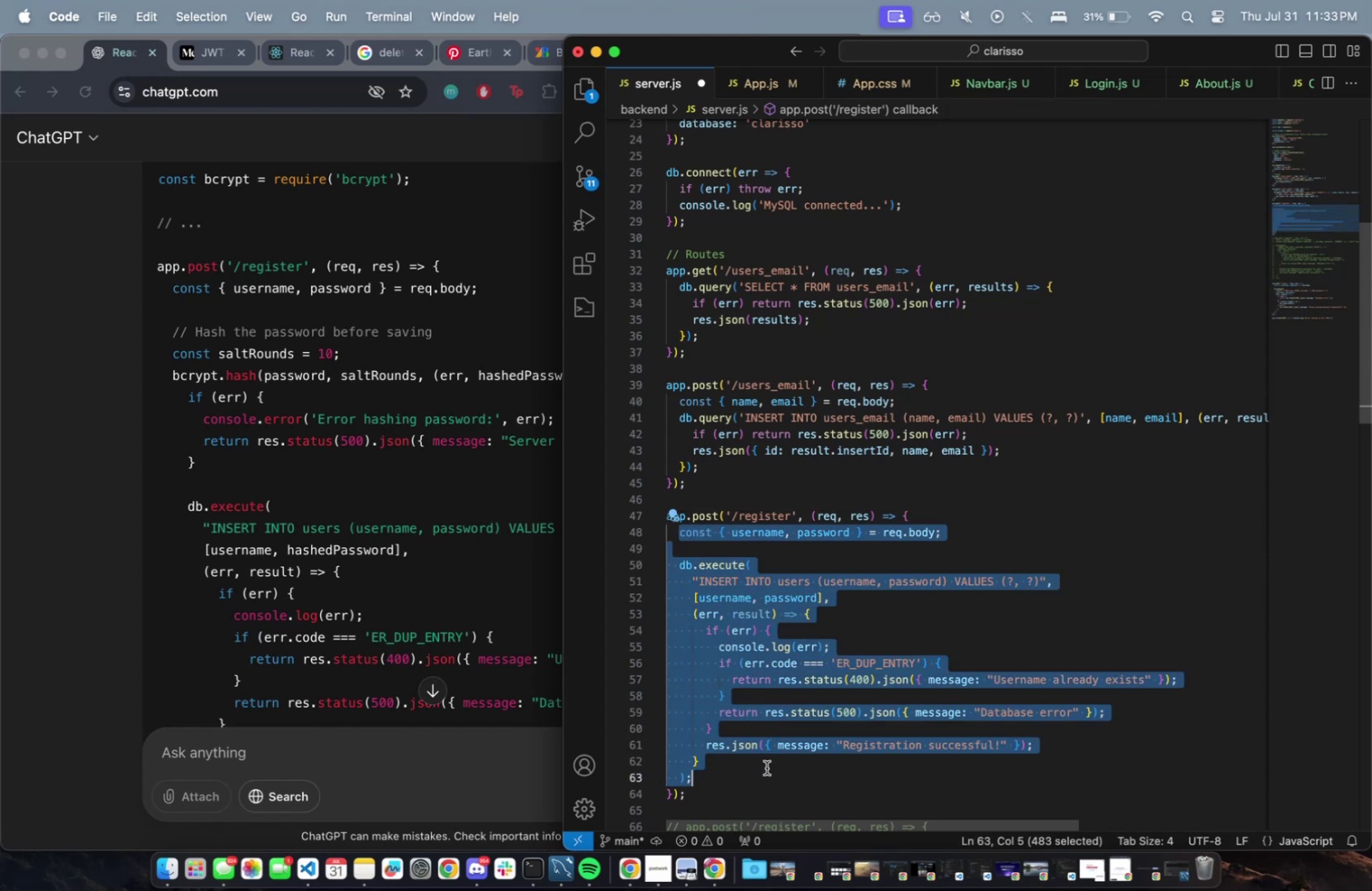 
key(Tab)
 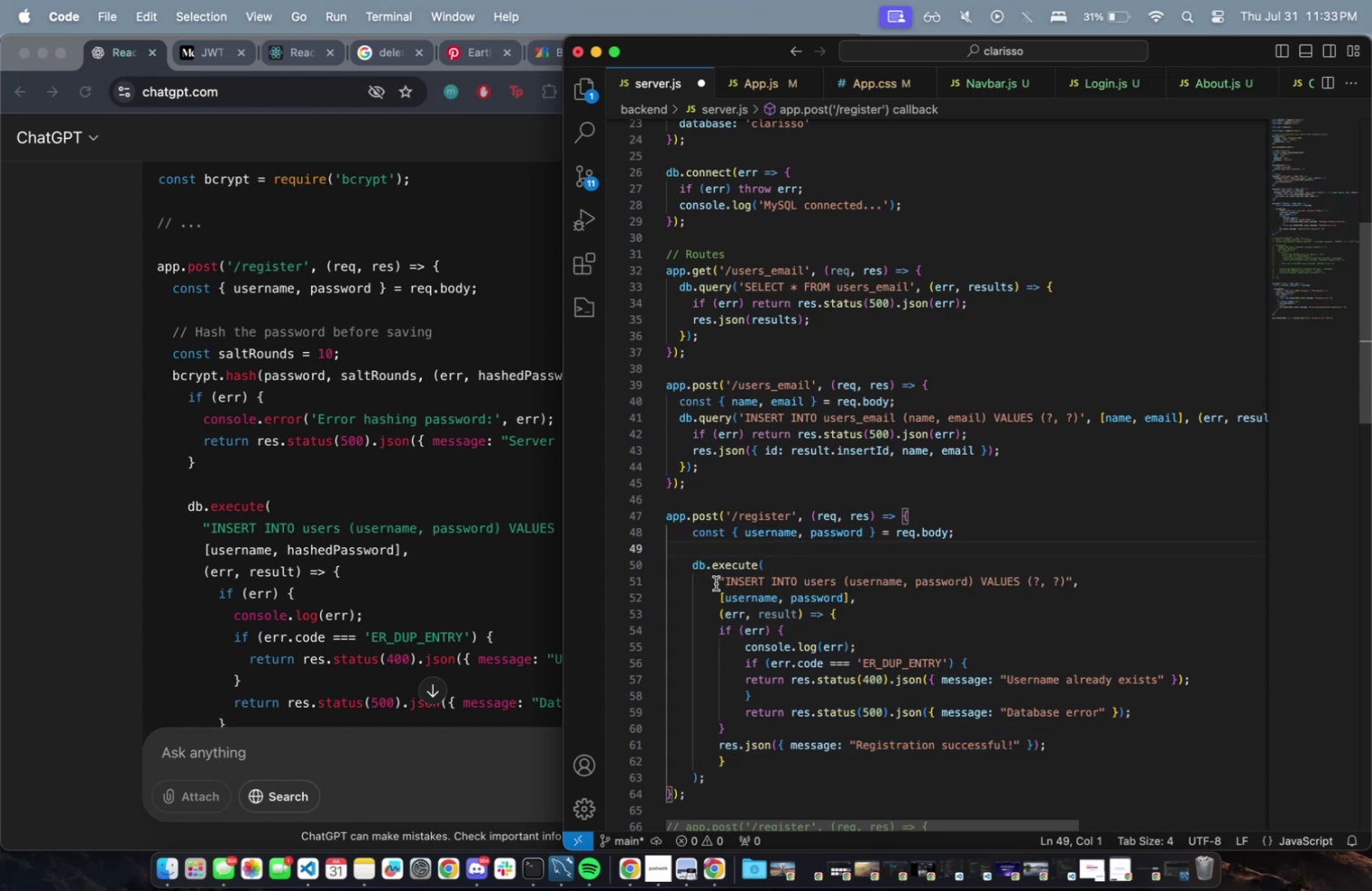 
left_click([711, 548])
 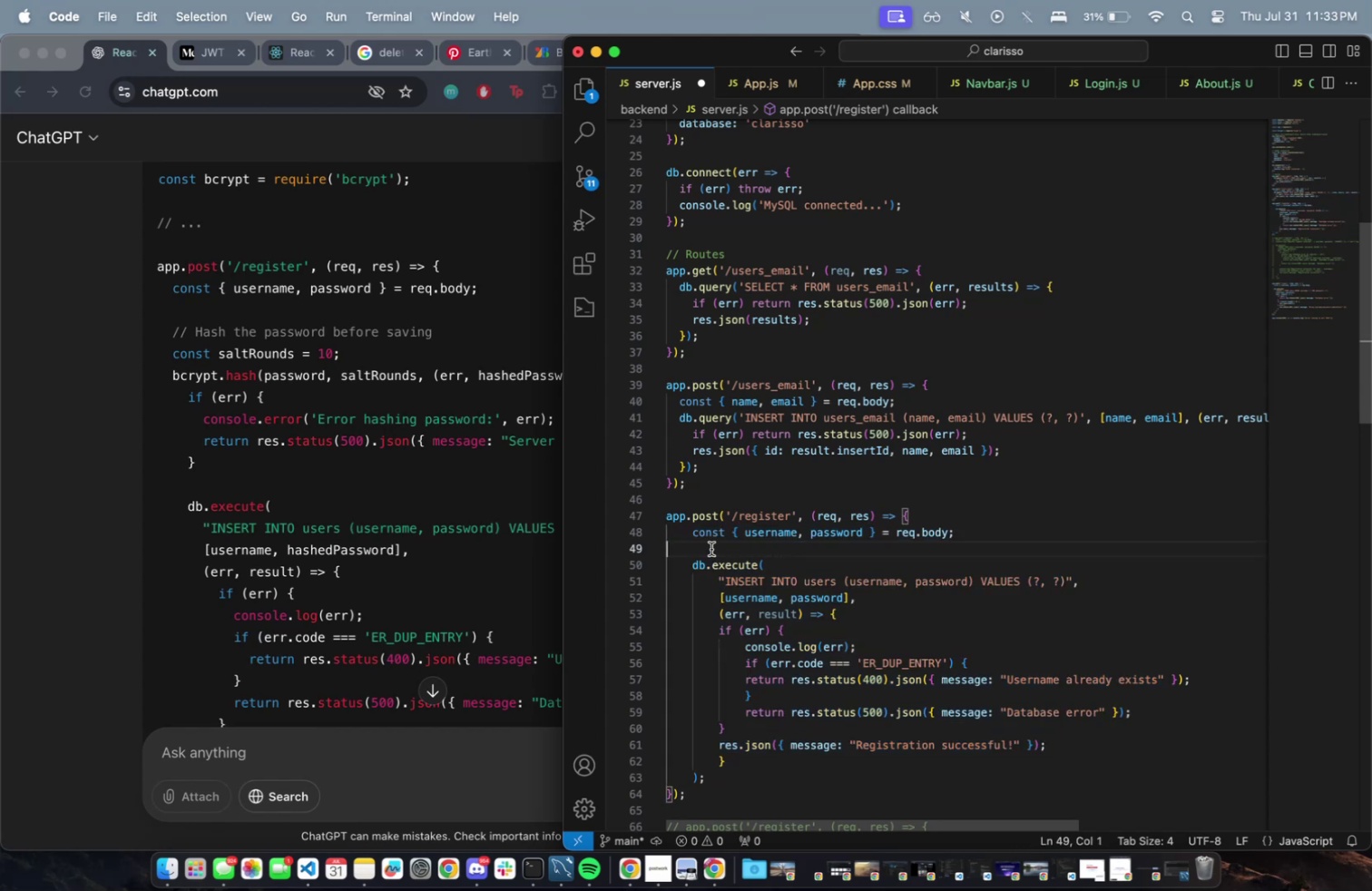 
key(Tab)
type(const )
 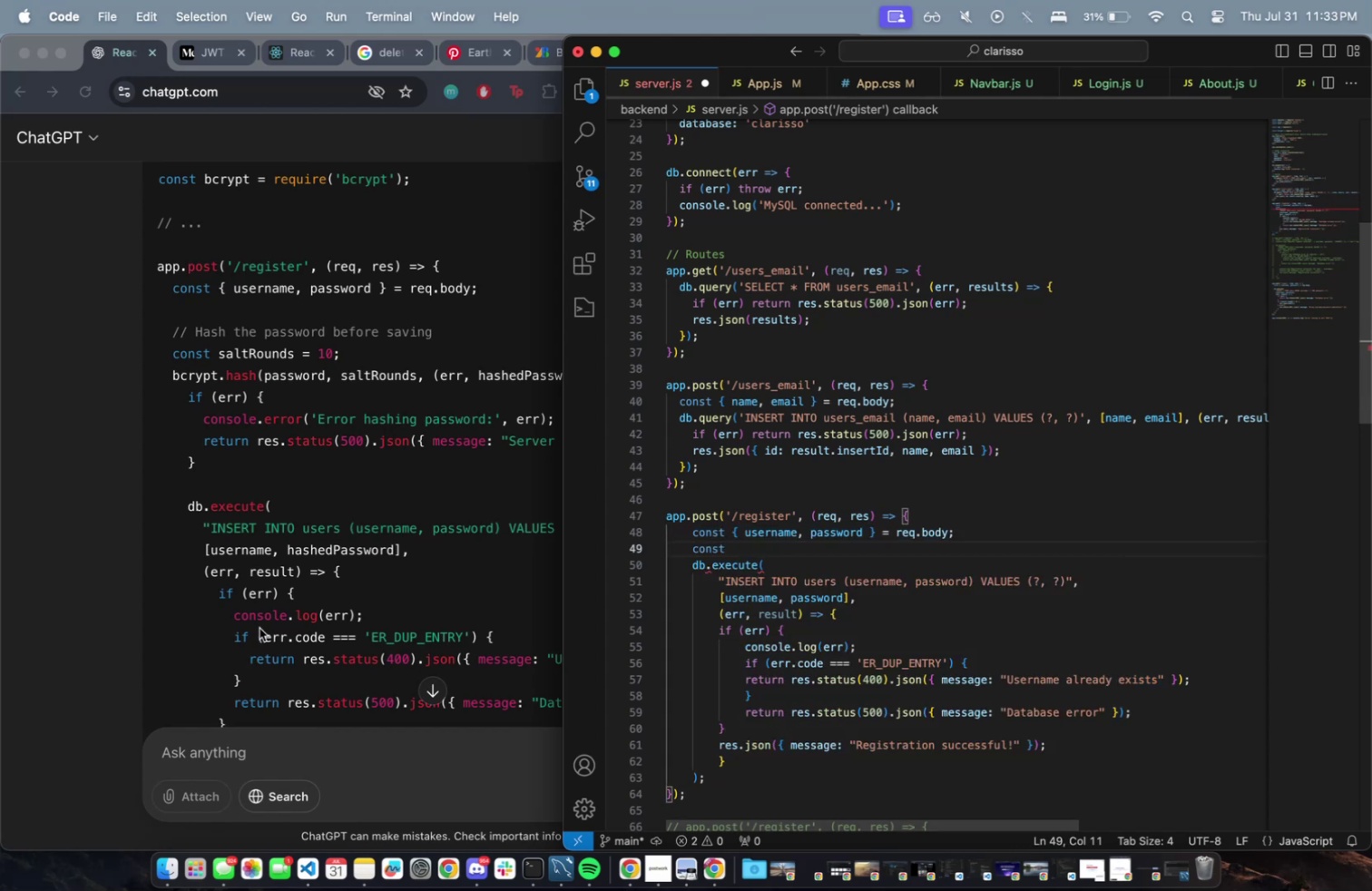 
scroll: coordinate [248, 576], scroll_direction: down, amount: 65.0
 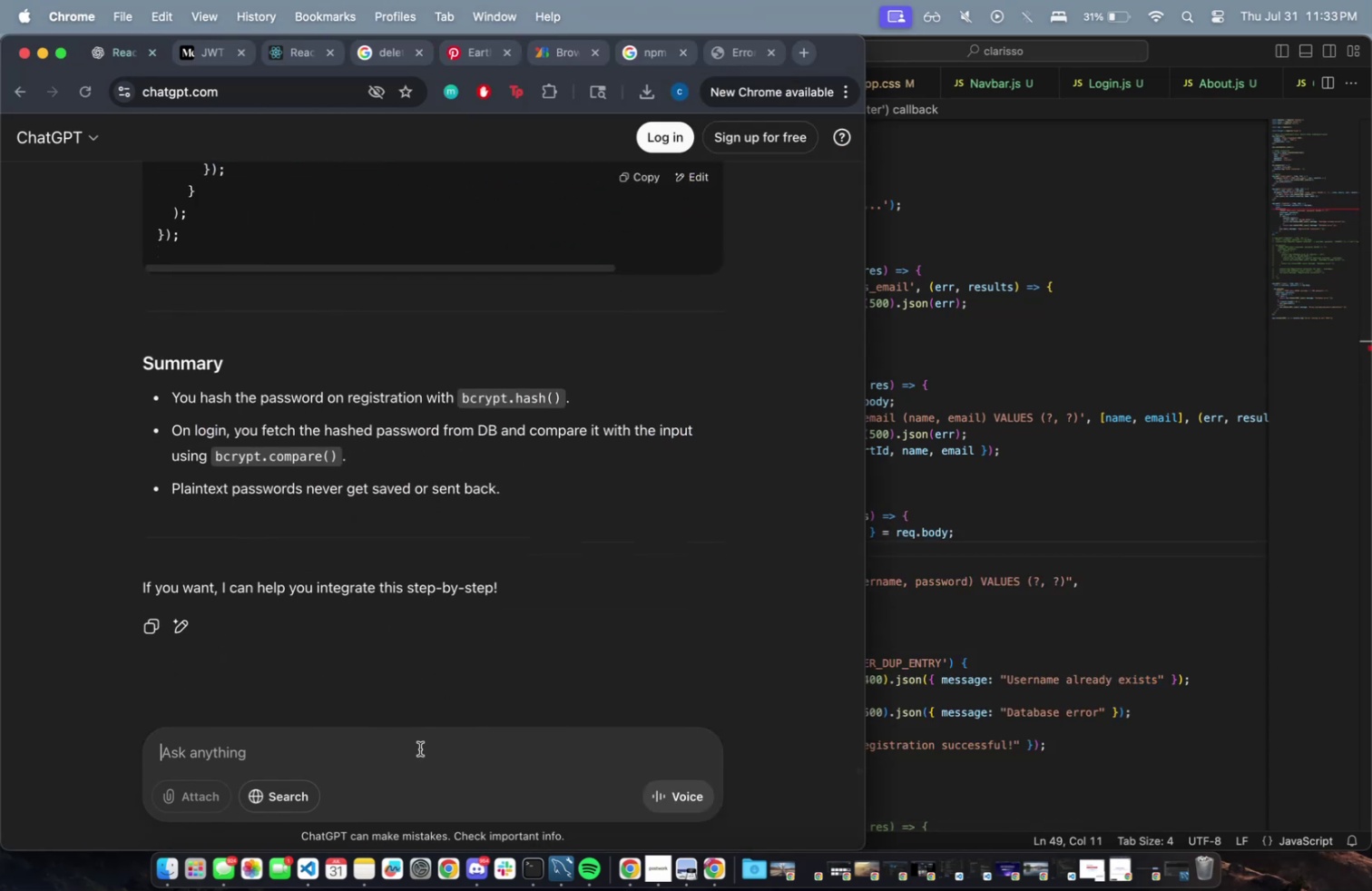 
type(what is saltrounds)
 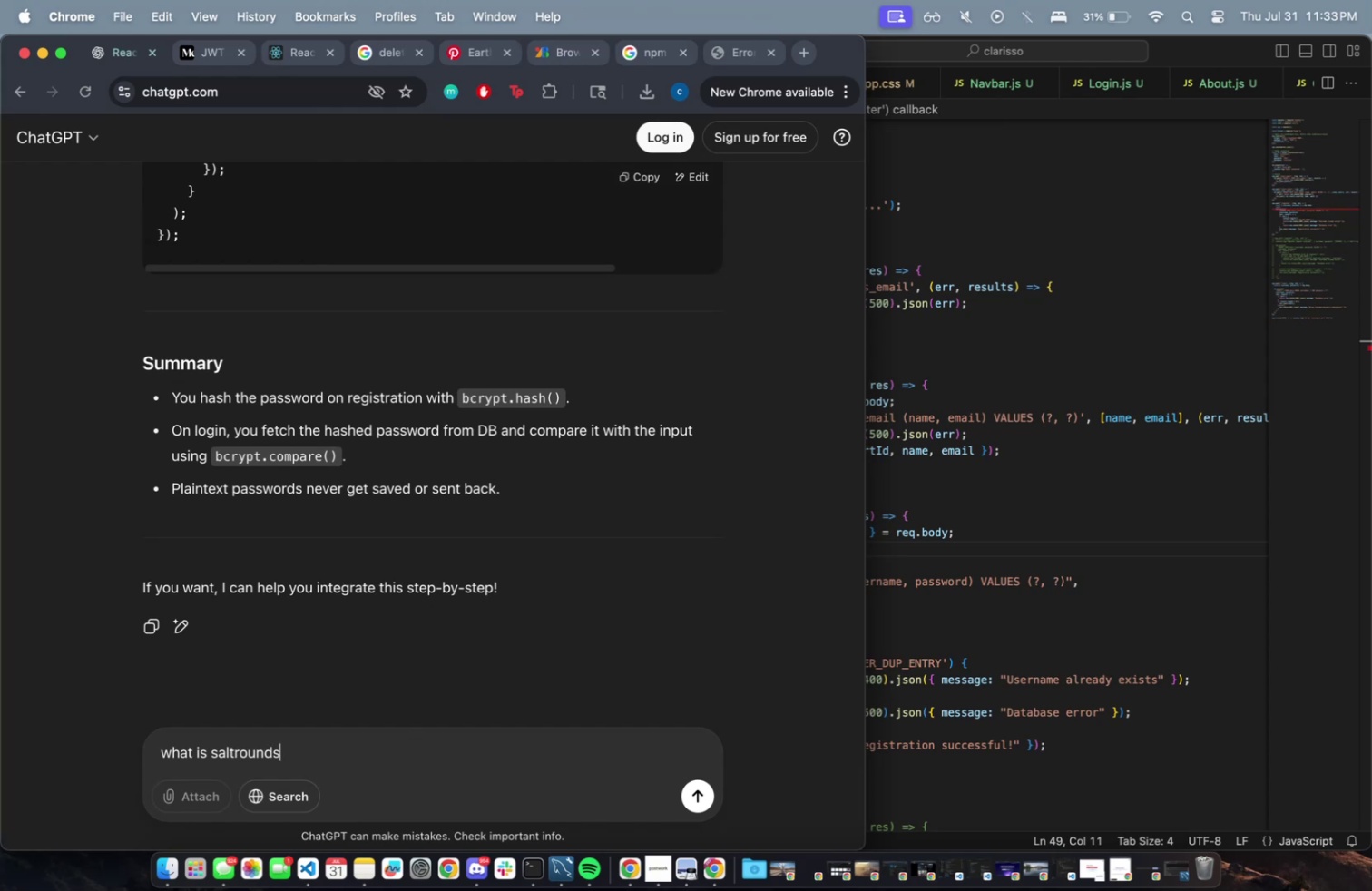 
key(Enter)
 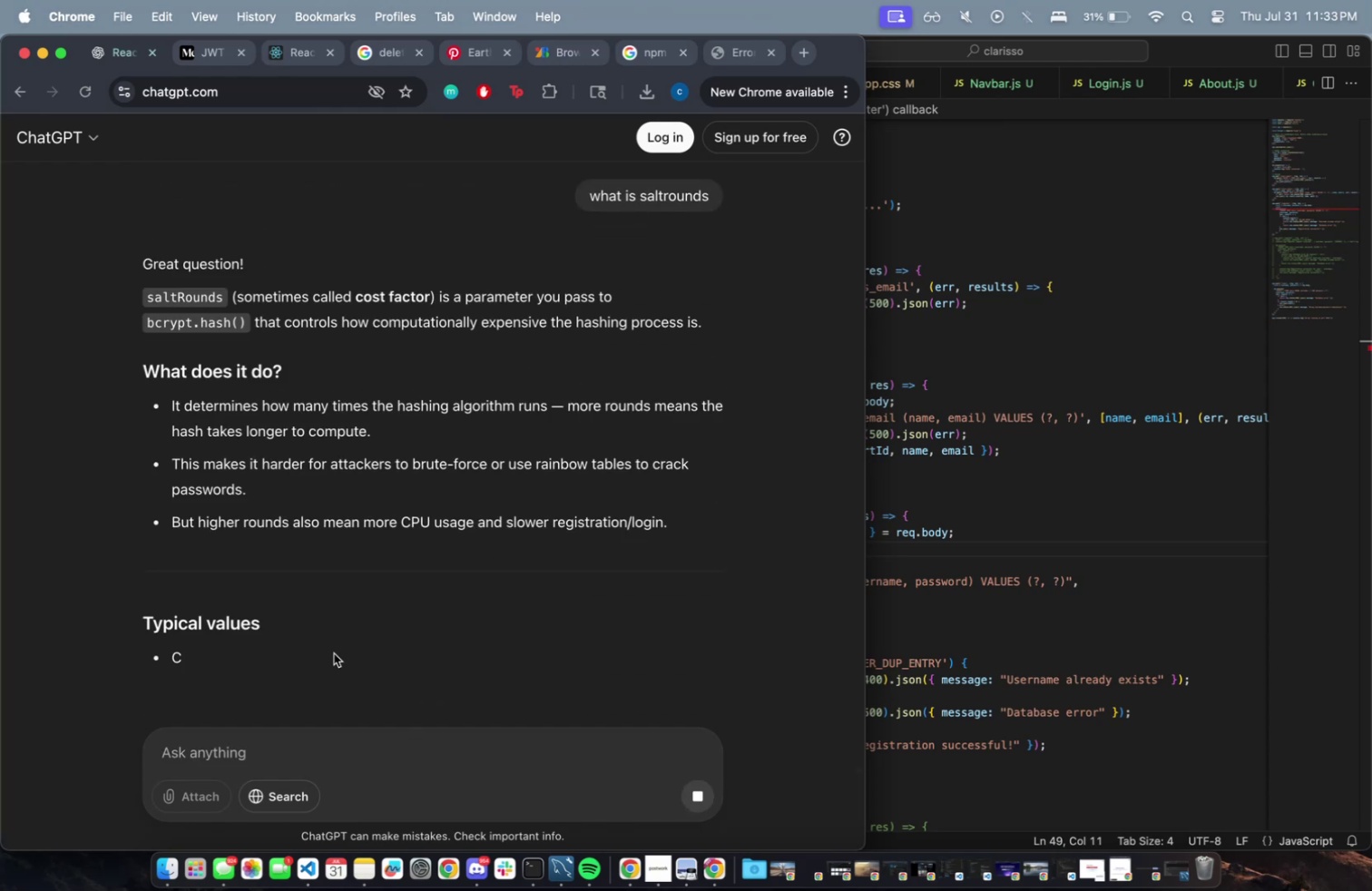 
scroll: coordinate [328, 657], scroll_direction: down, amount: 3.0
 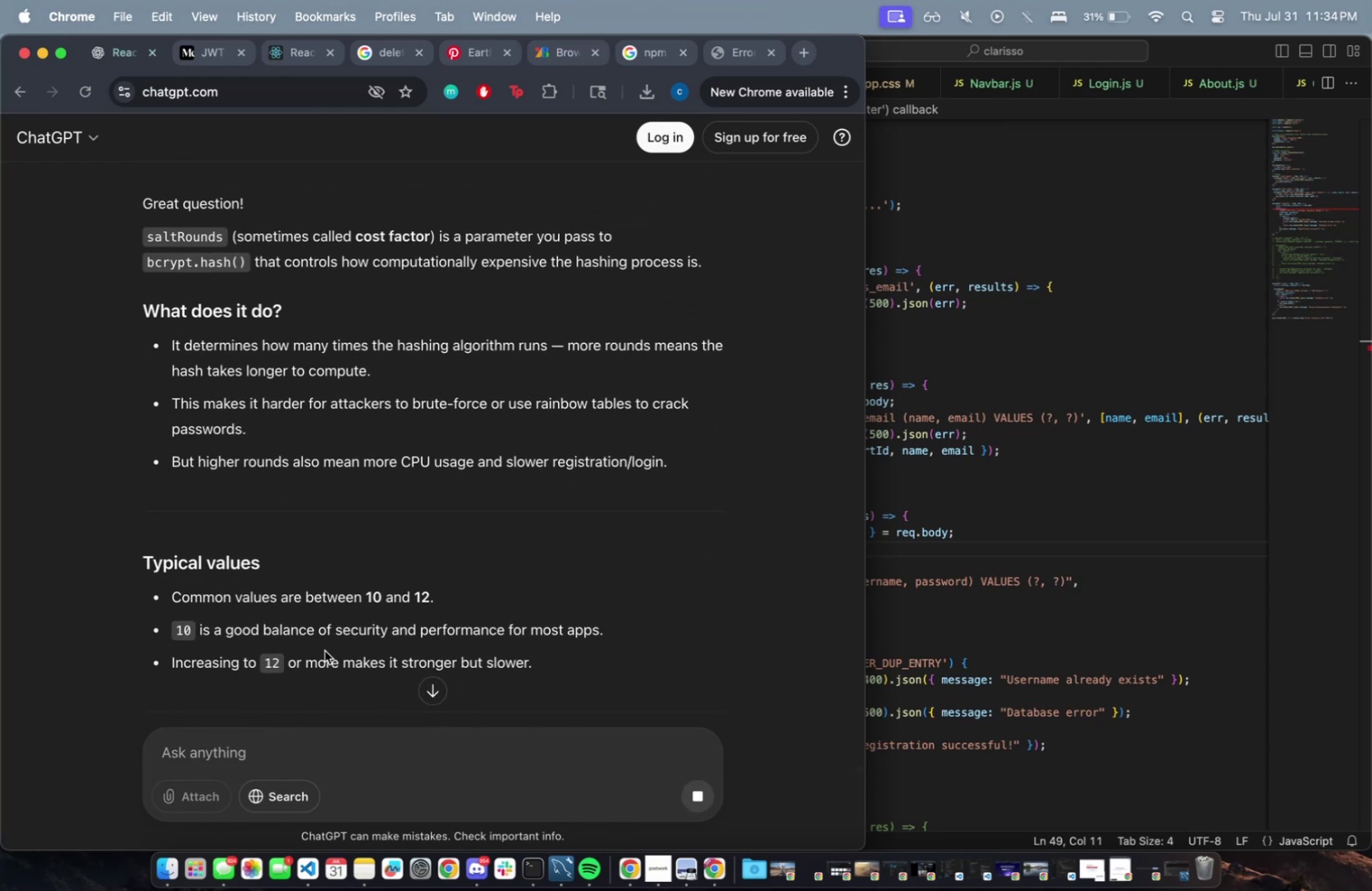 
scroll: coordinate [314, 615], scroll_direction: up, amount: 83.0
 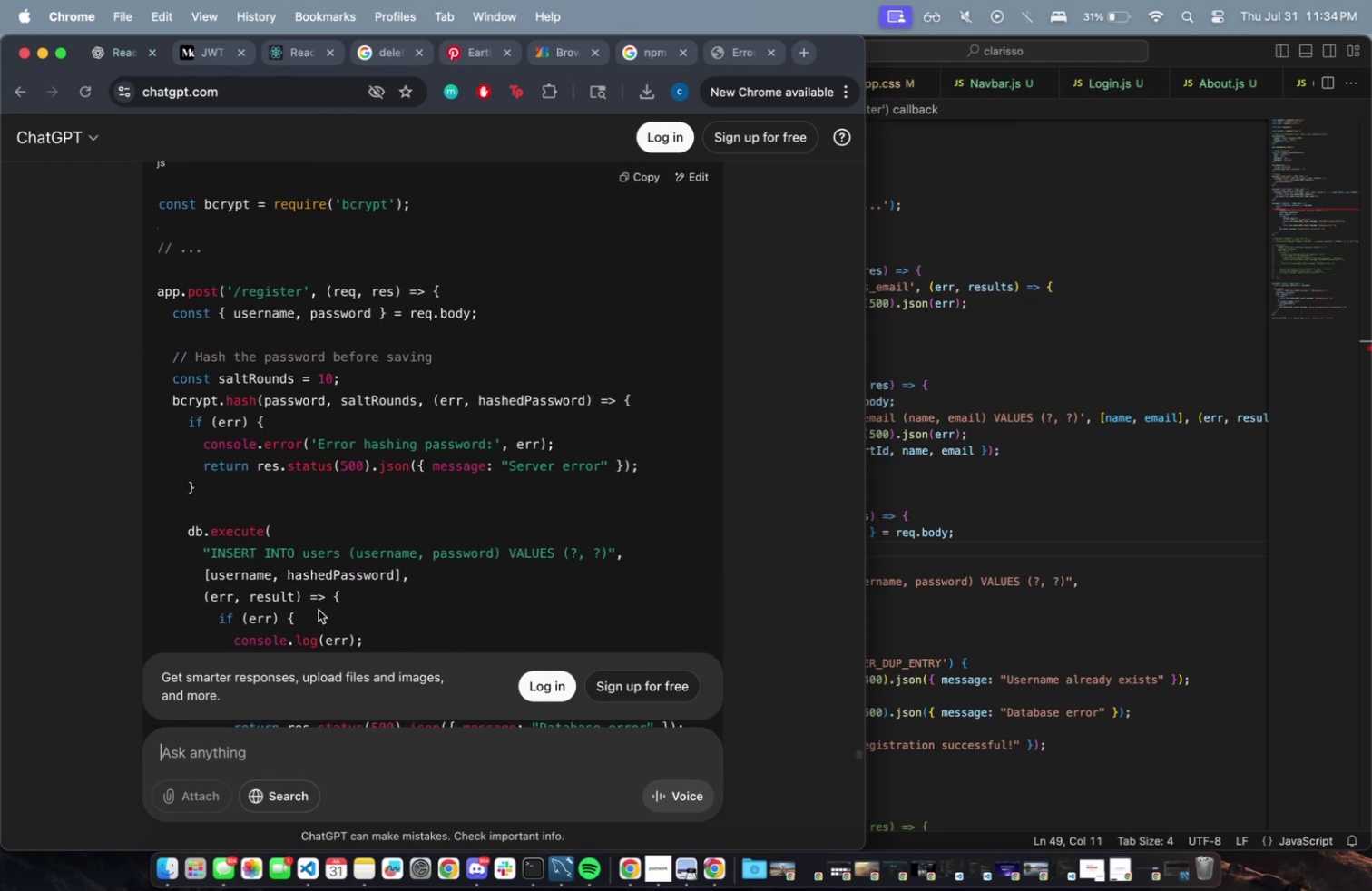 
scroll: coordinate [316, 608], scroll_direction: down, amount: 2.0
 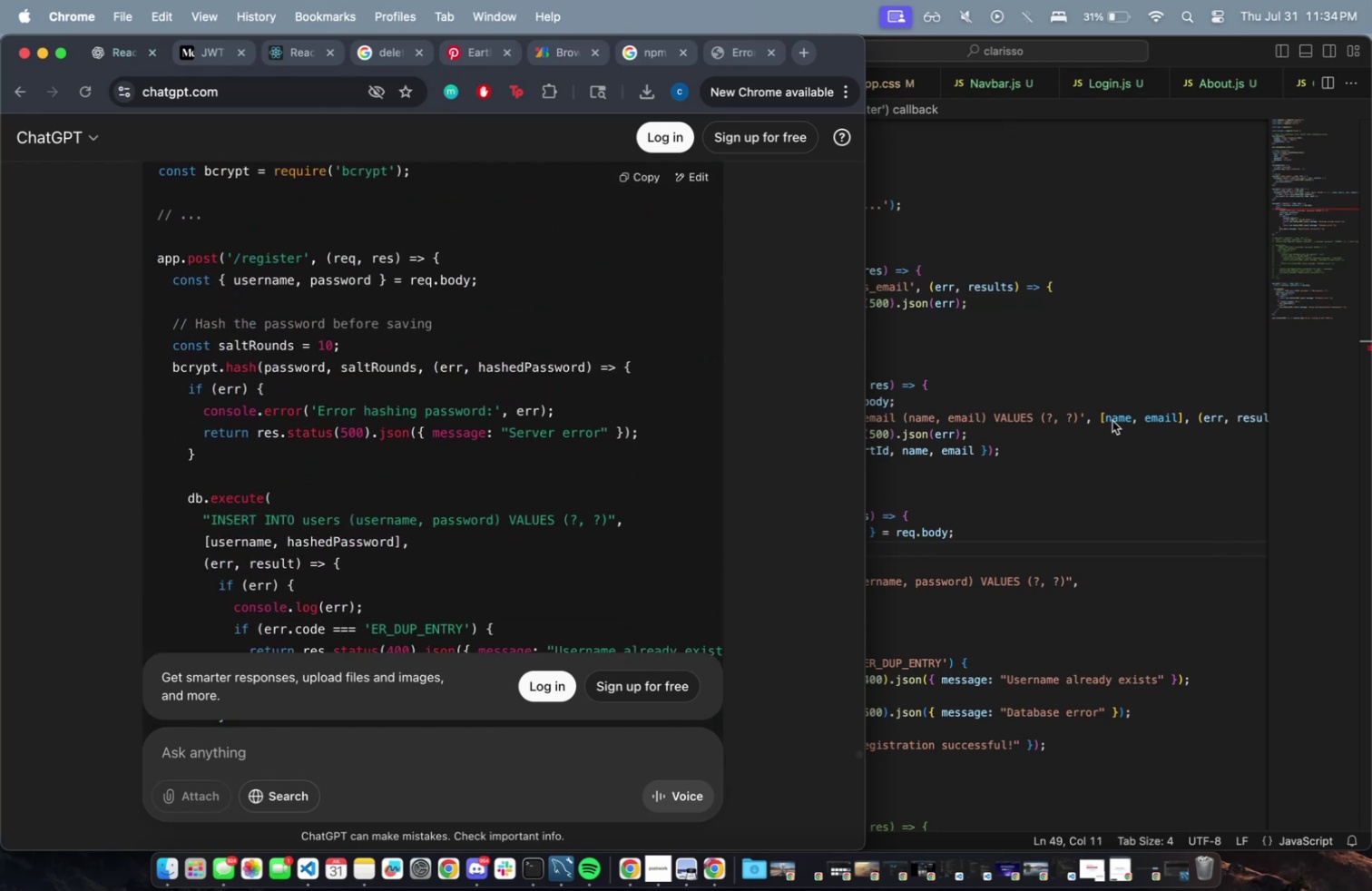 
left_click_drag(start_coordinate=[1082, 430], to_coordinate=[1076, 428])
 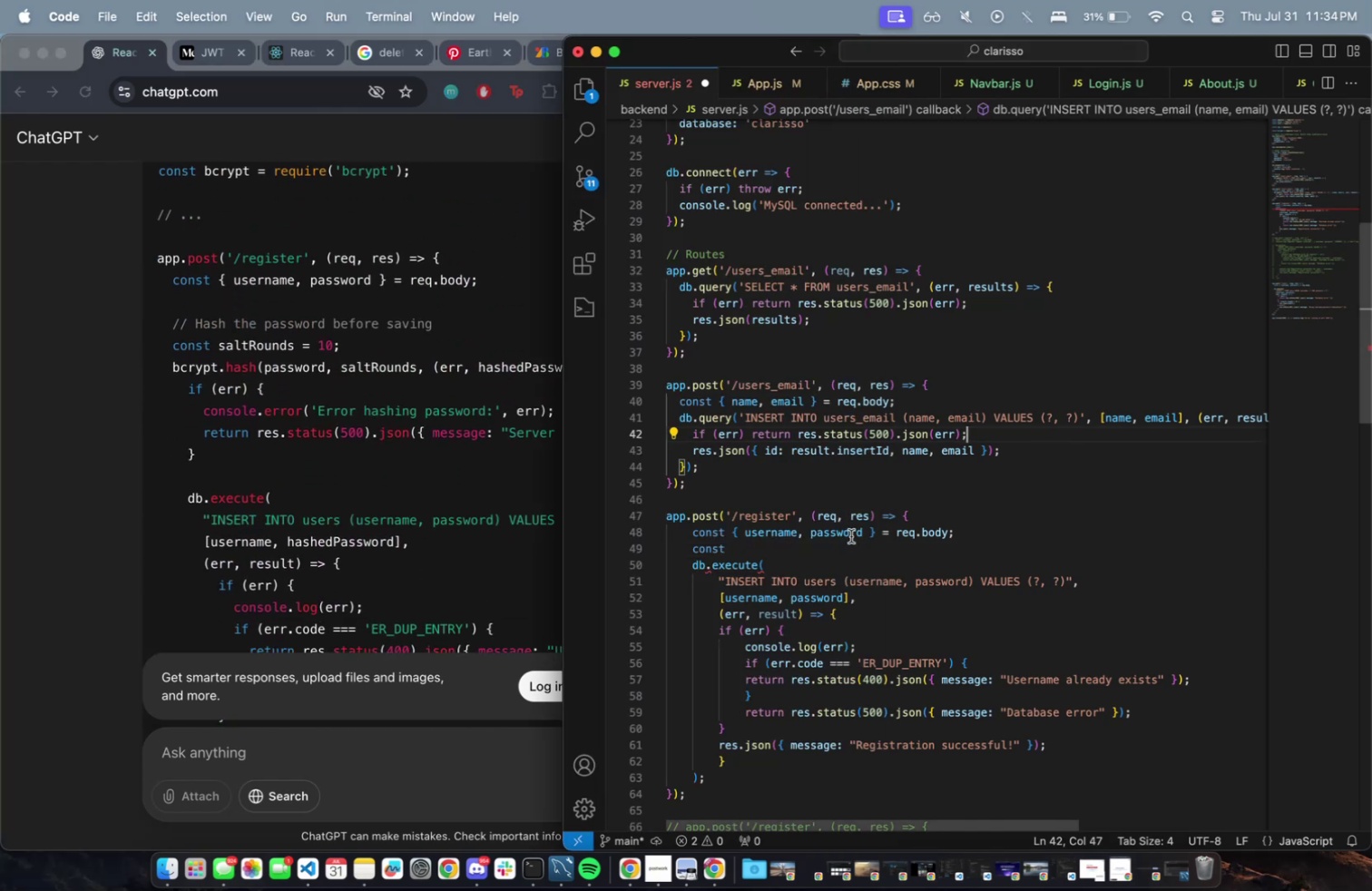 
left_click_drag(start_coordinate=[842, 558], to_coordinate=[842, 553])
 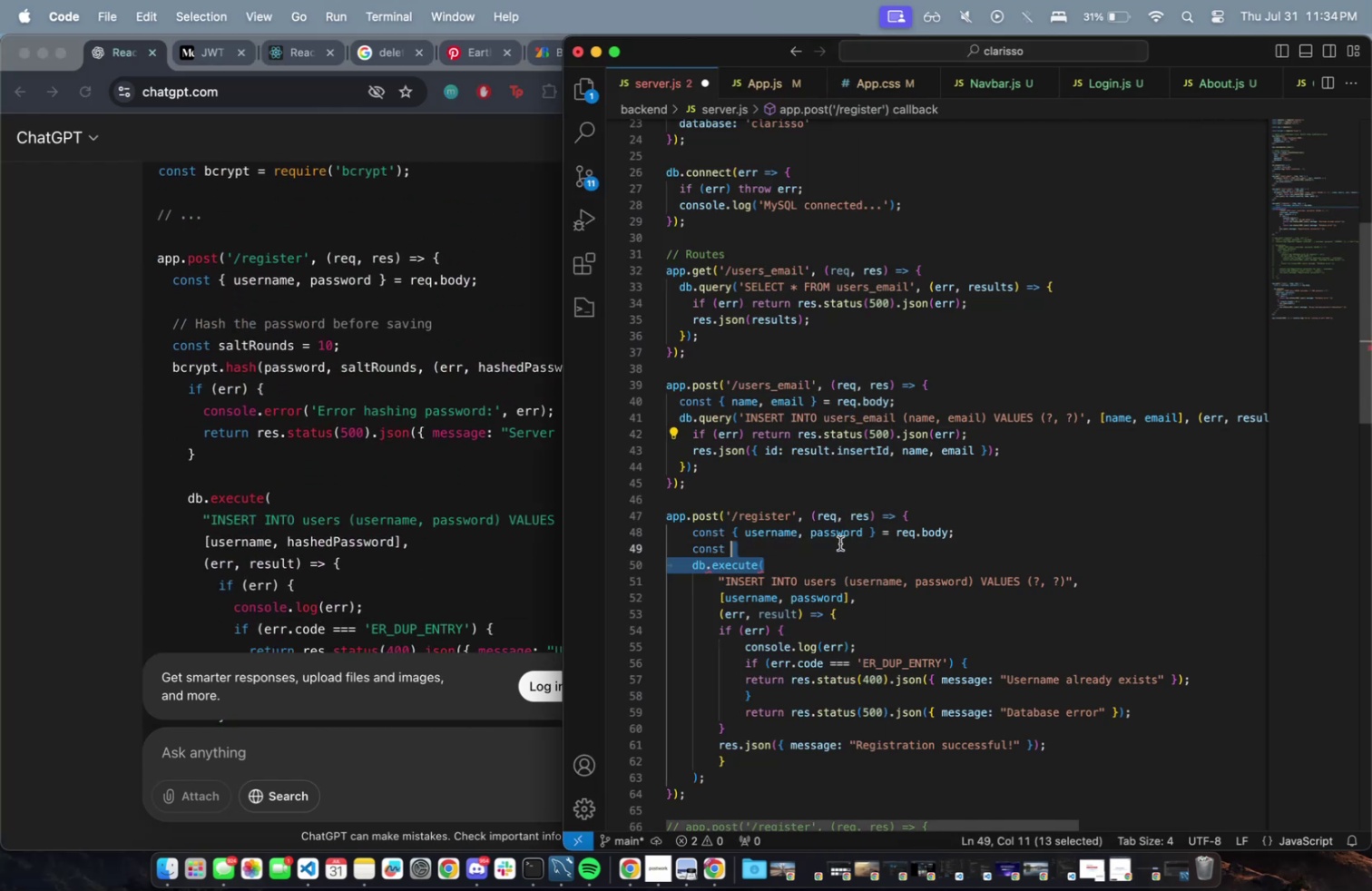 
double_click([840, 543])
 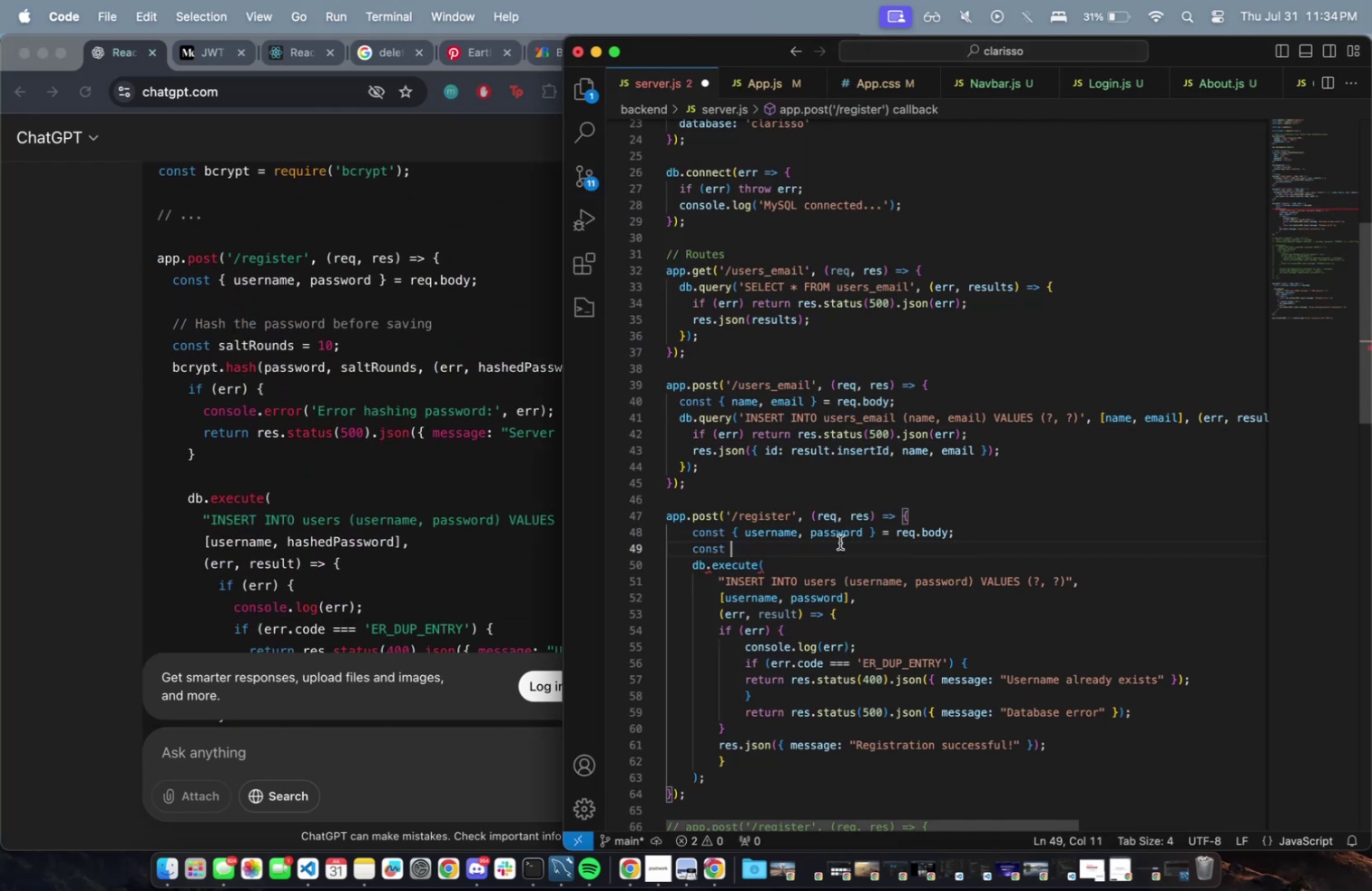 
type(saltRounds = 10;)
 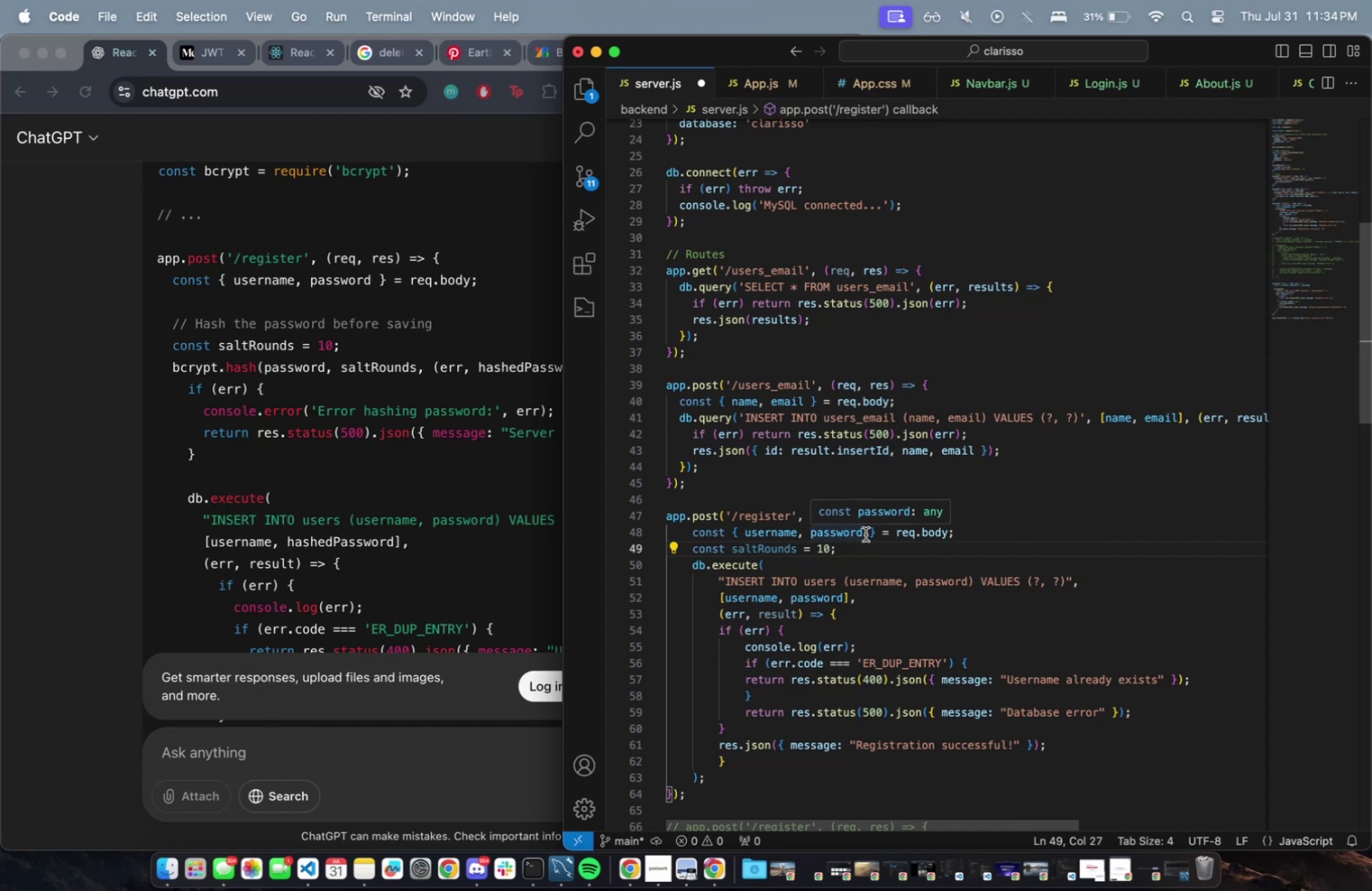 
key(Enter)
 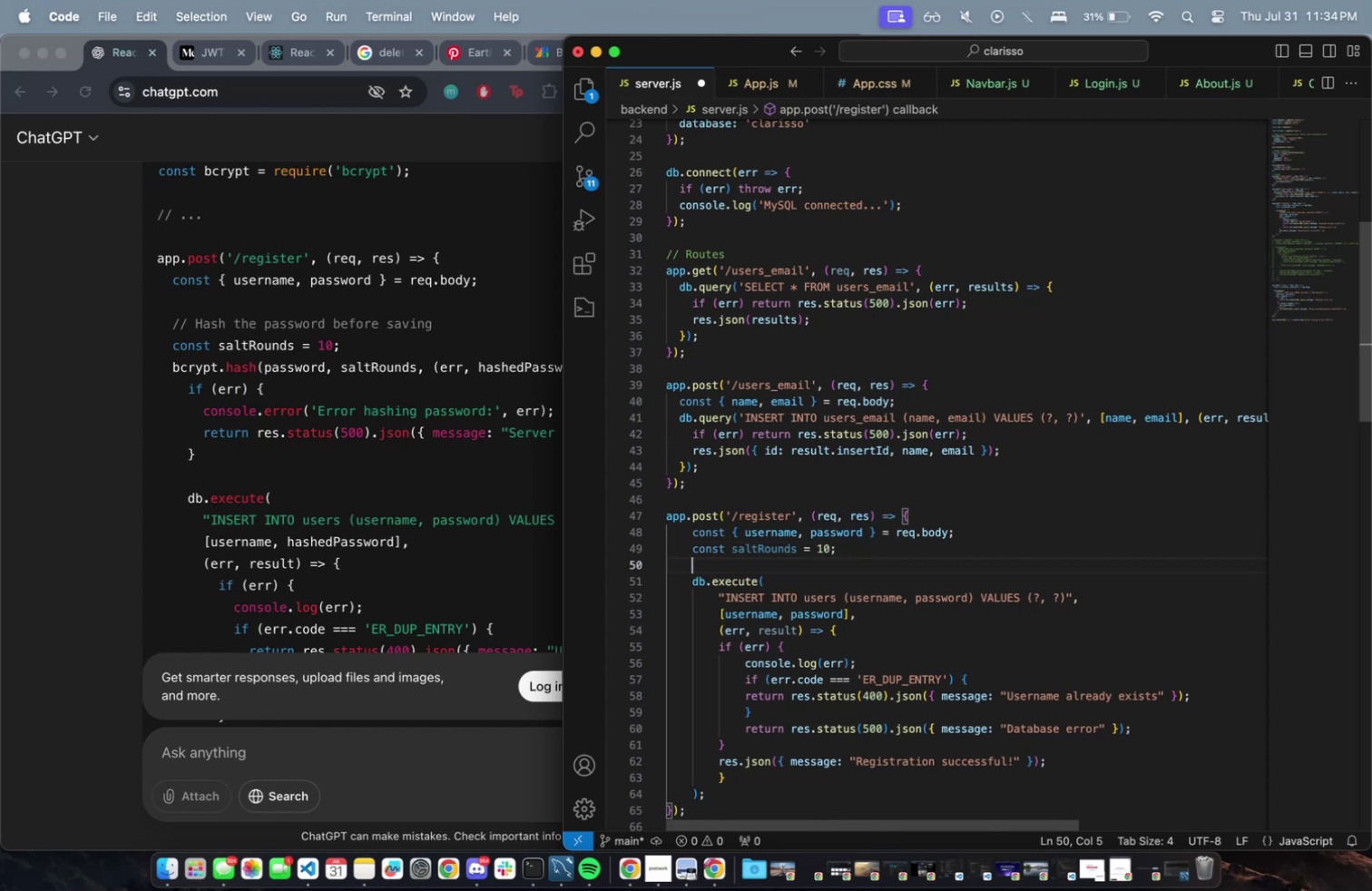 
type(bcr)
 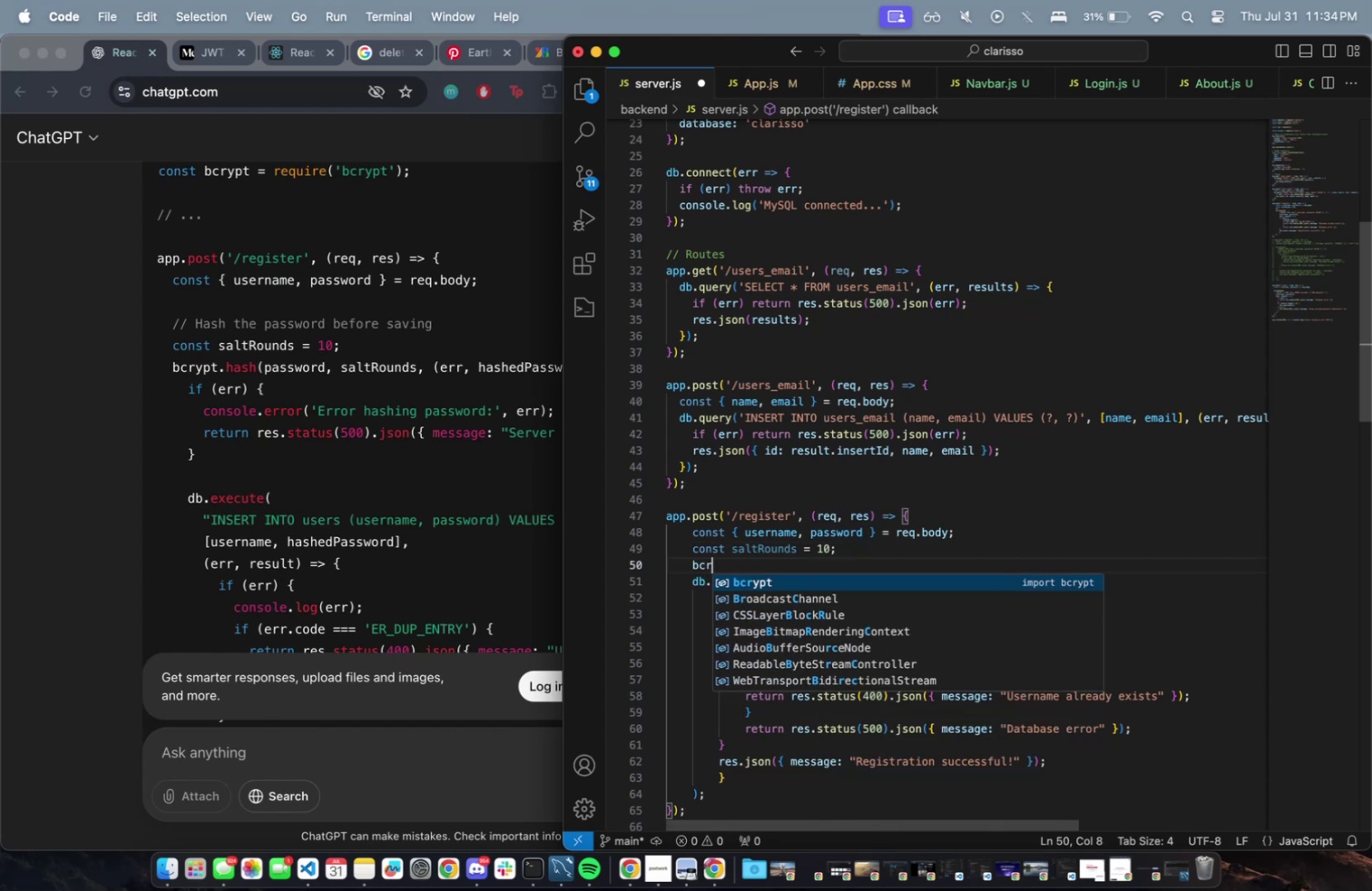 
key(Enter)
 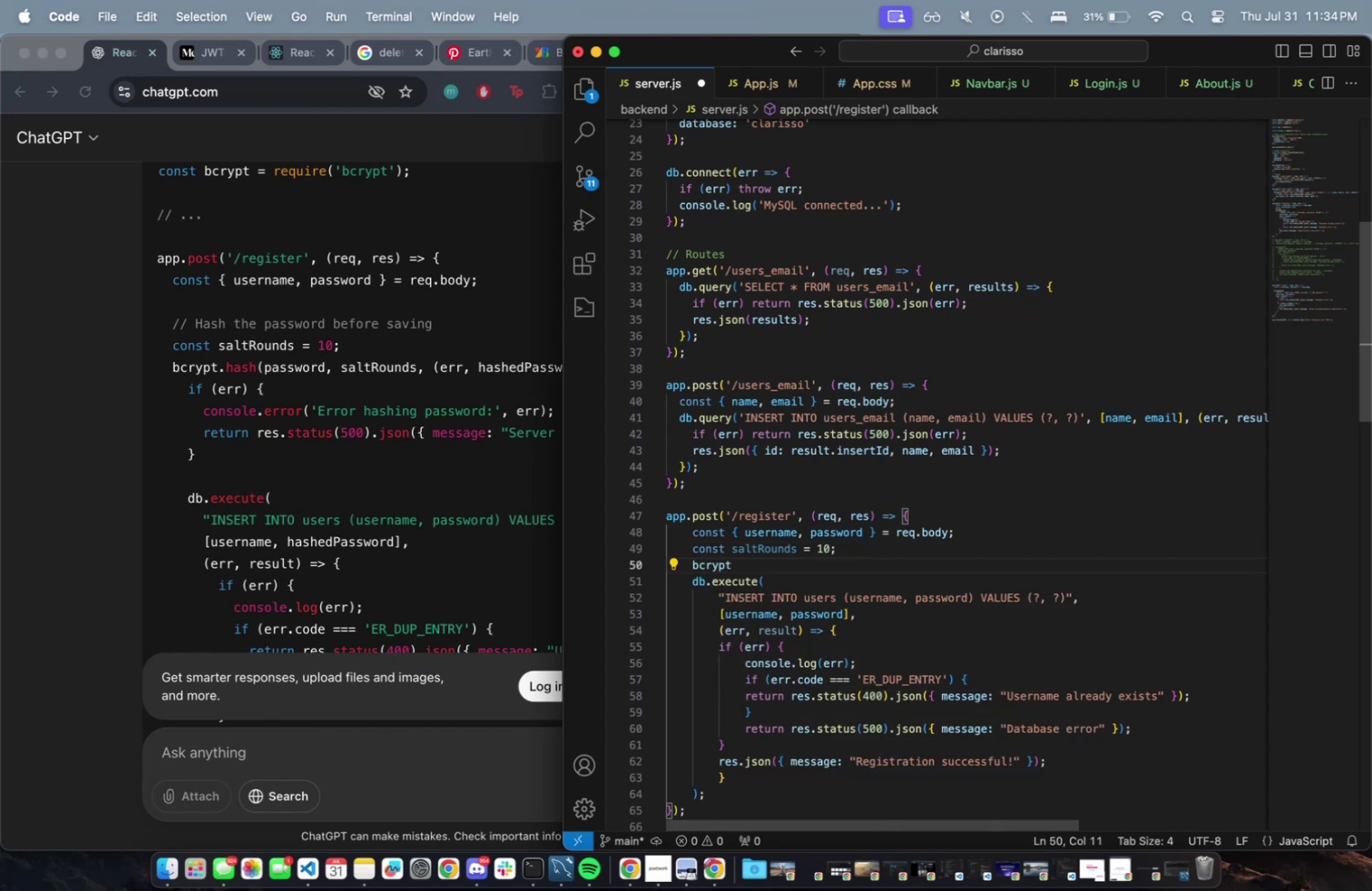 
type(.hash(password, saltR)
key(Tab)
type(, (err, hash)
 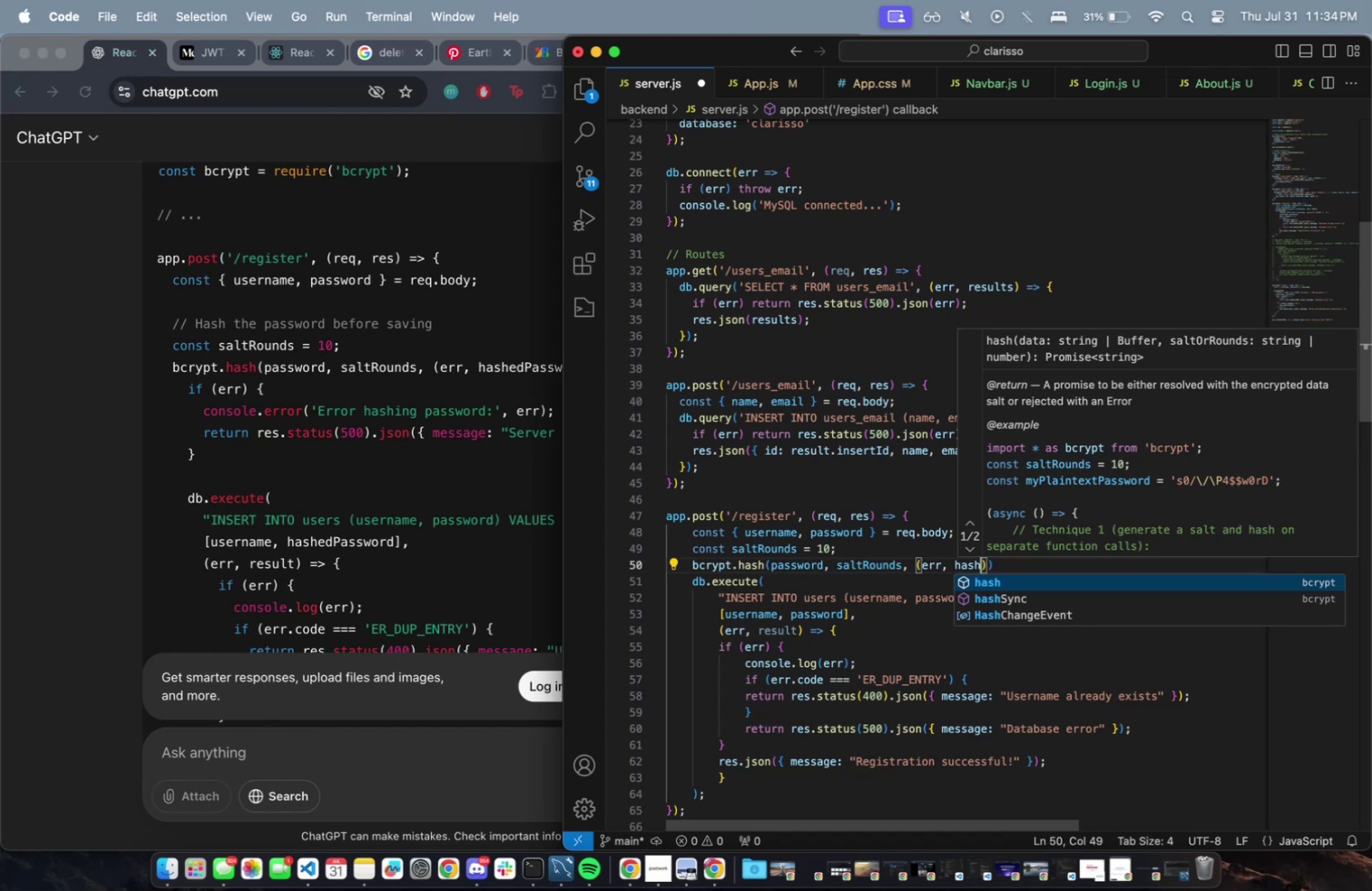 
scroll: coordinate [491, 374], scroll_direction: up, amount: 2.0
 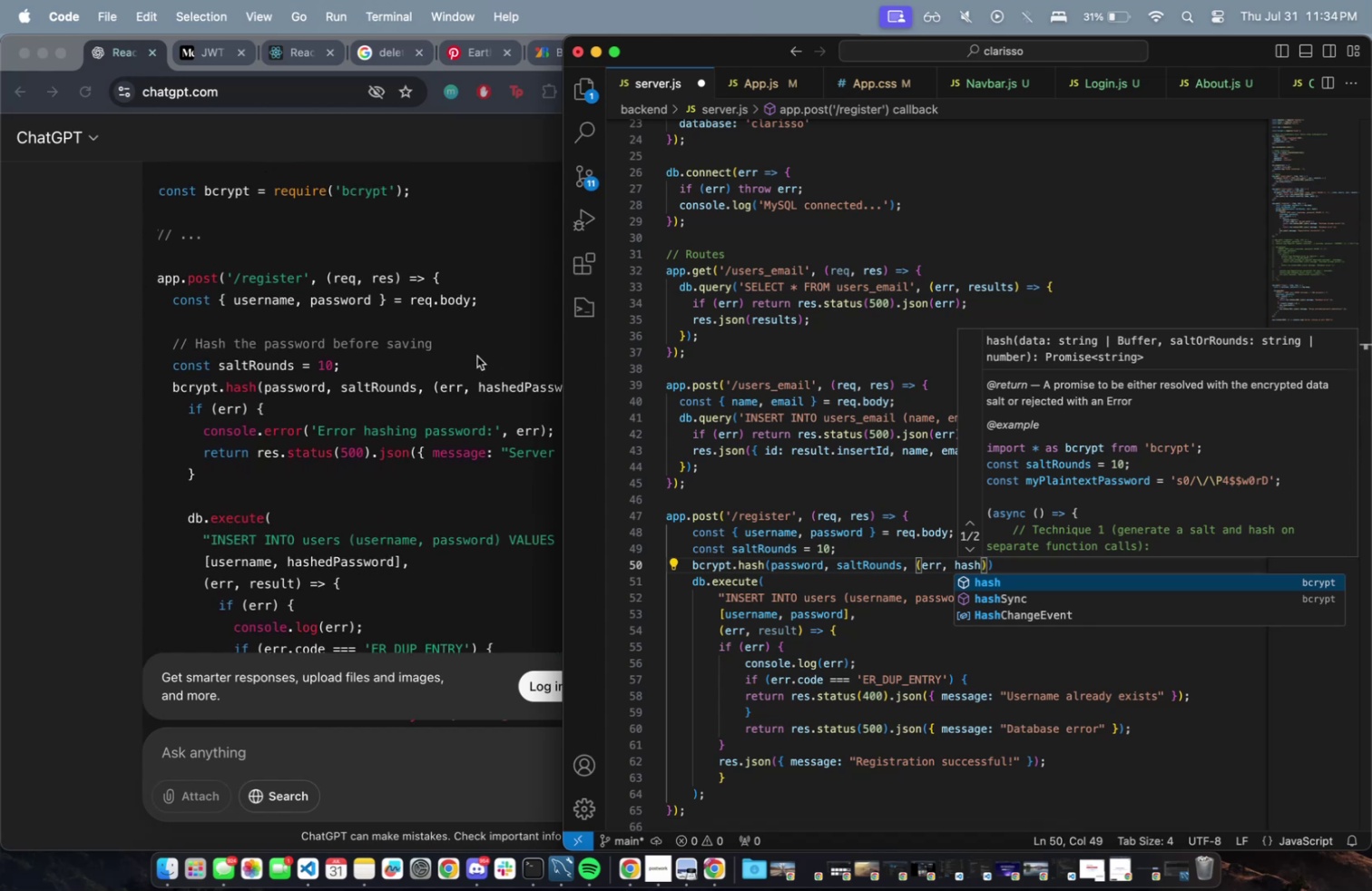 
scroll: coordinate [473, 352], scroll_direction: down, amount: 2.0
 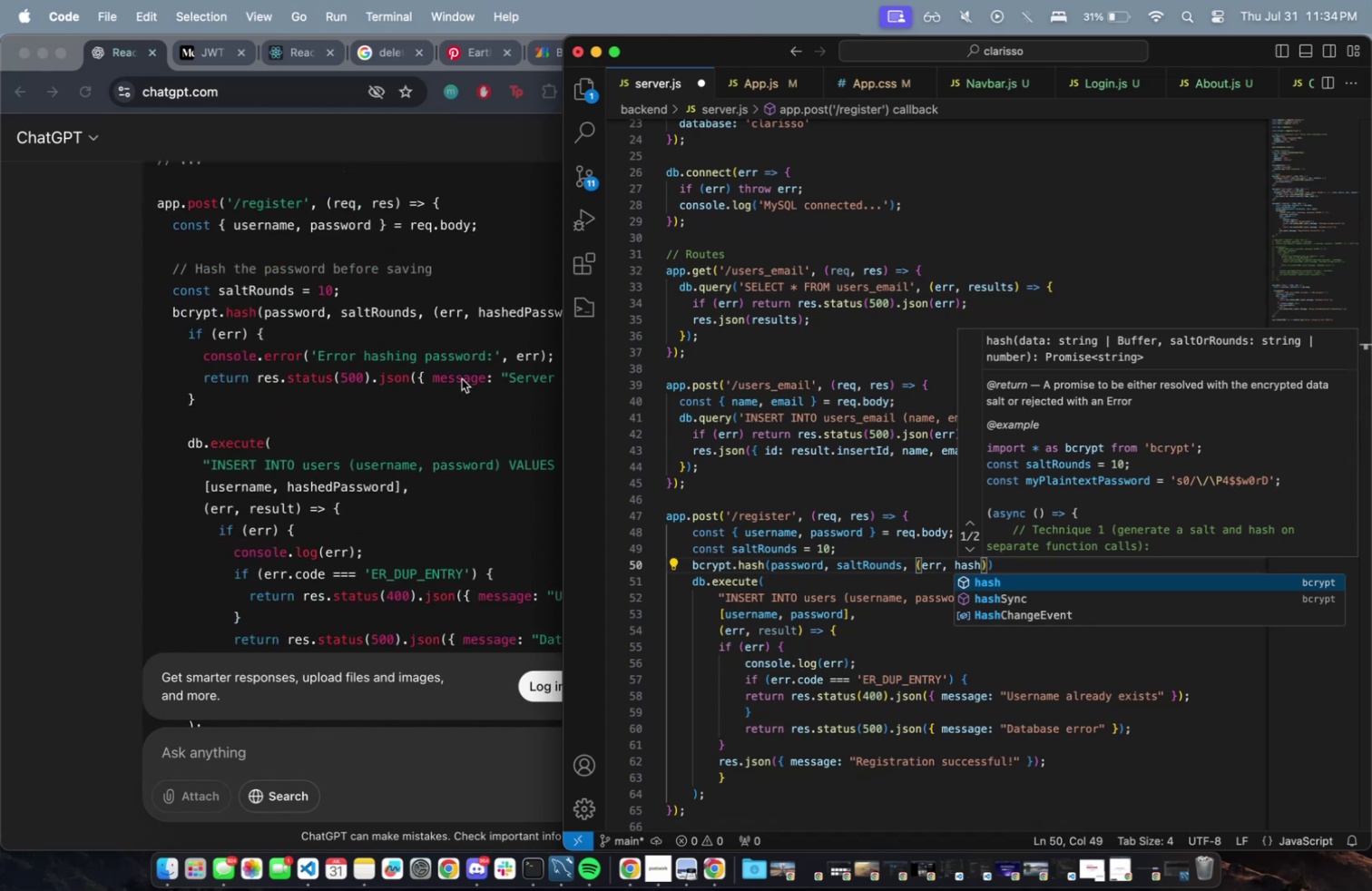 
left_click([463, 377])
 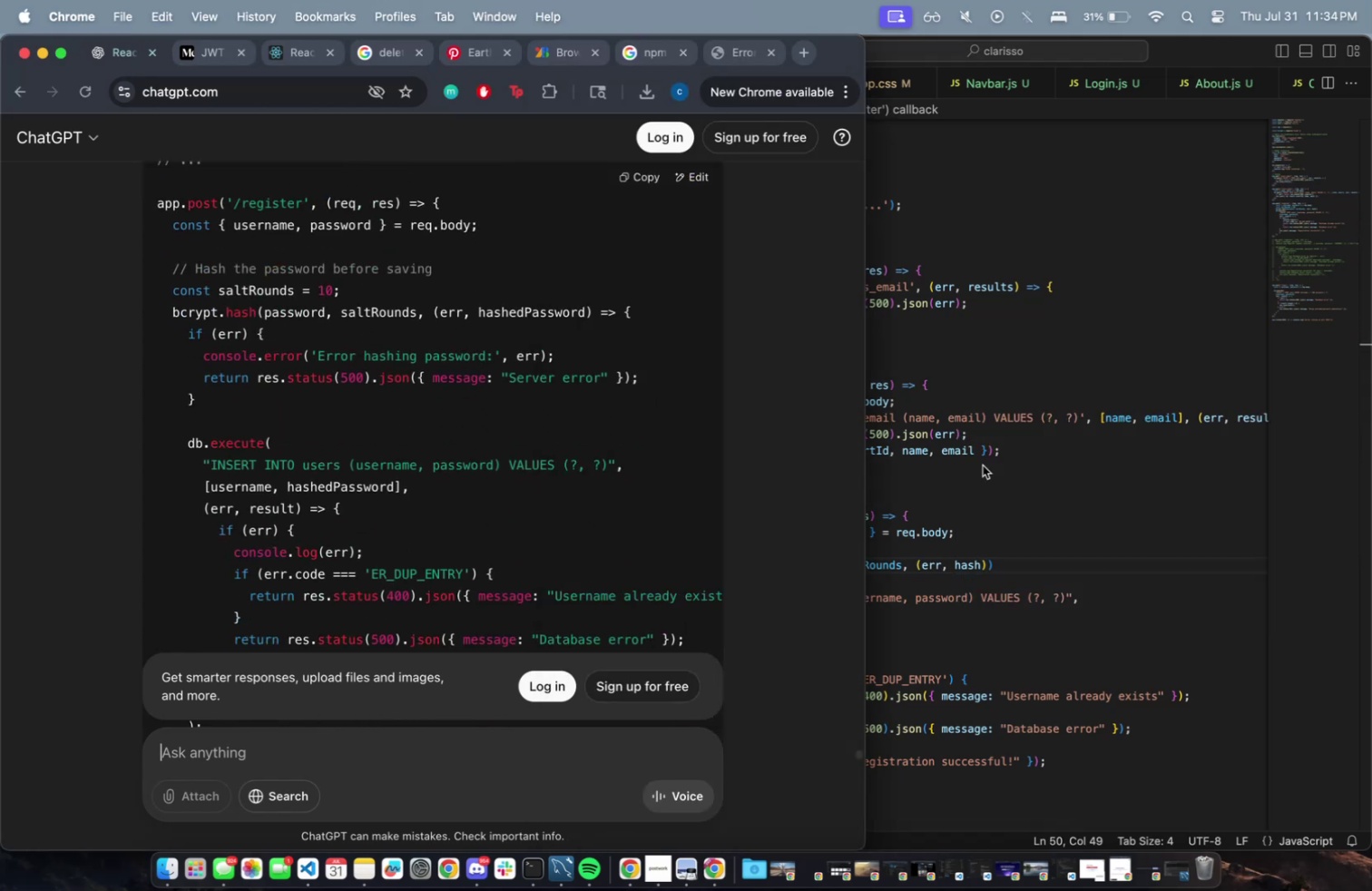 
left_click([1032, 449])
 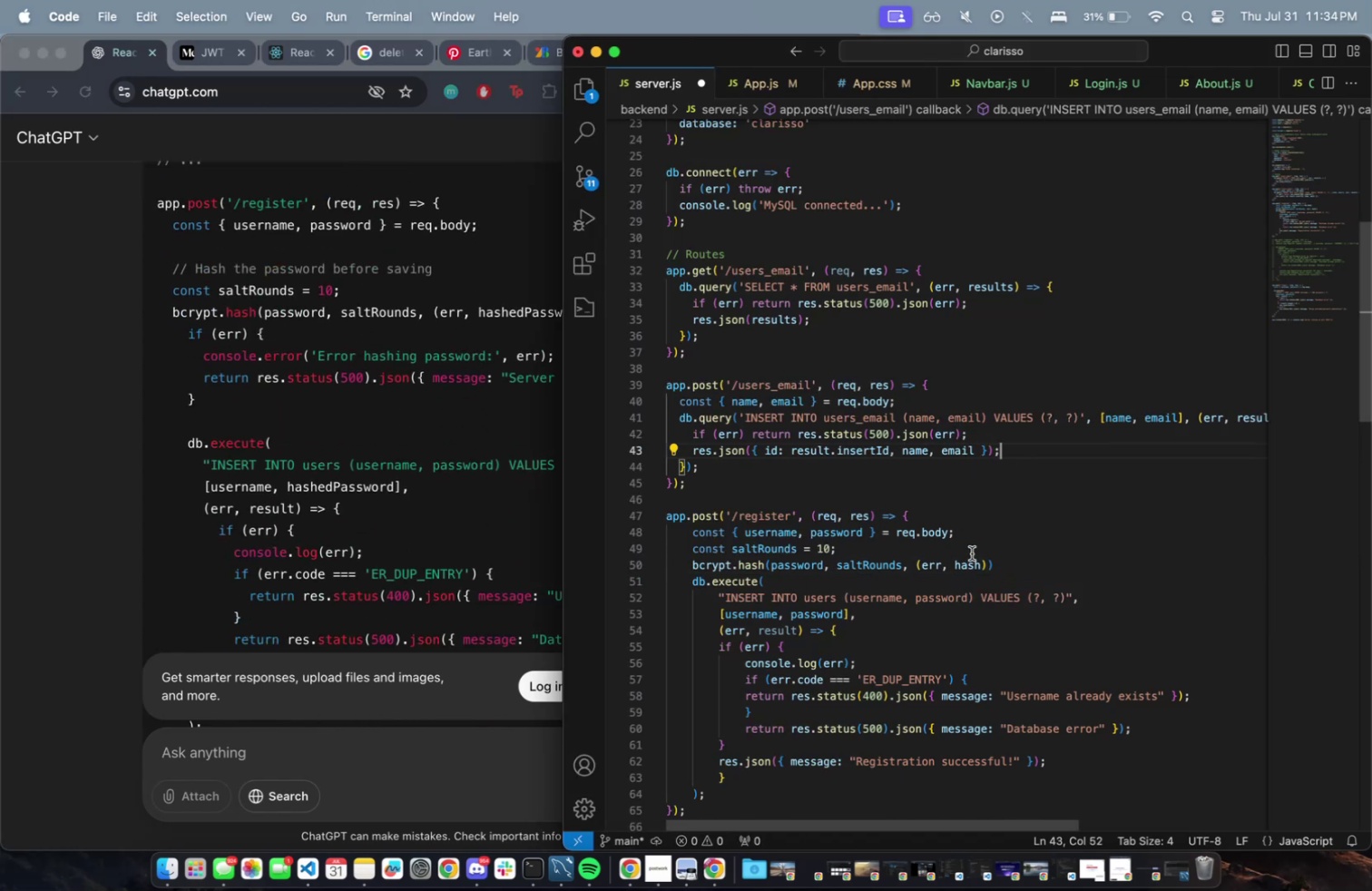 
type(edPasswr)
key(Backspace)
type(ord)
 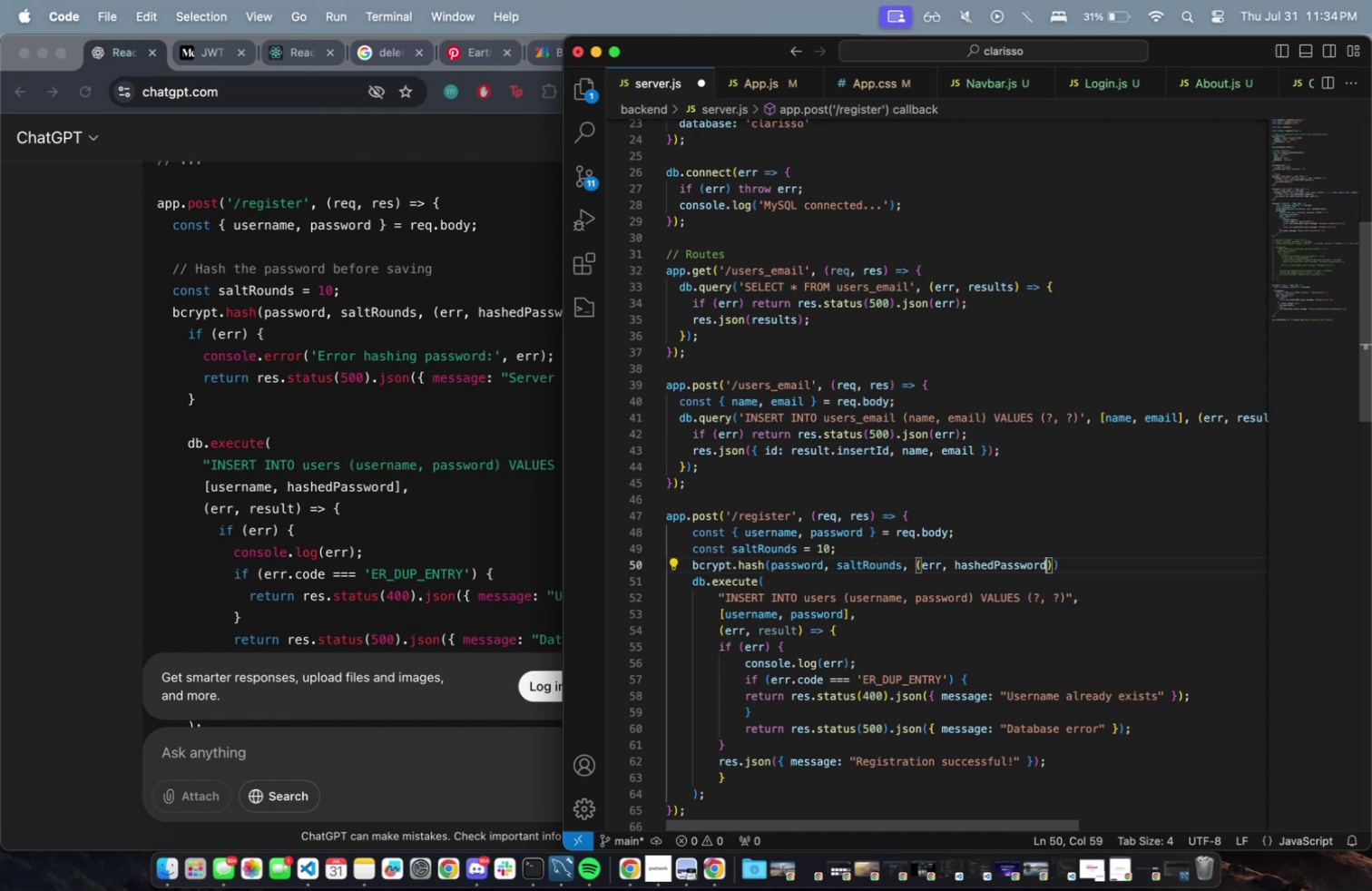 
wait(7.26)
 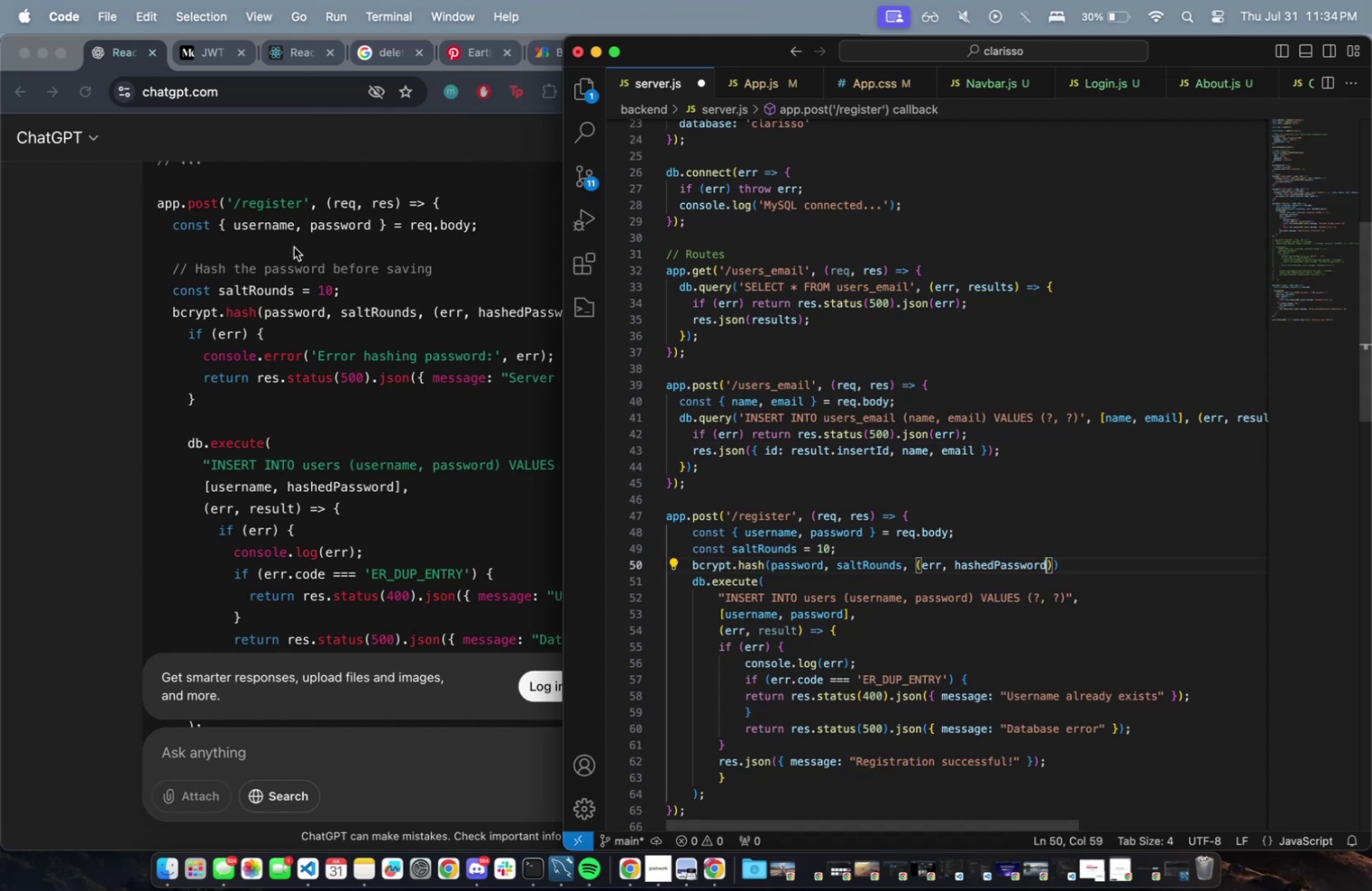 
left_click([1054, 563])
 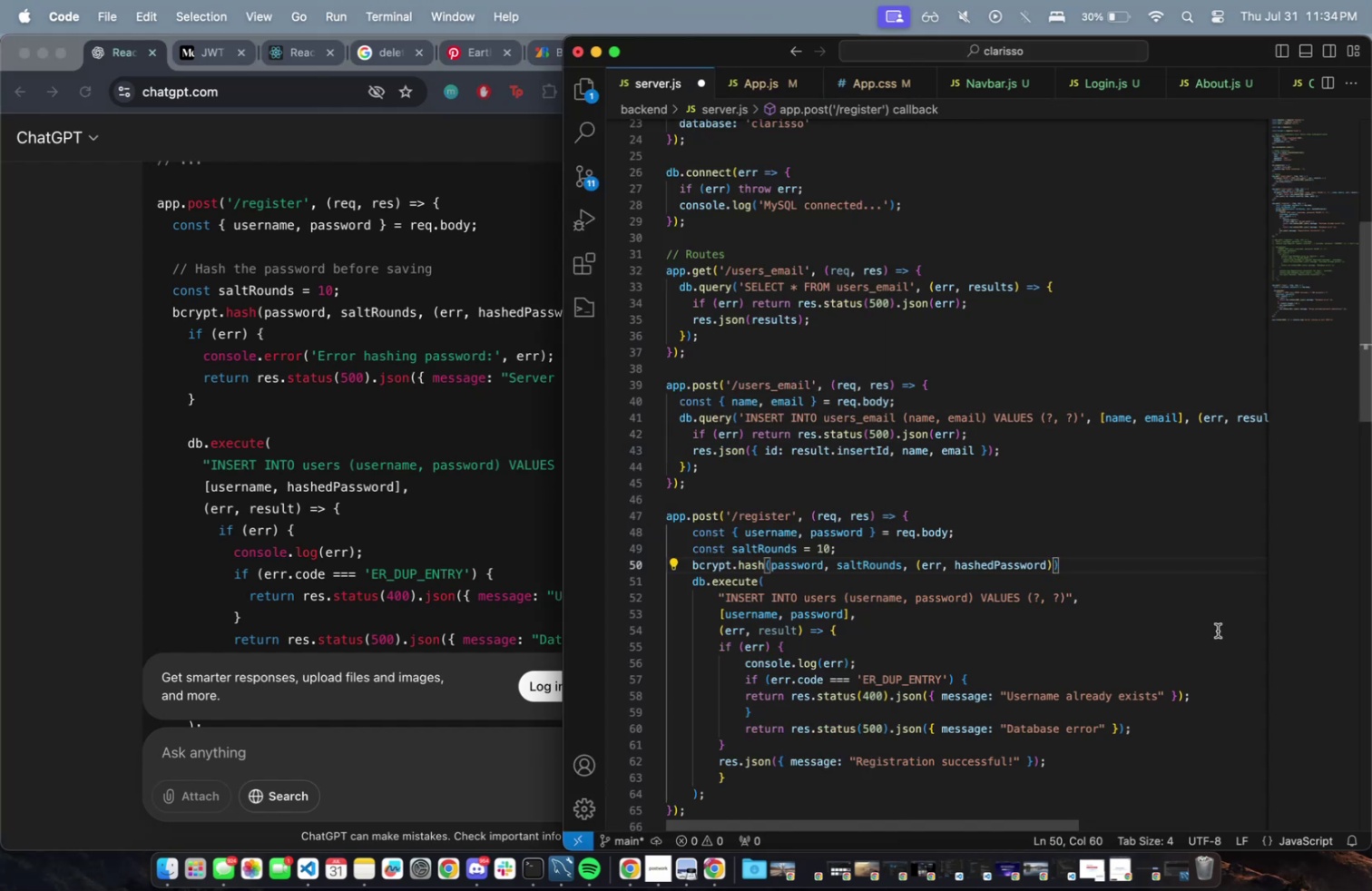 
key(Space)
 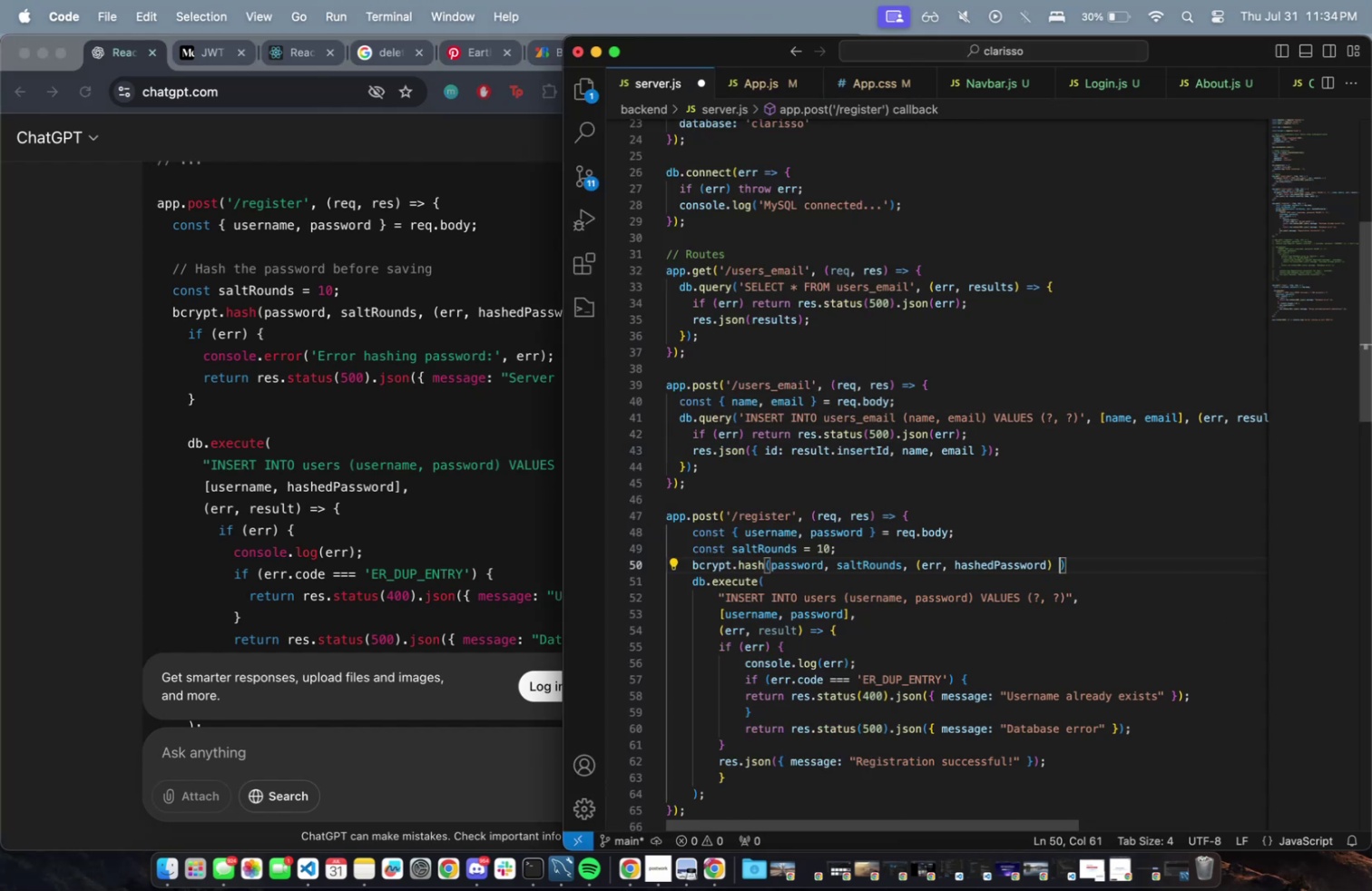 
key(Equal)
 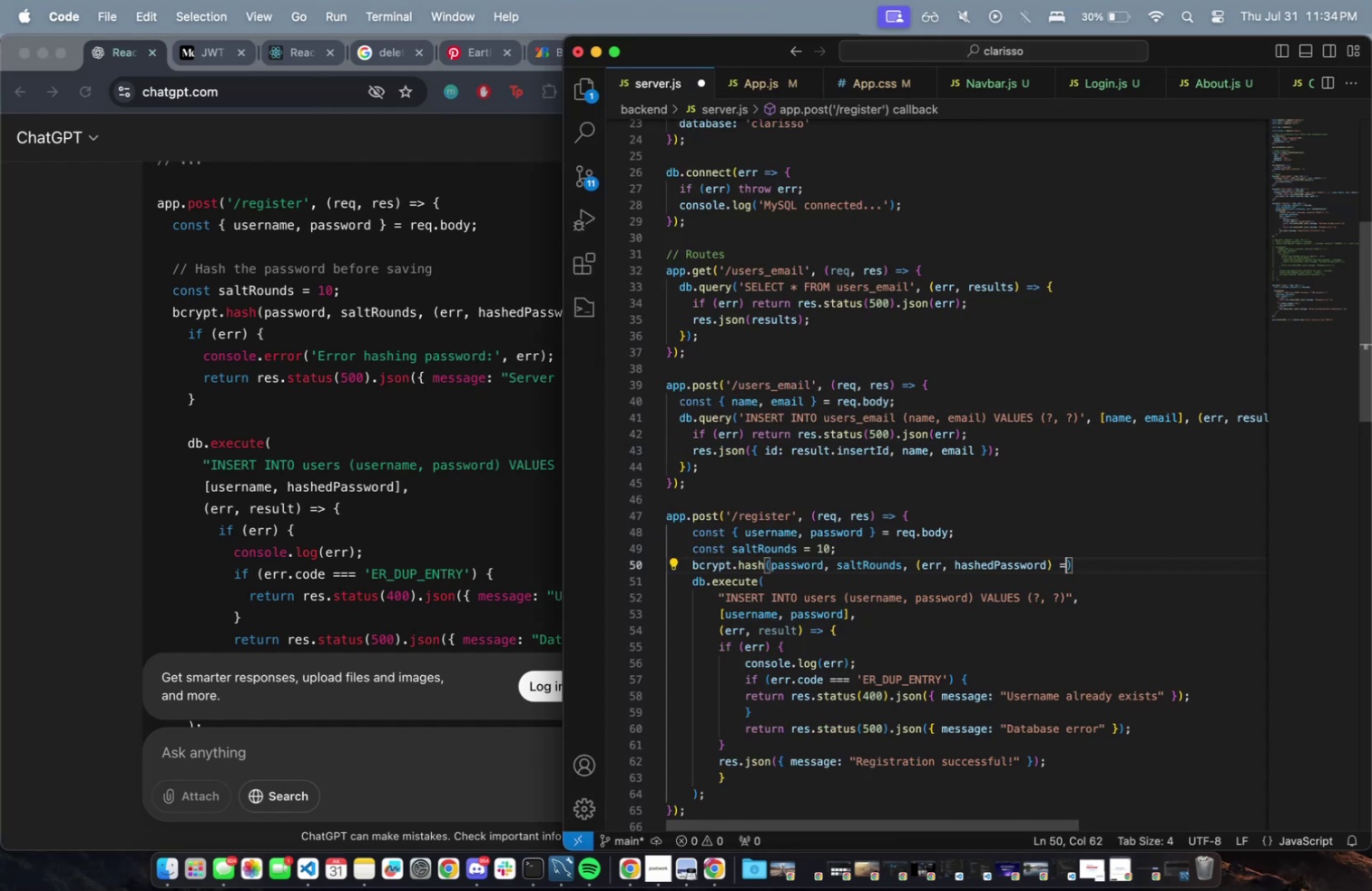 
key(Shift+ShiftLeft)
 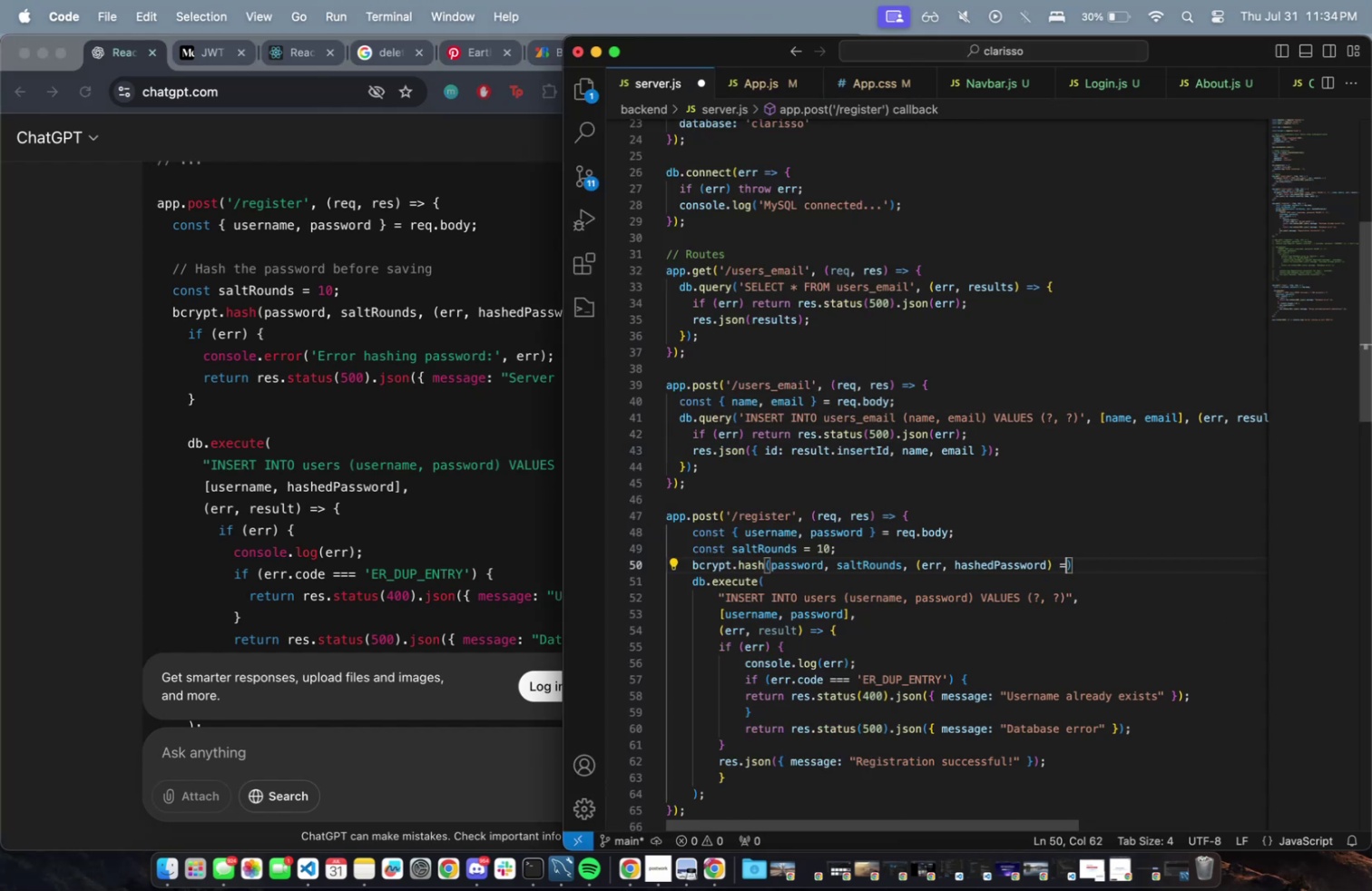 
key(Shift+Period)
 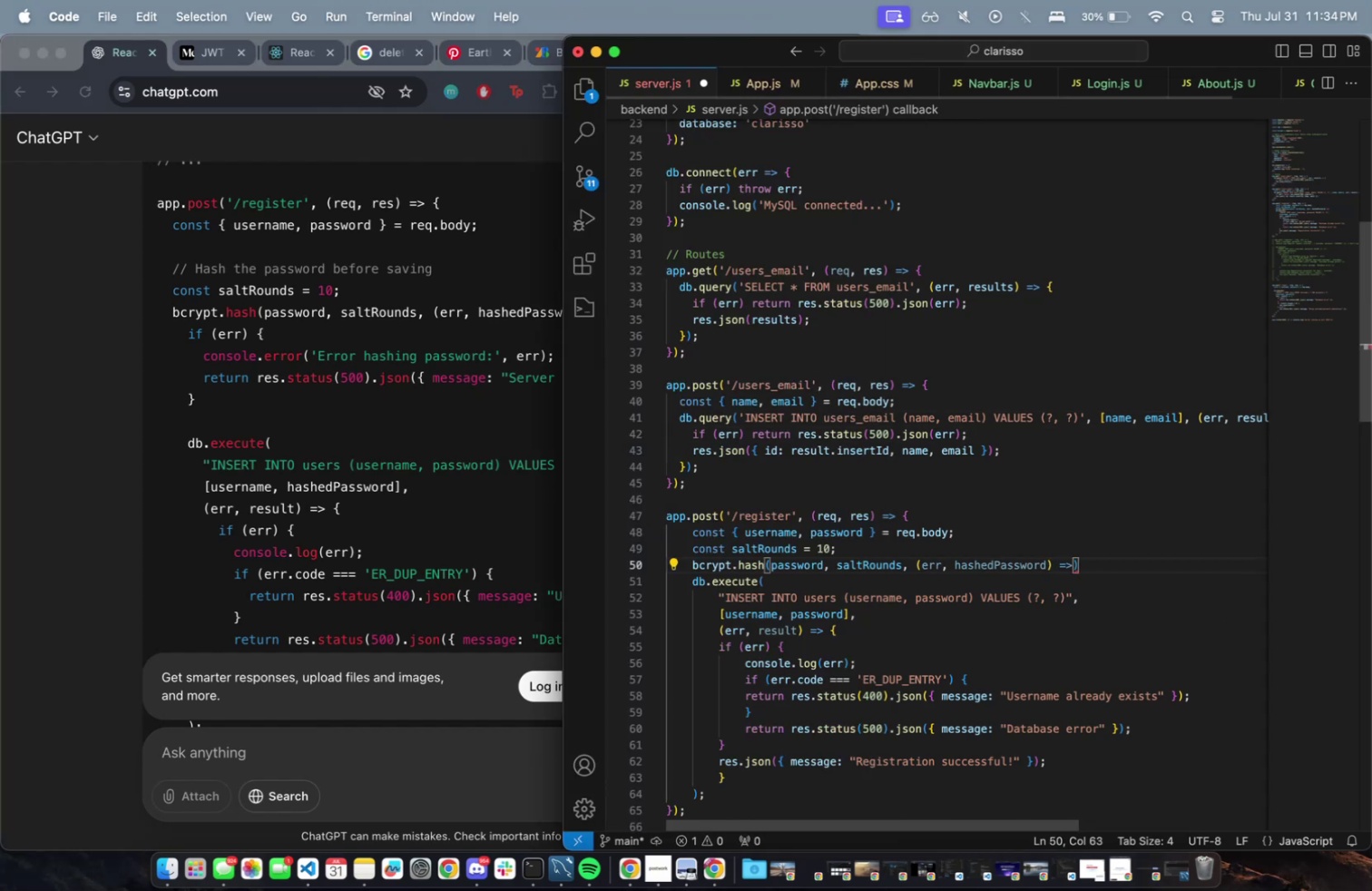 
key(Space)
 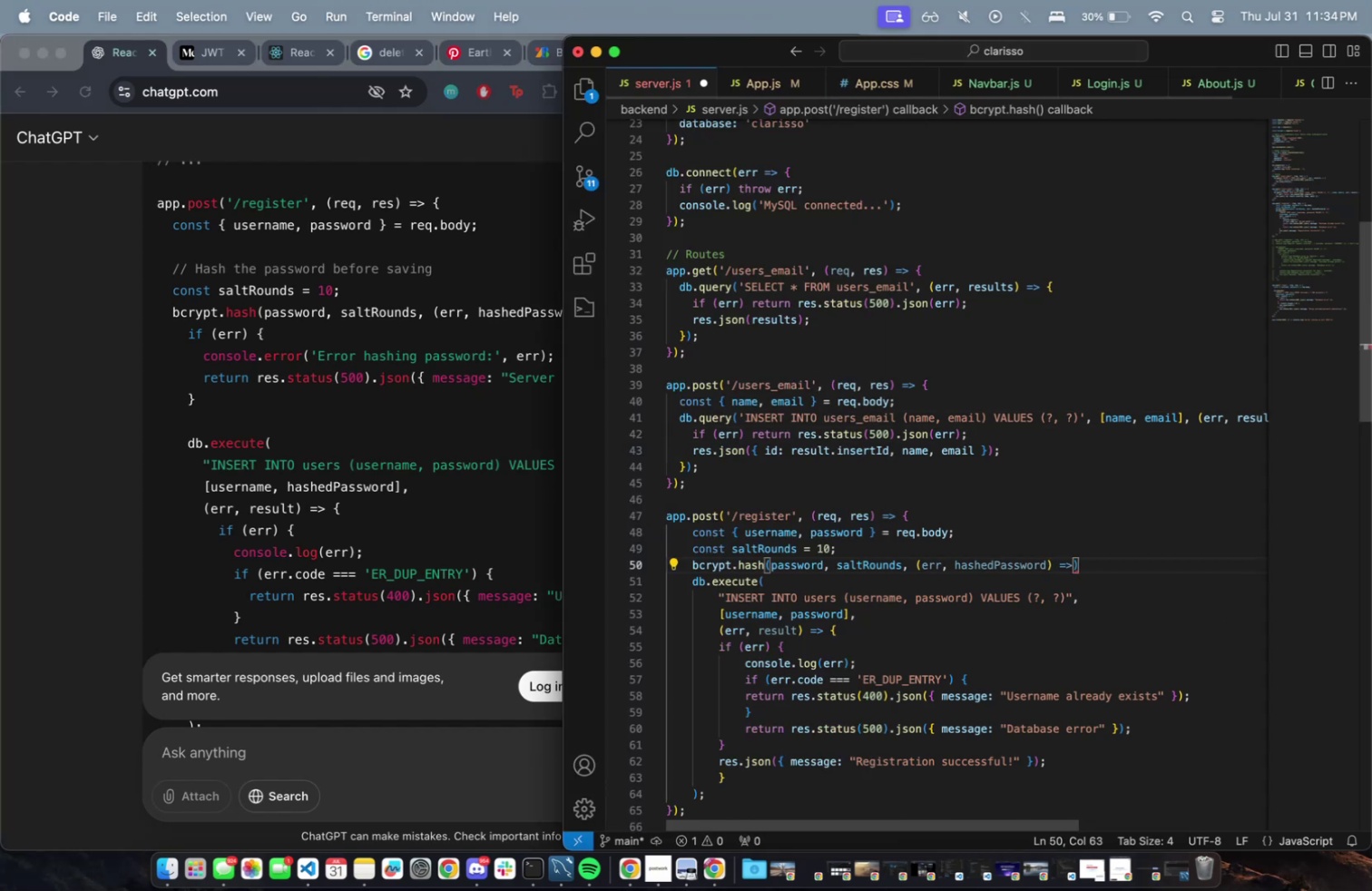 
key(Shift+ShiftLeft)
 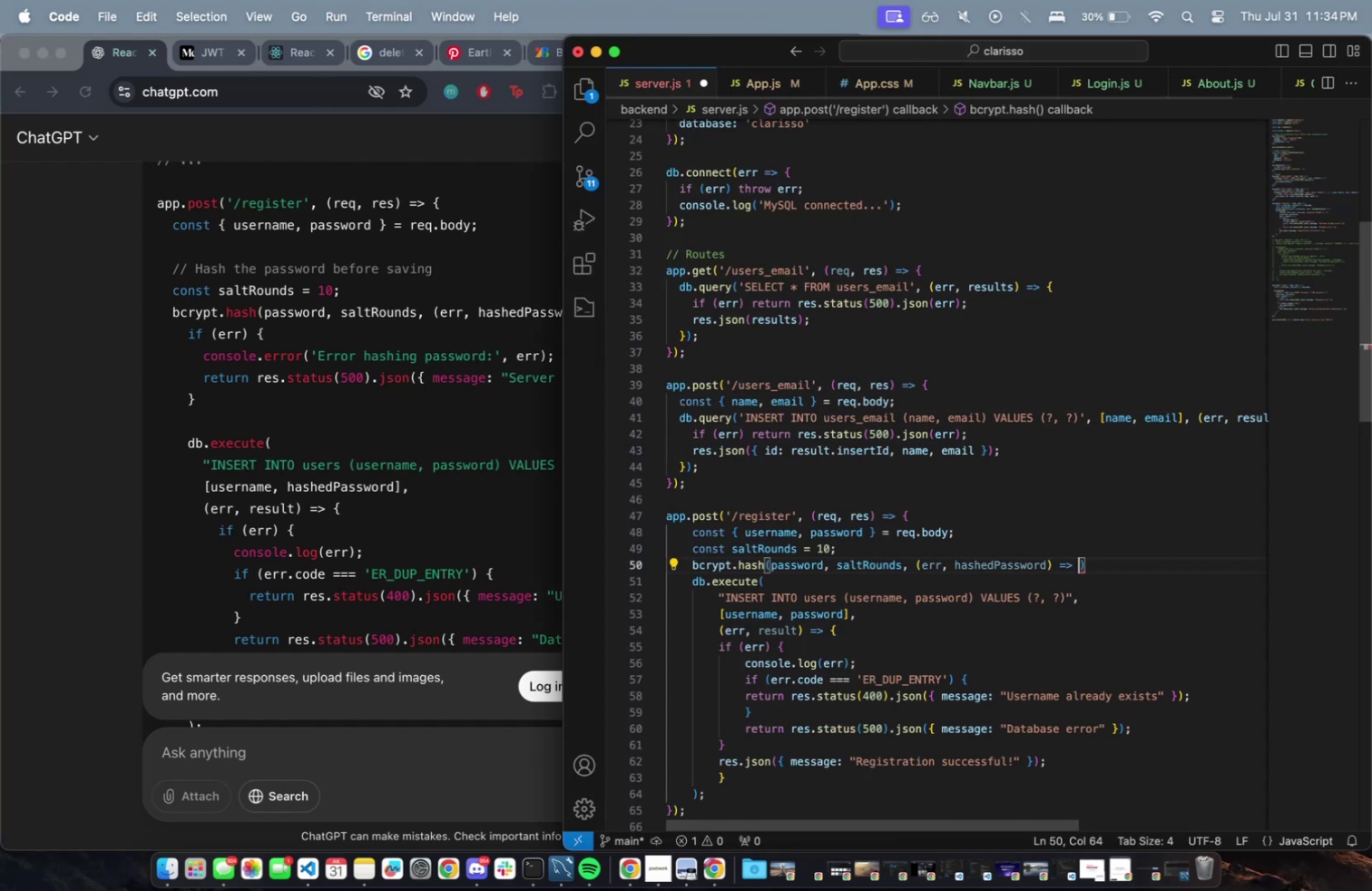 
key(Shift+BracketLeft)
 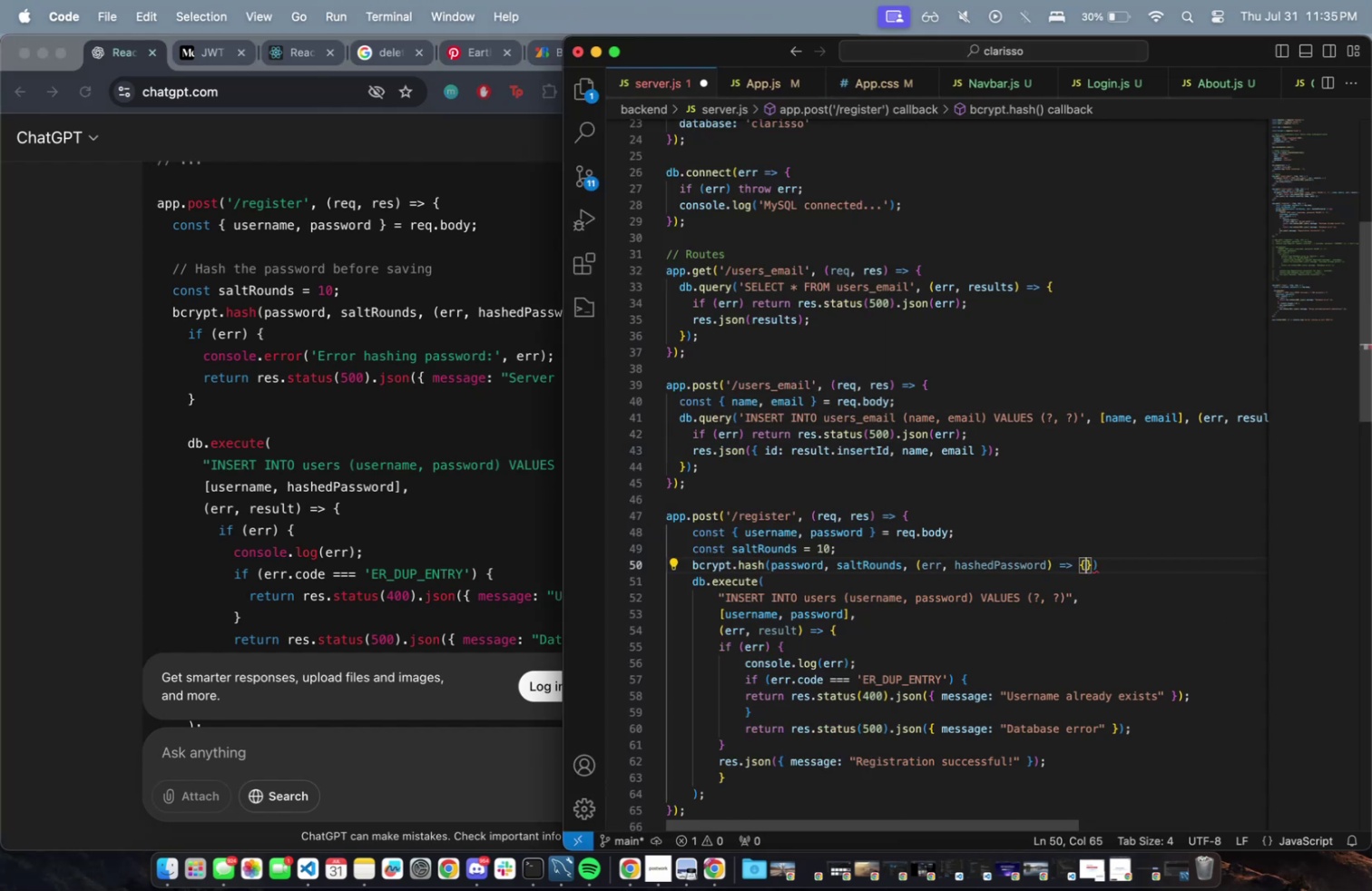 
key(Enter)
 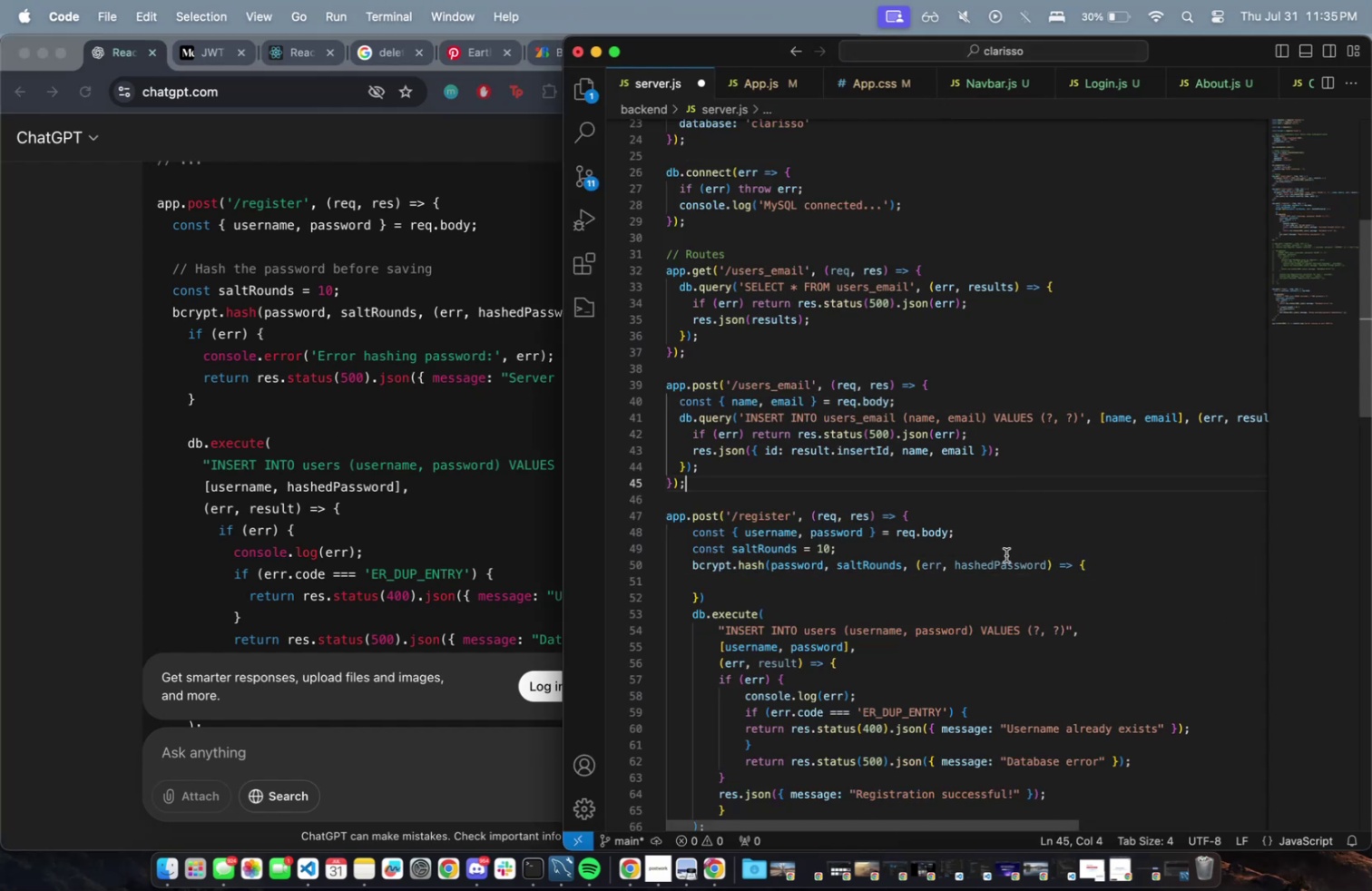 
left_click([1010, 581])
 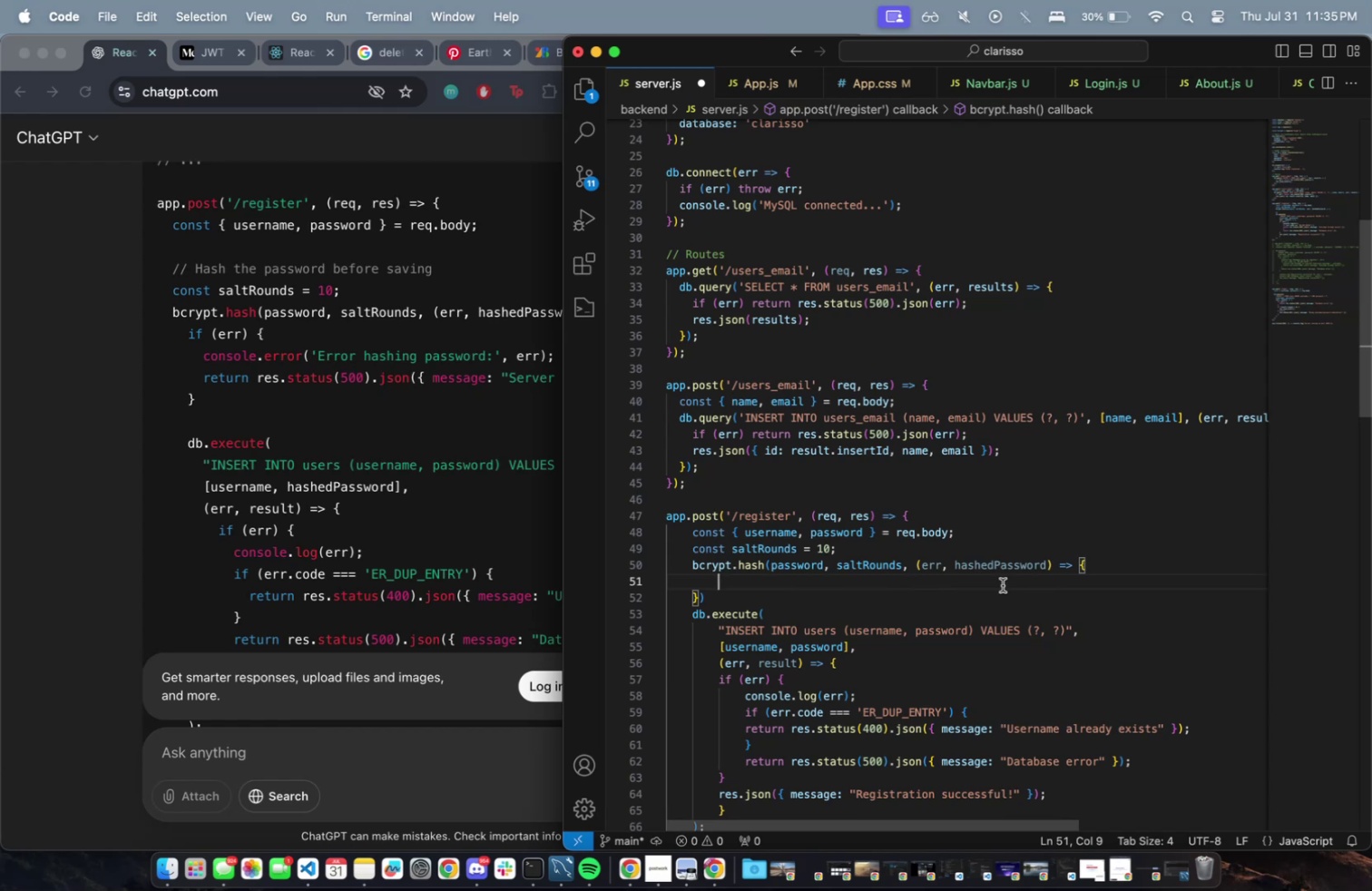 
type(if (err)
 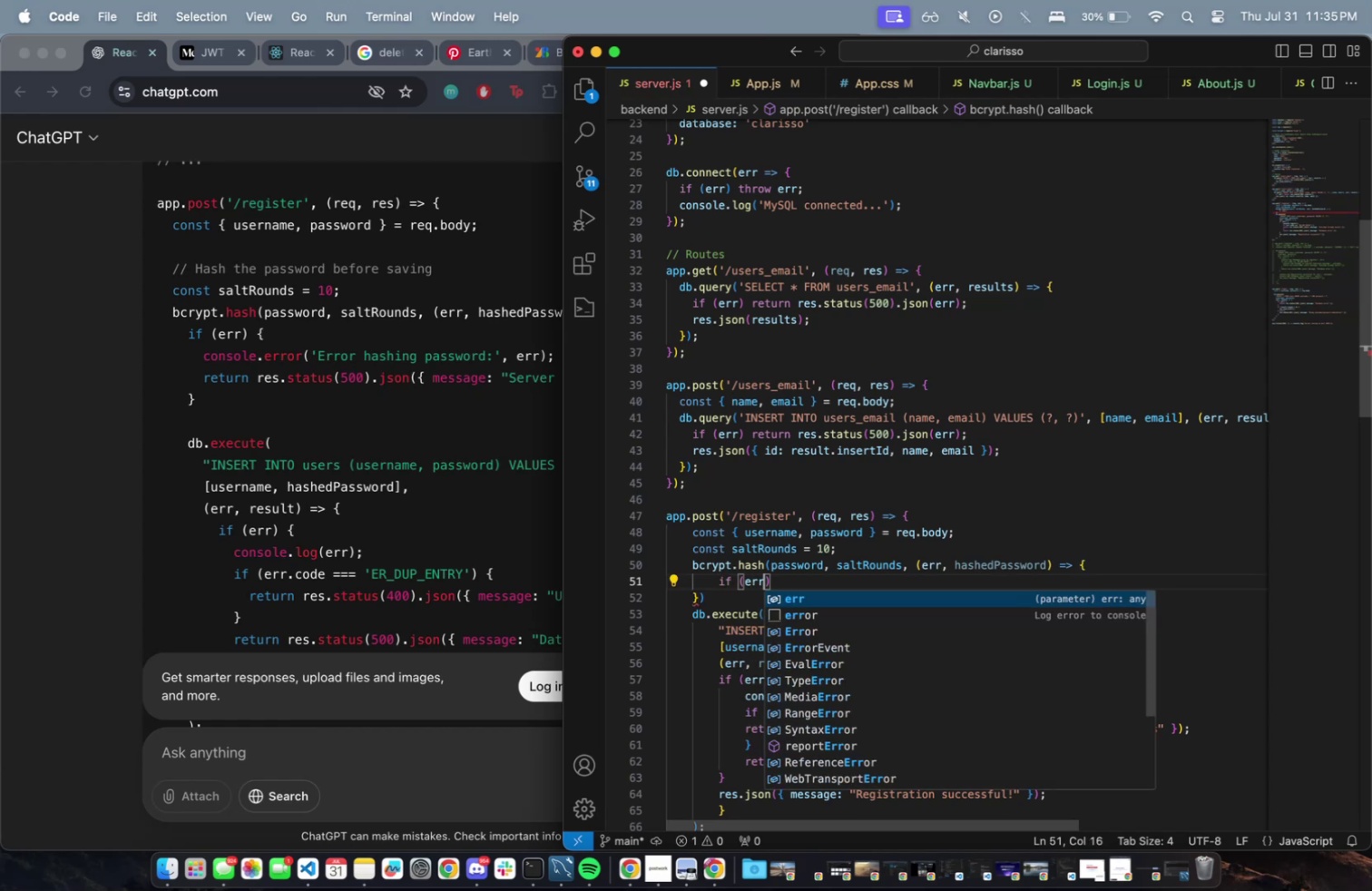 
key(ArrowRight)
 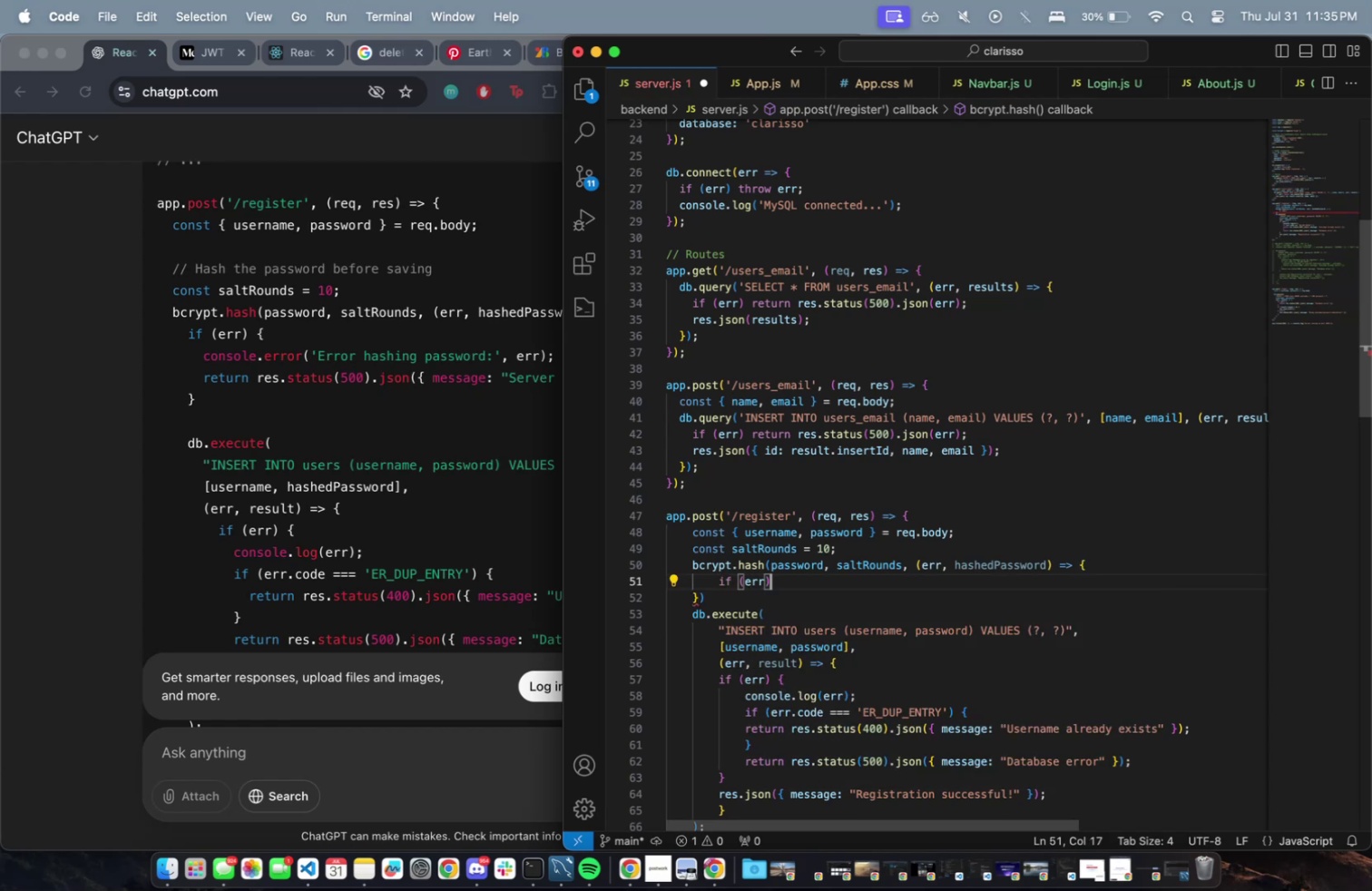 
key(Space)
 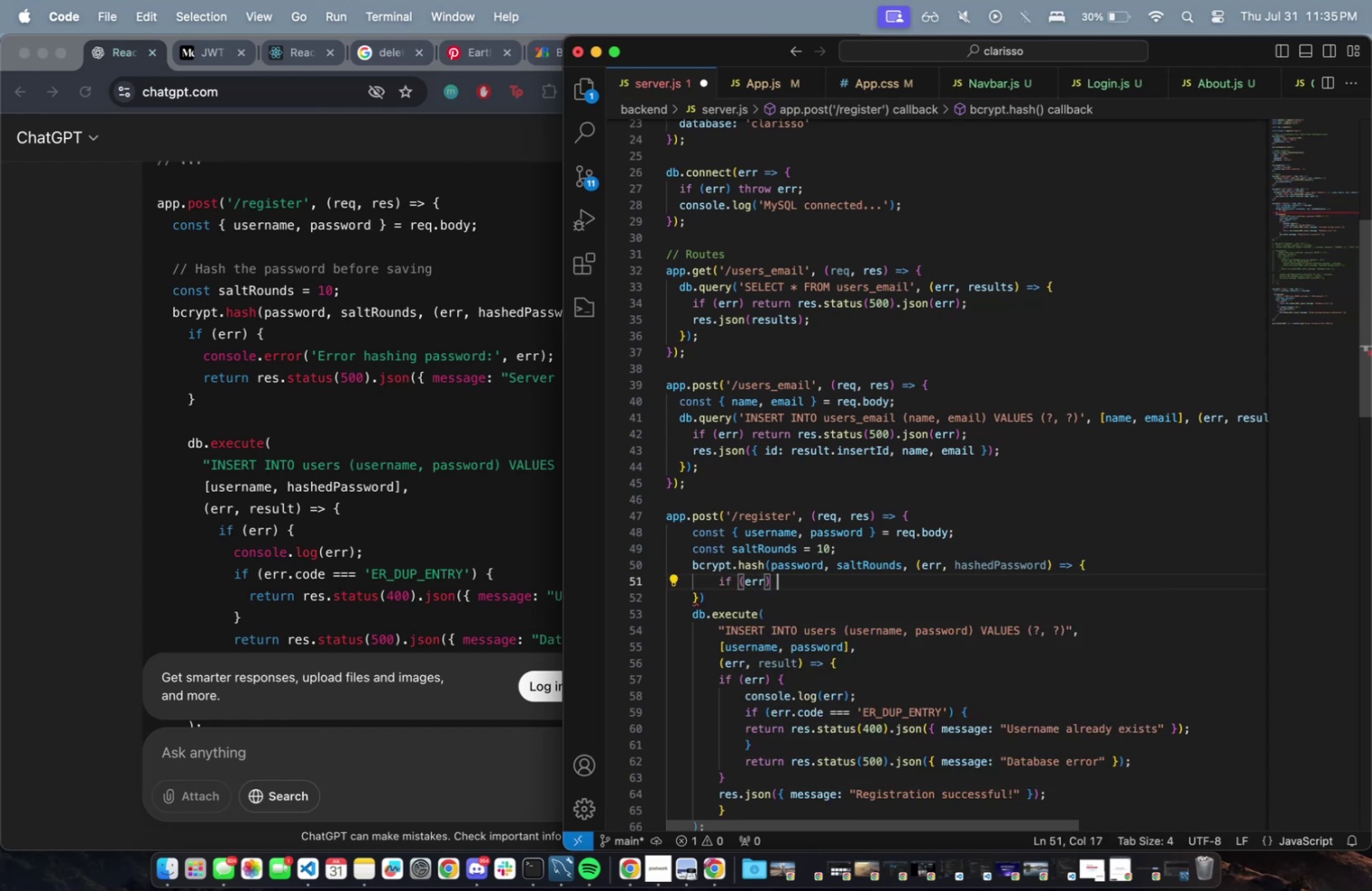 
key(Shift+ShiftLeft)
 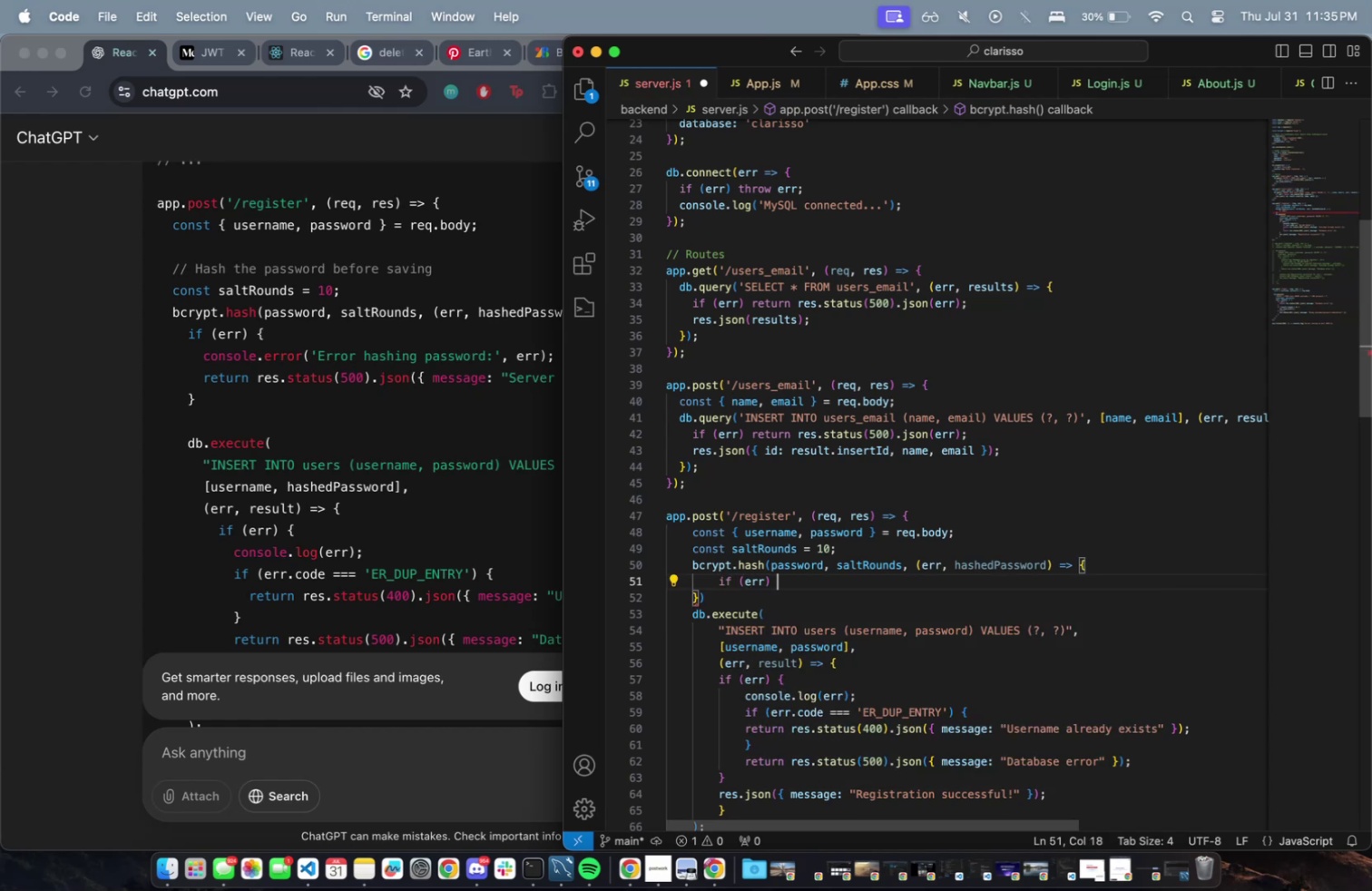 
key(Shift+BracketLeft)
 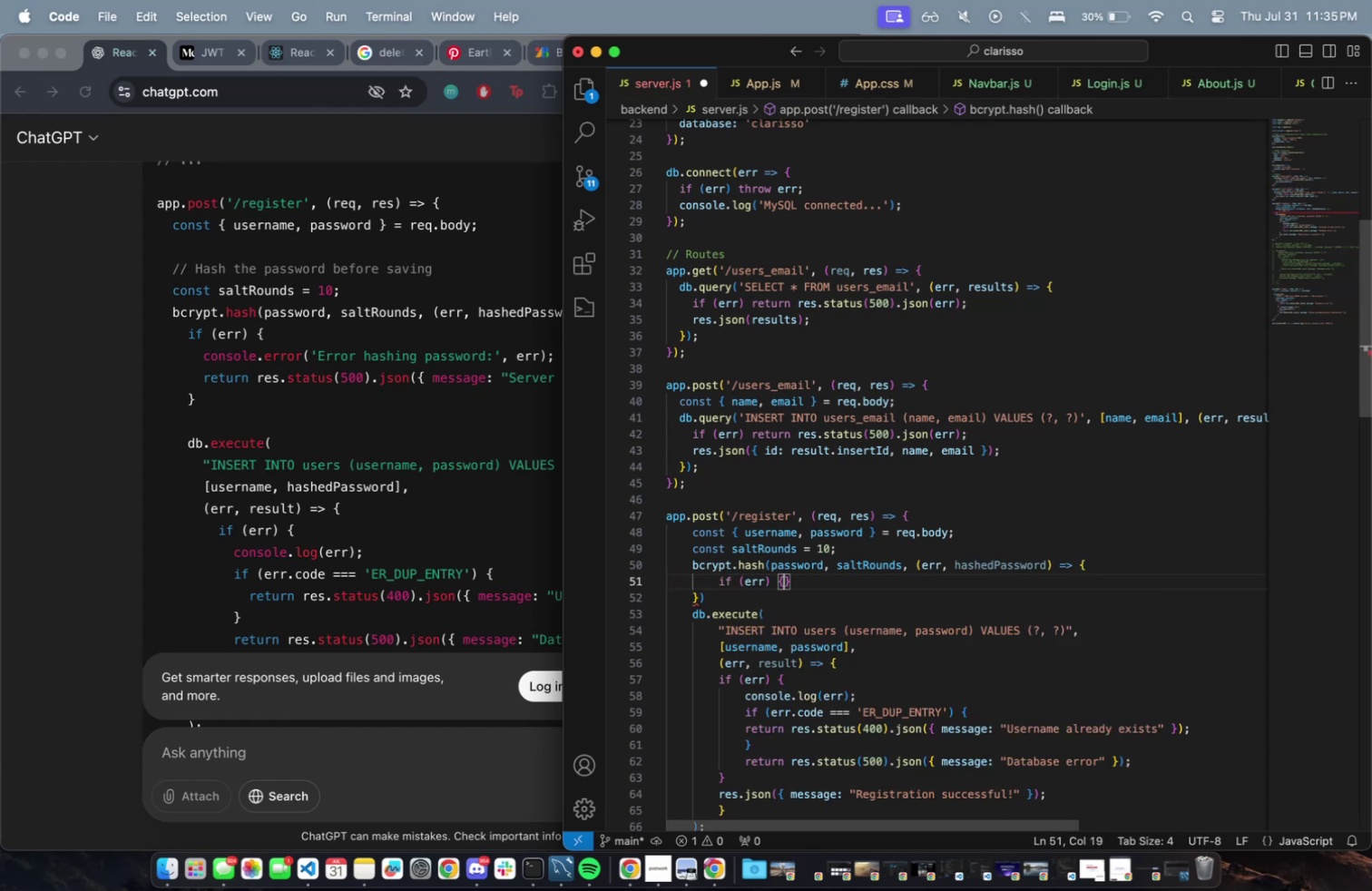 
key(Enter)
 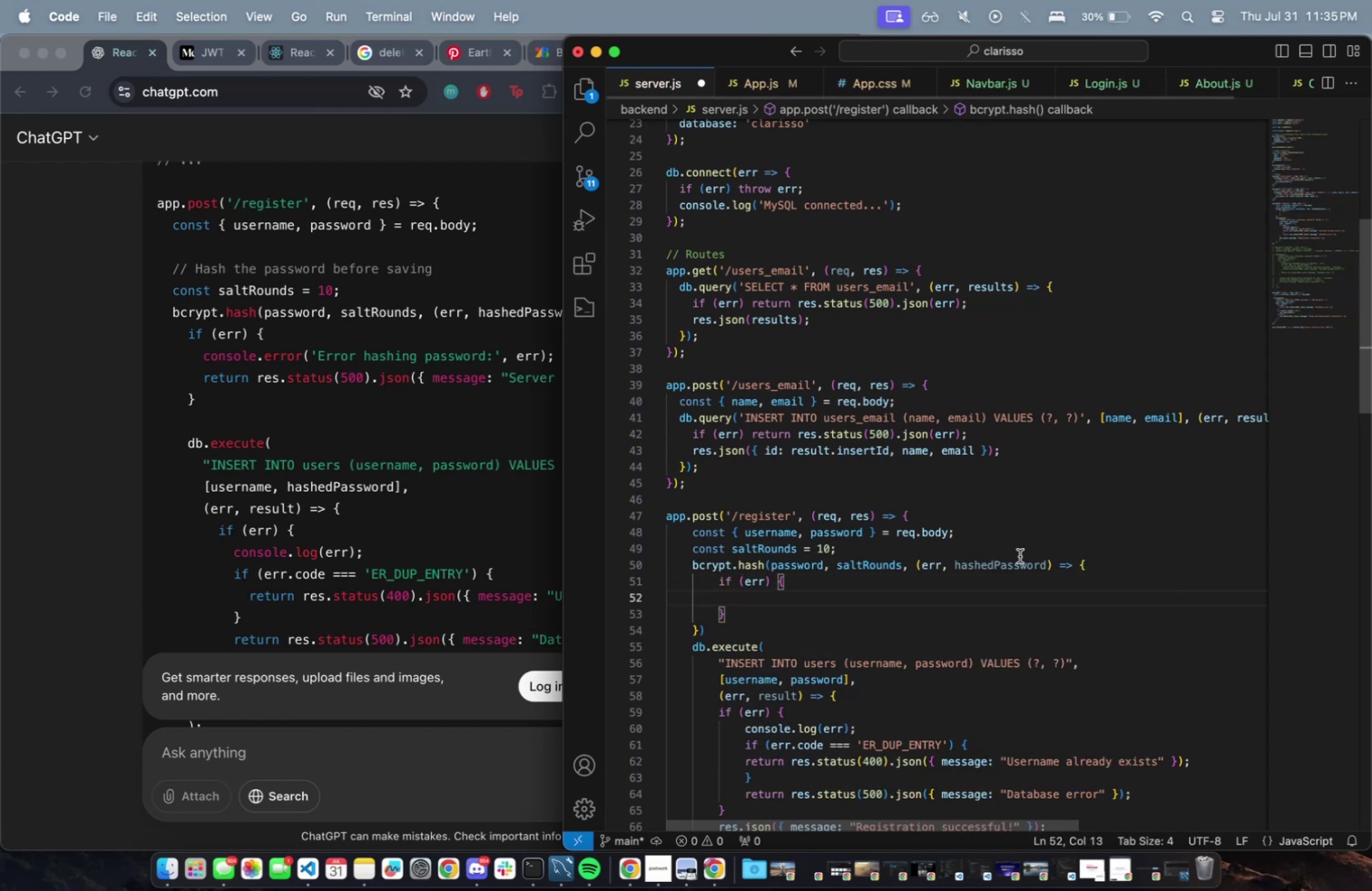 
type(console.error('Error hashing password:)
 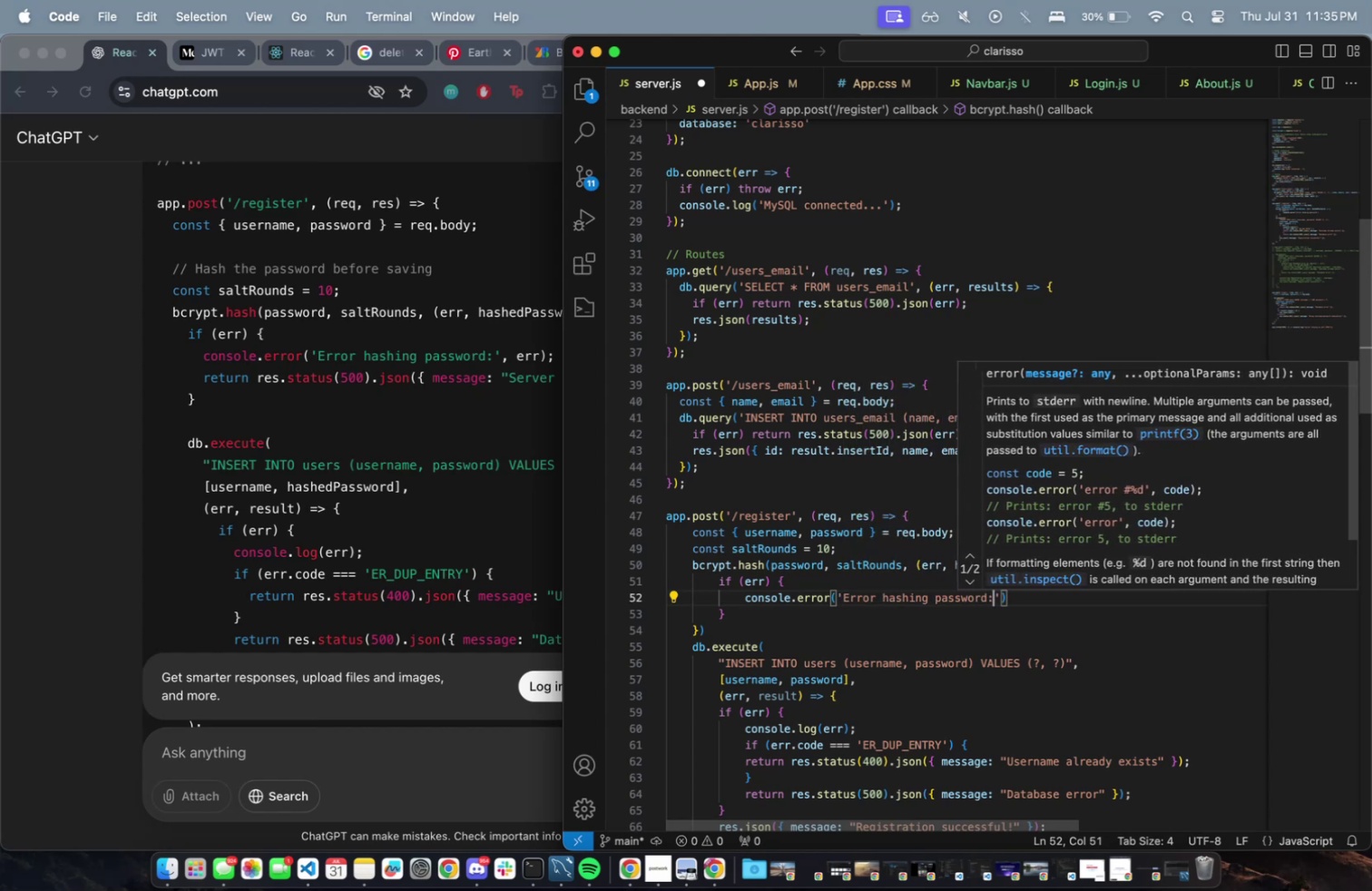 
key(ArrowRight)
 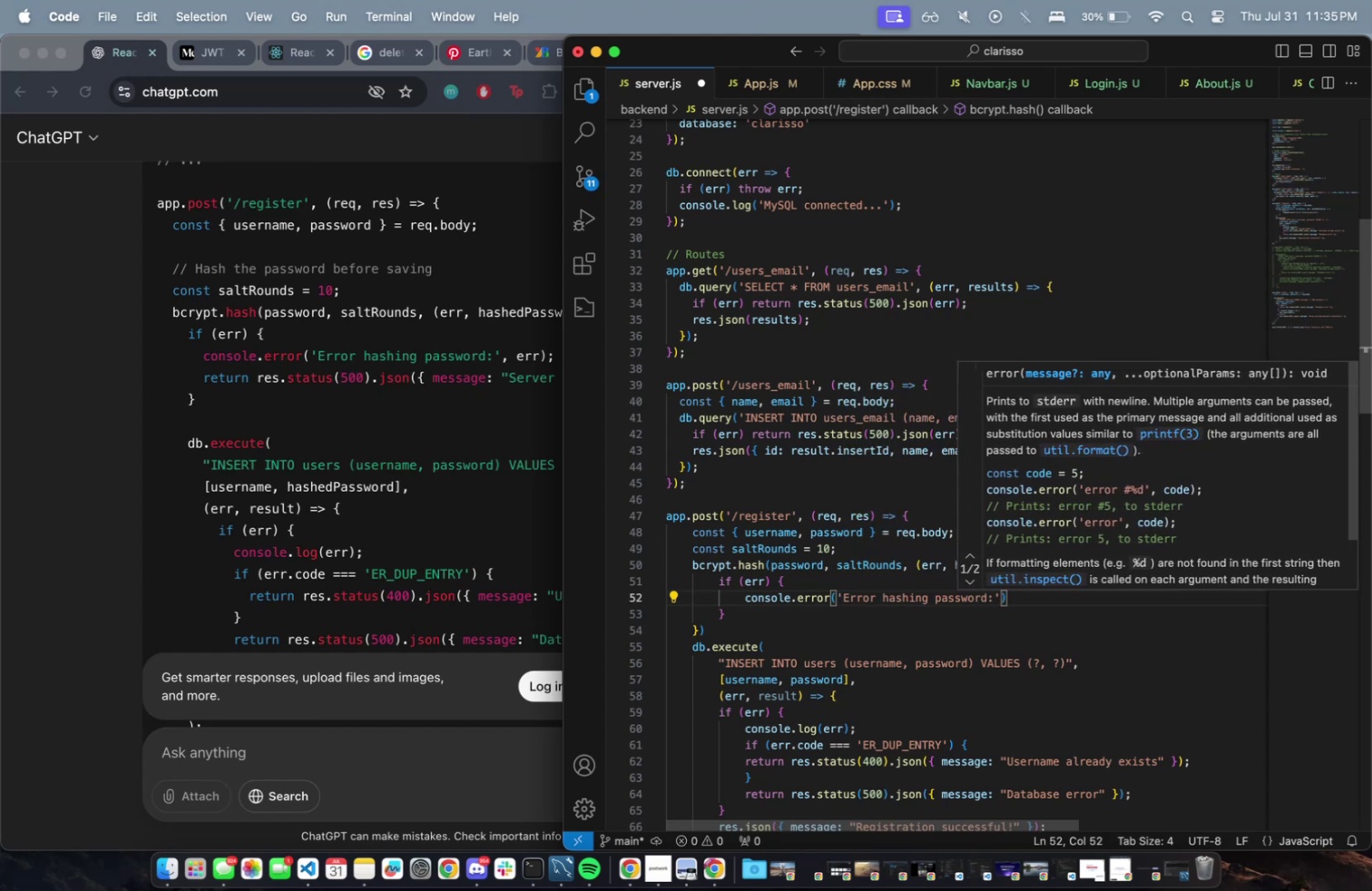 
type(, err)
 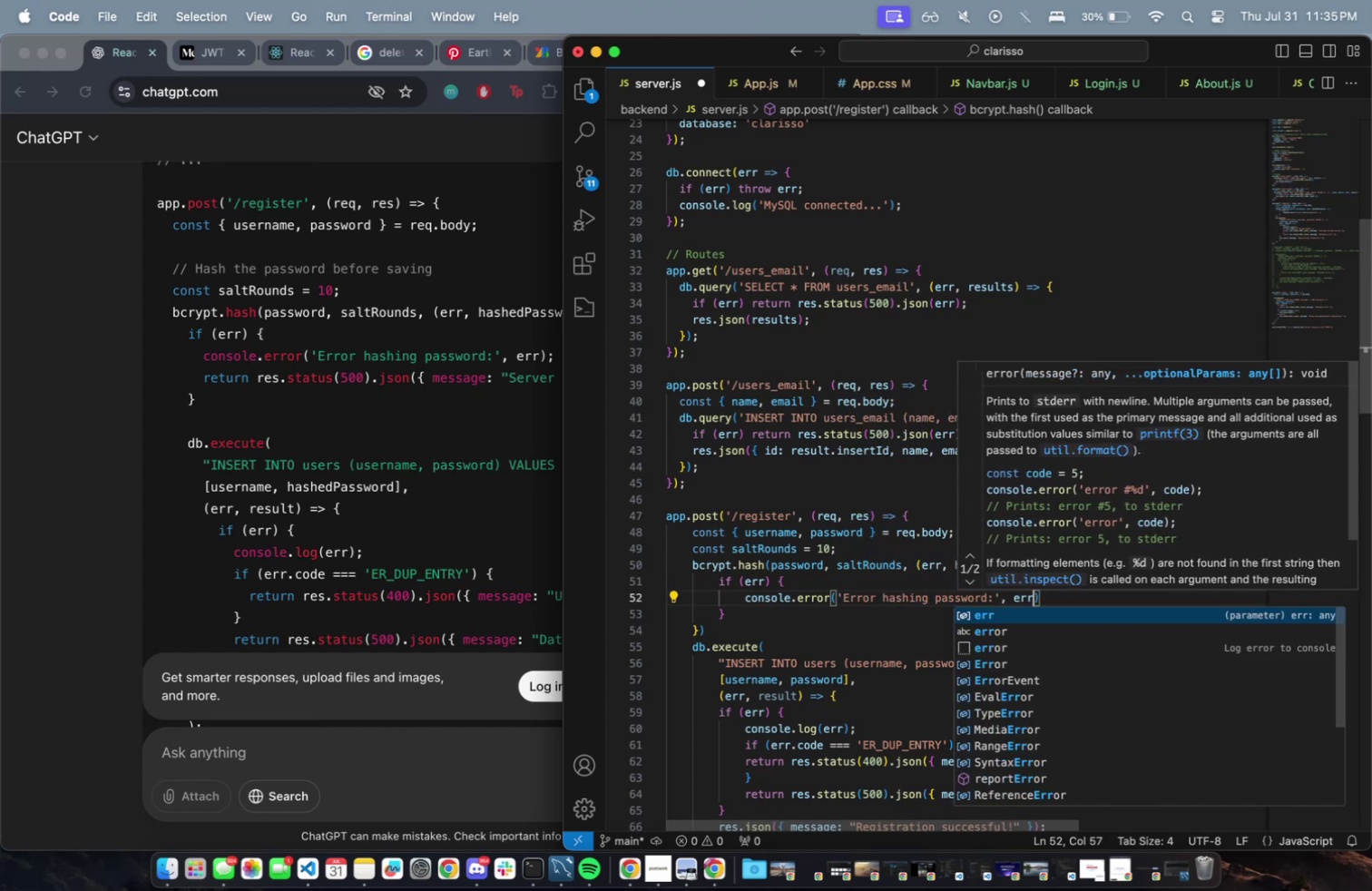 
key(ArrowRight)
 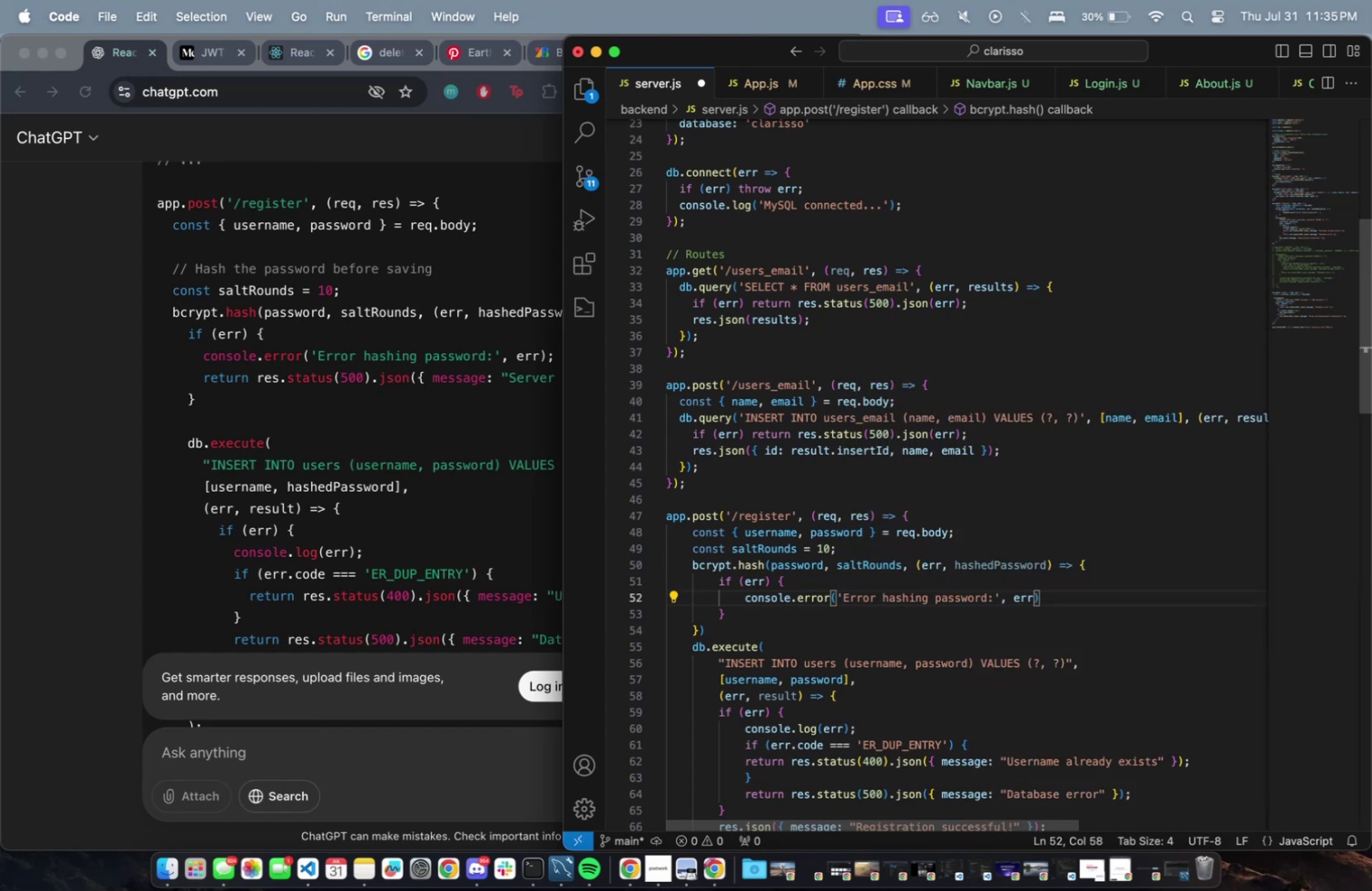 
key(Semicolon)
 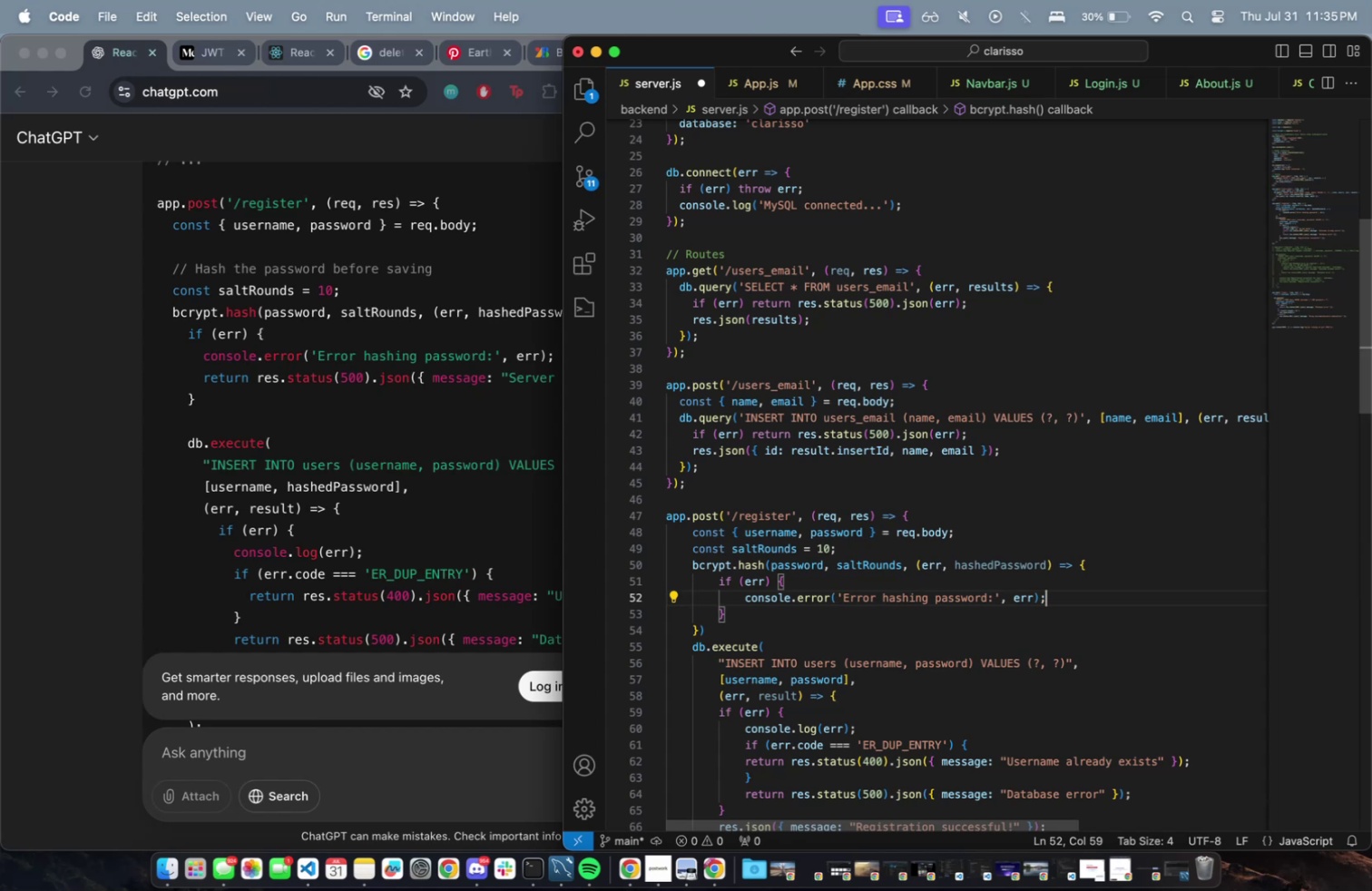 
key(Enter)
 